 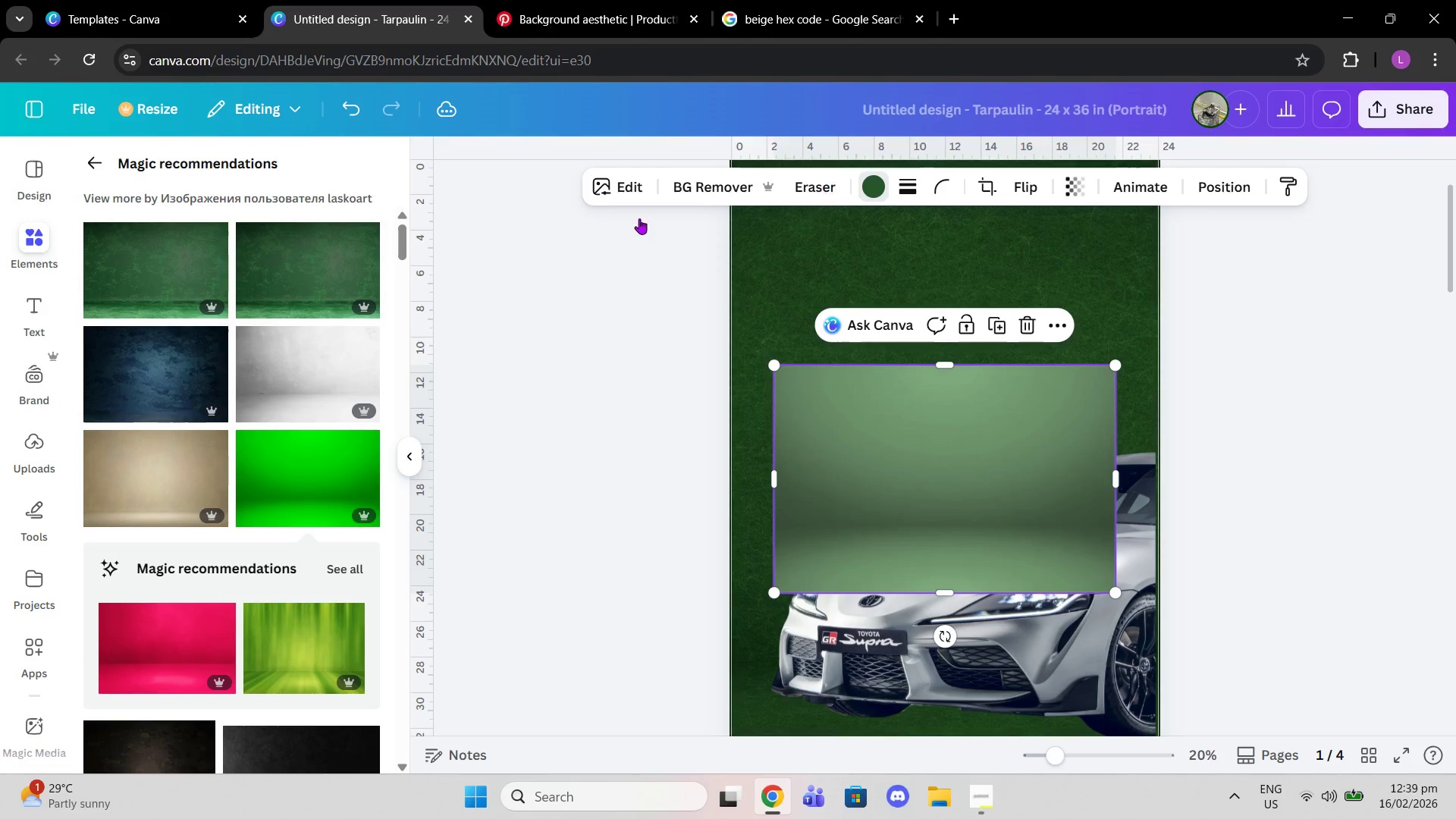 
scroll: coordinate [312, 532], scroll_direction: down, amount: 2.0
 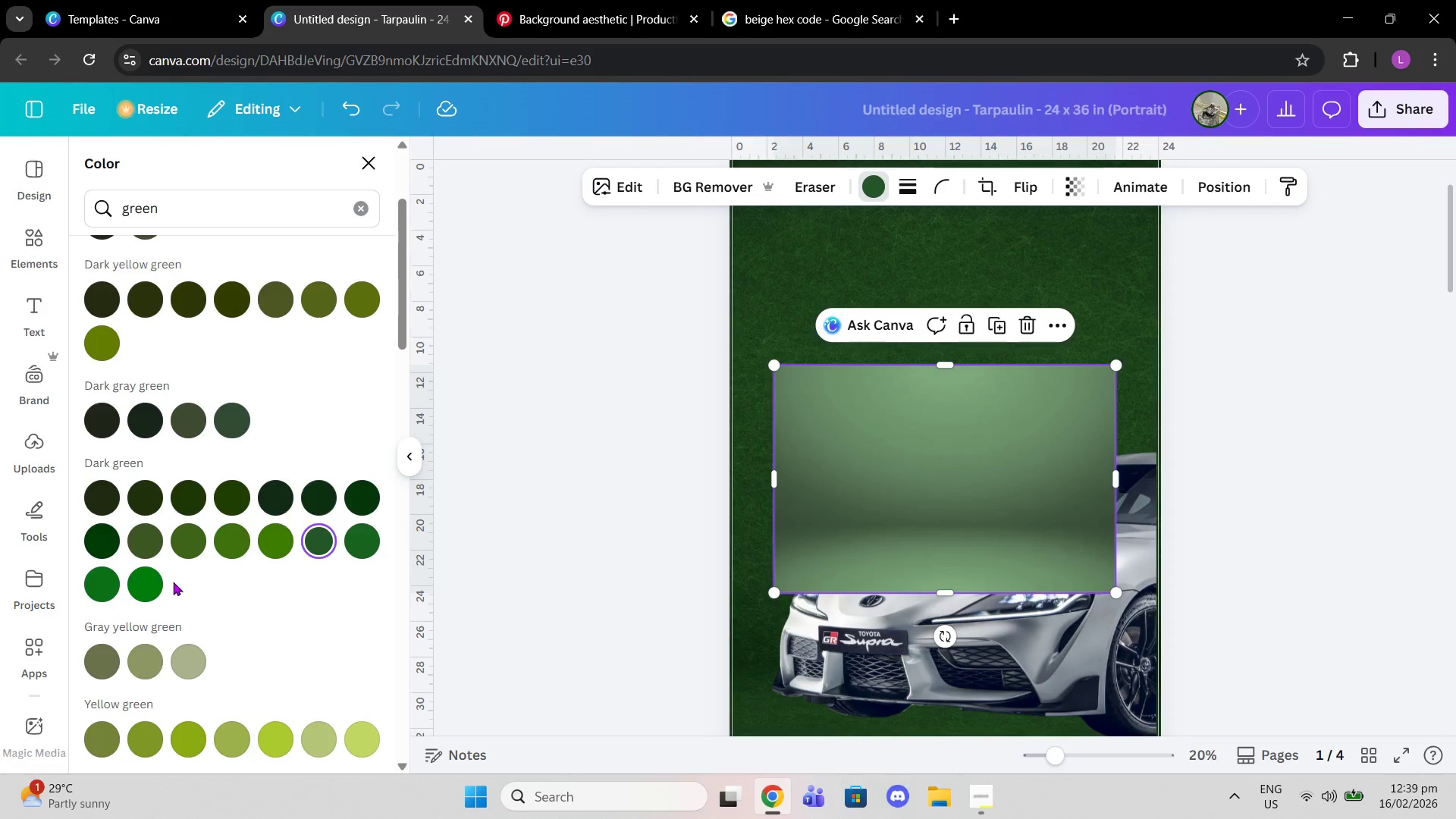 
left_click_drag(start_coordinate=[134, 581], to_coordinate=[130, 584])
 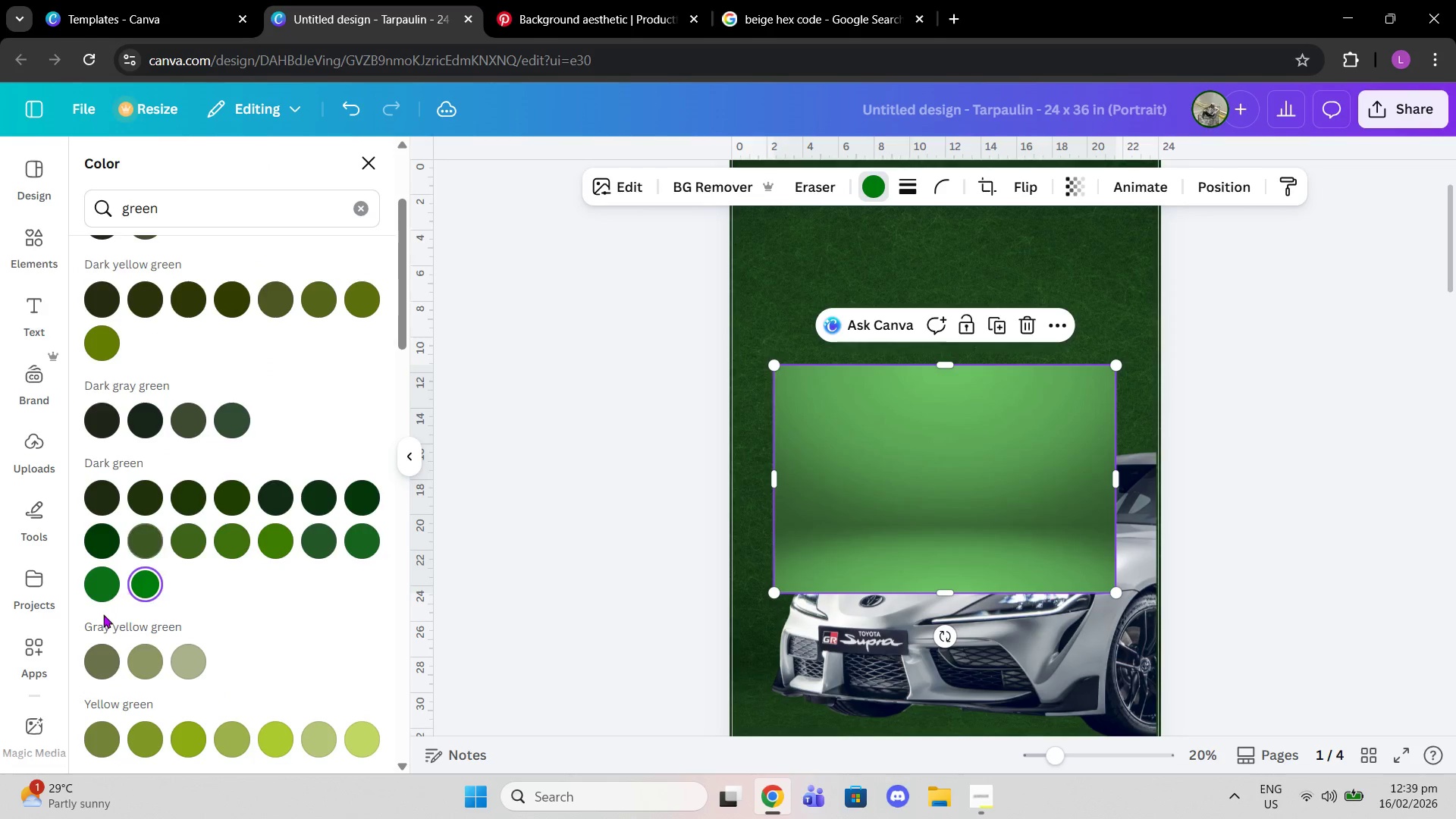 
 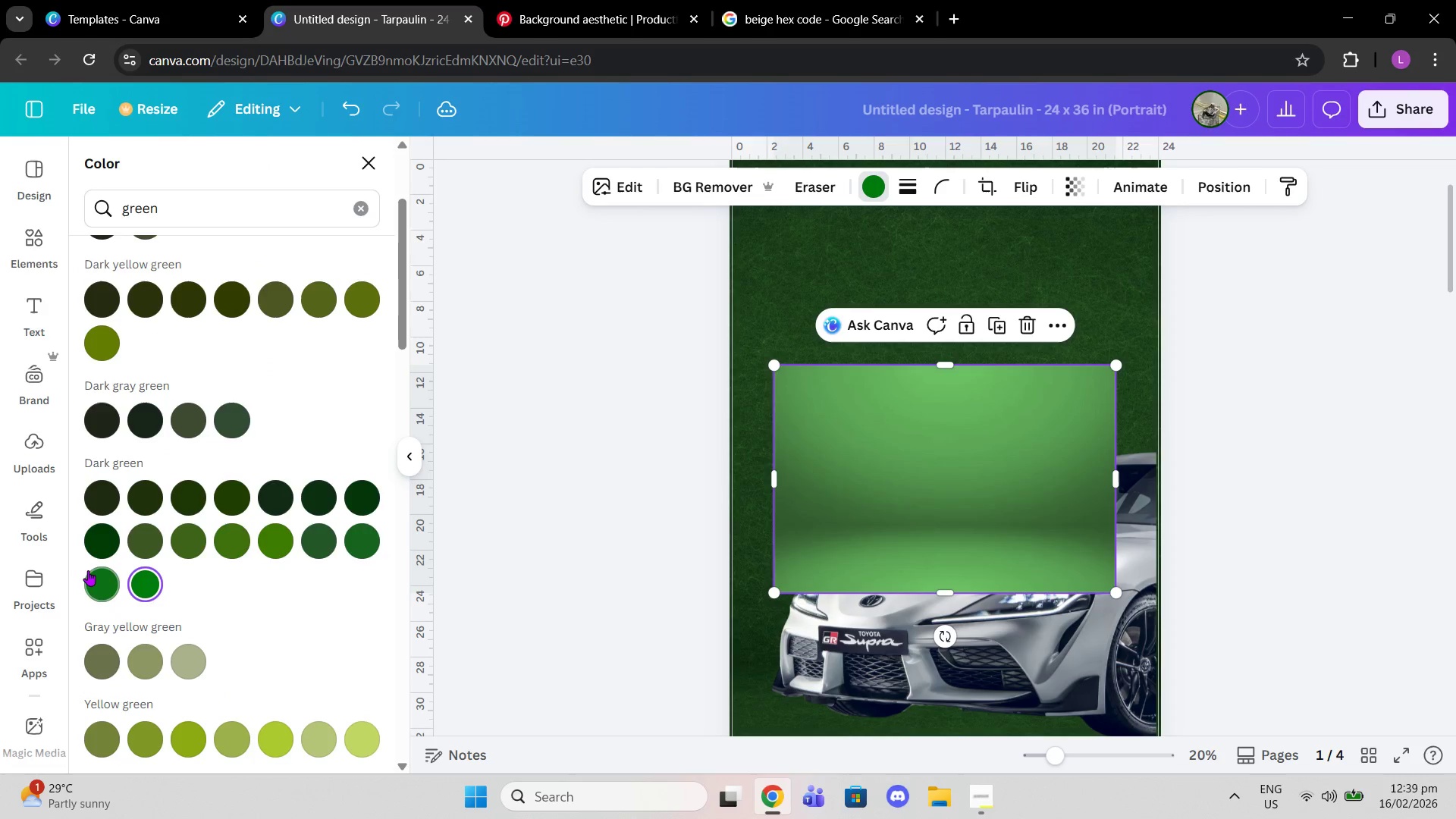 
left_click([88, 570])
 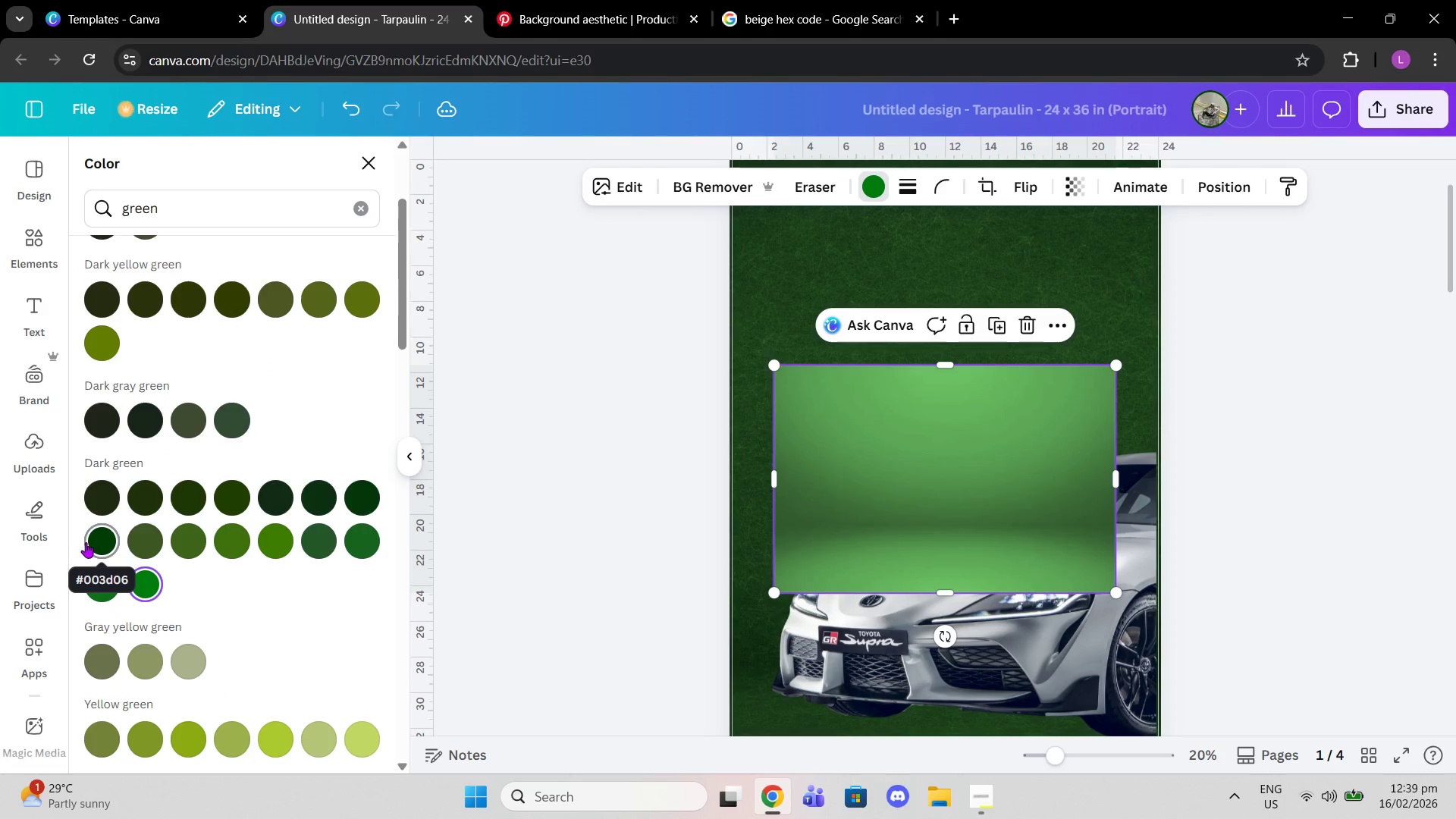 
left_click([91, 542])
 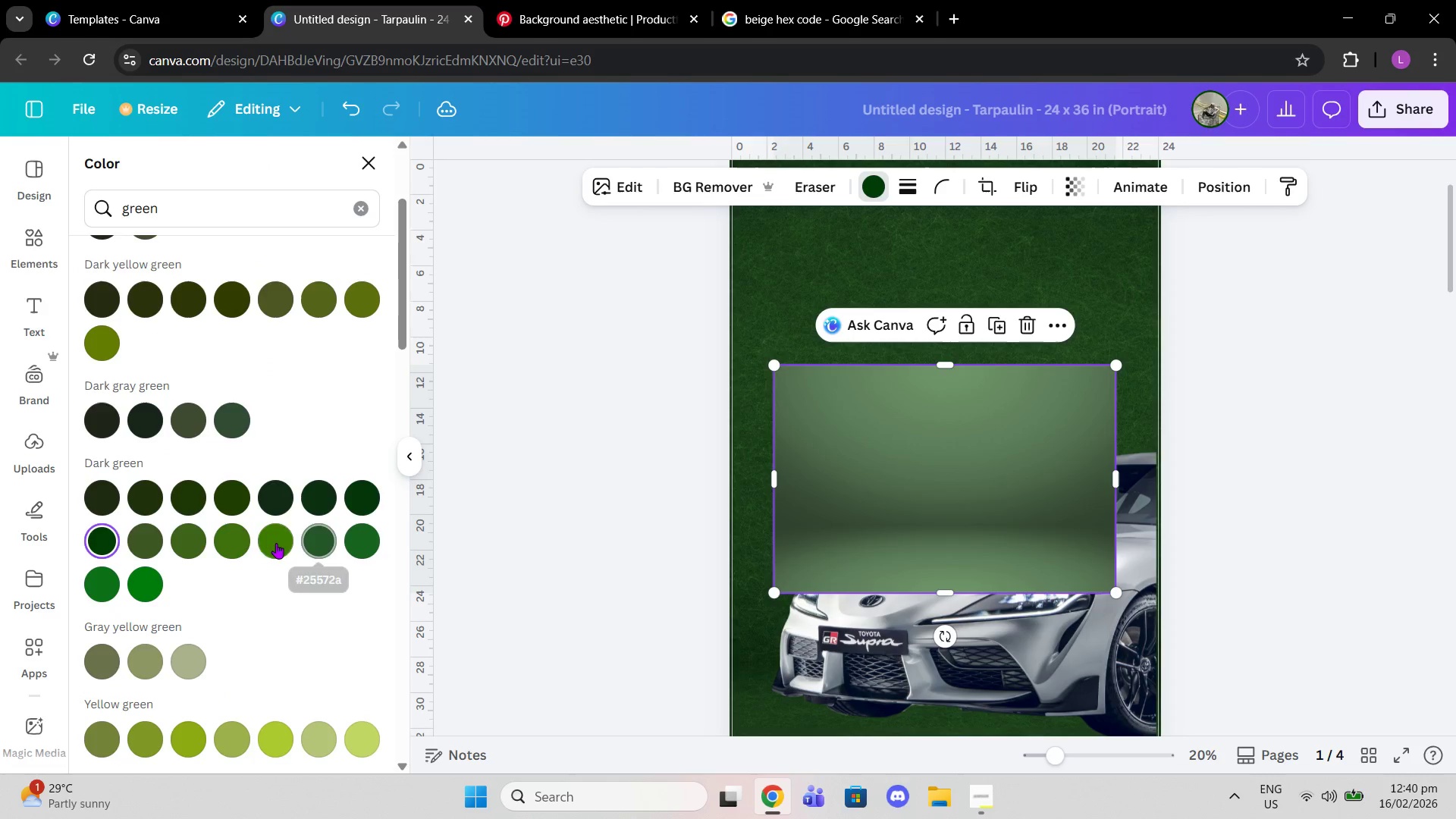 
double_click([311, 540])
 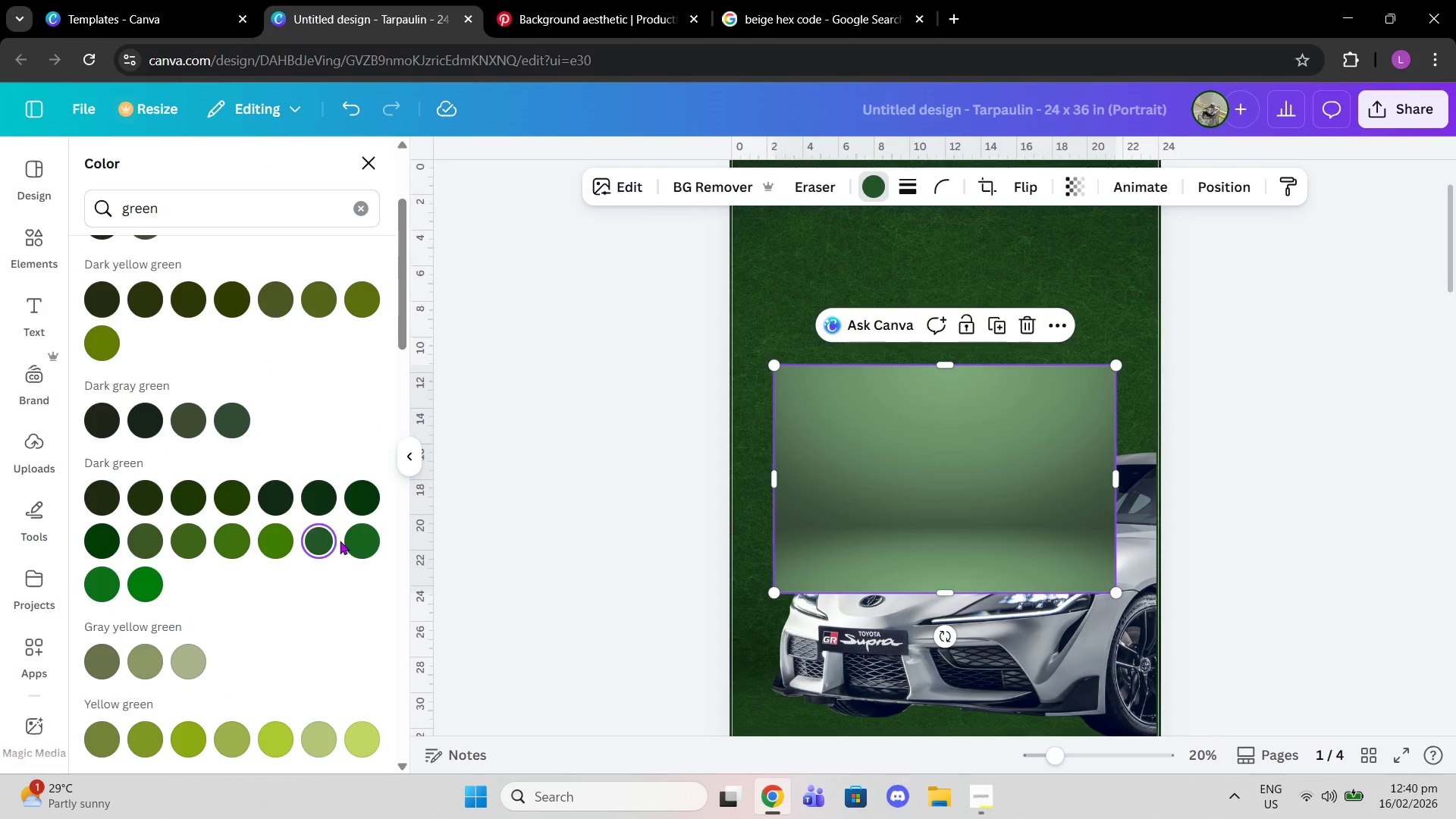 
double_click([355, 546])
 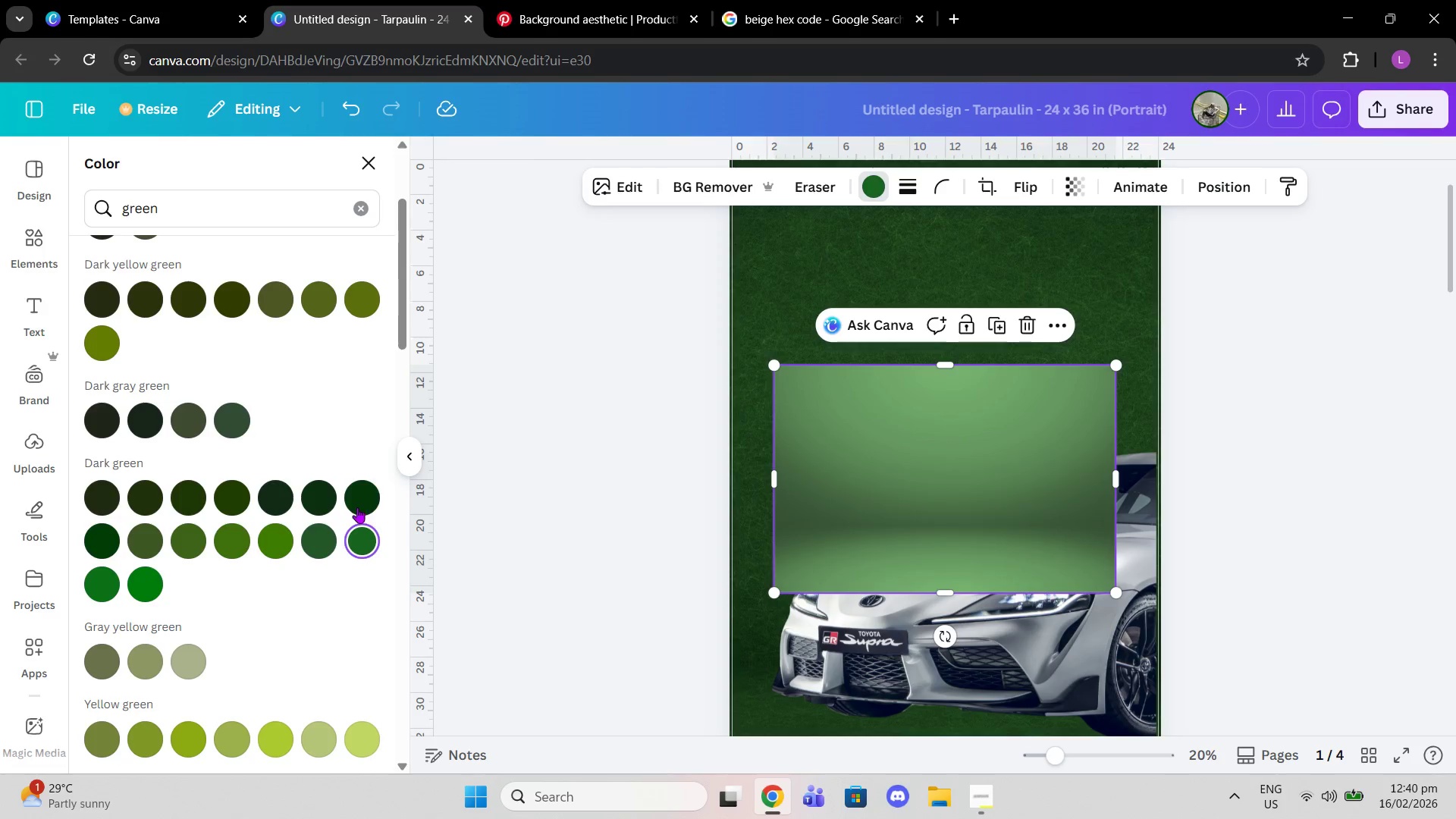 
left_click([357, 507])
 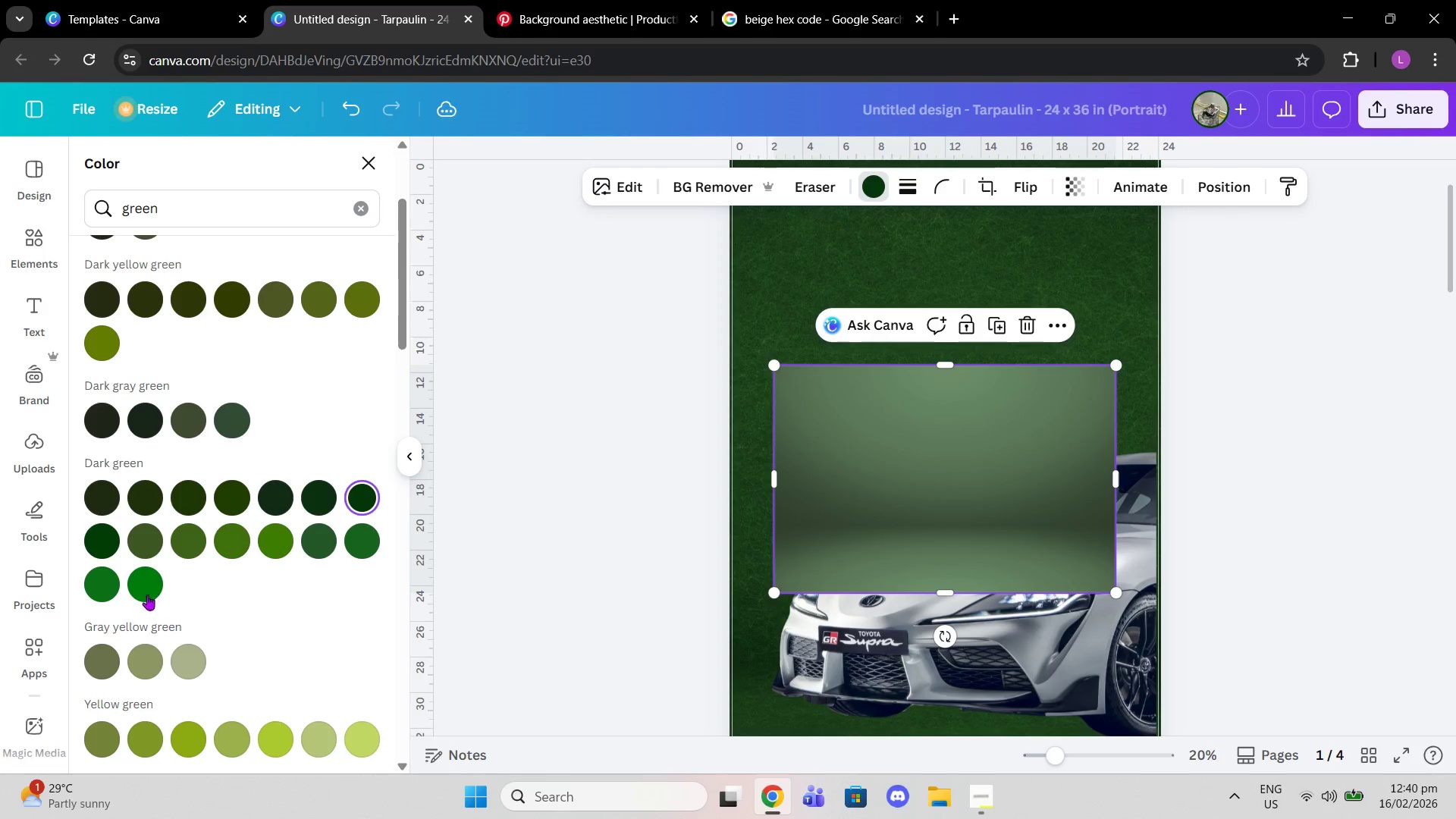 
left_click([142, 592])
 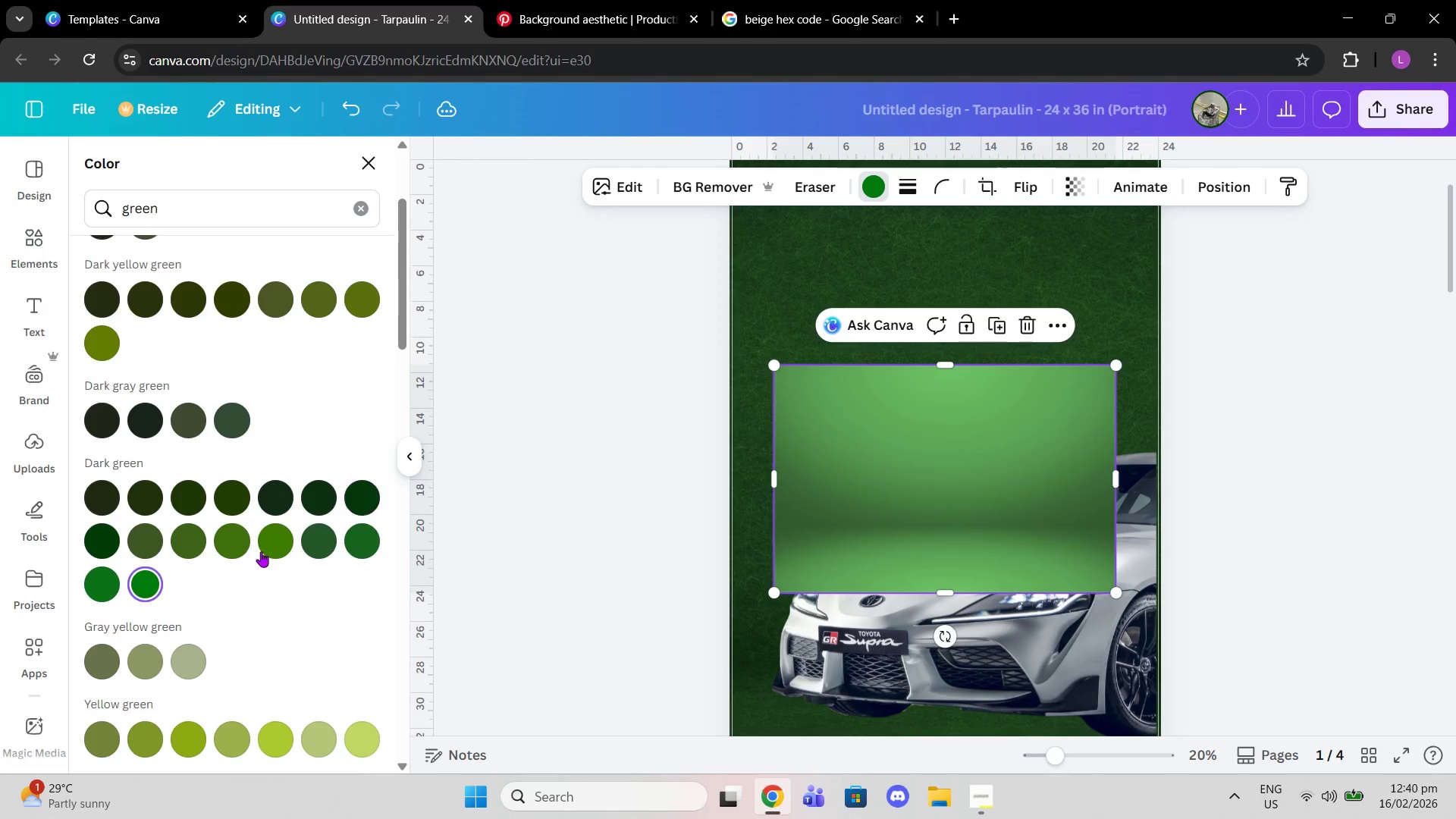 
mouse_move([276, 541])
 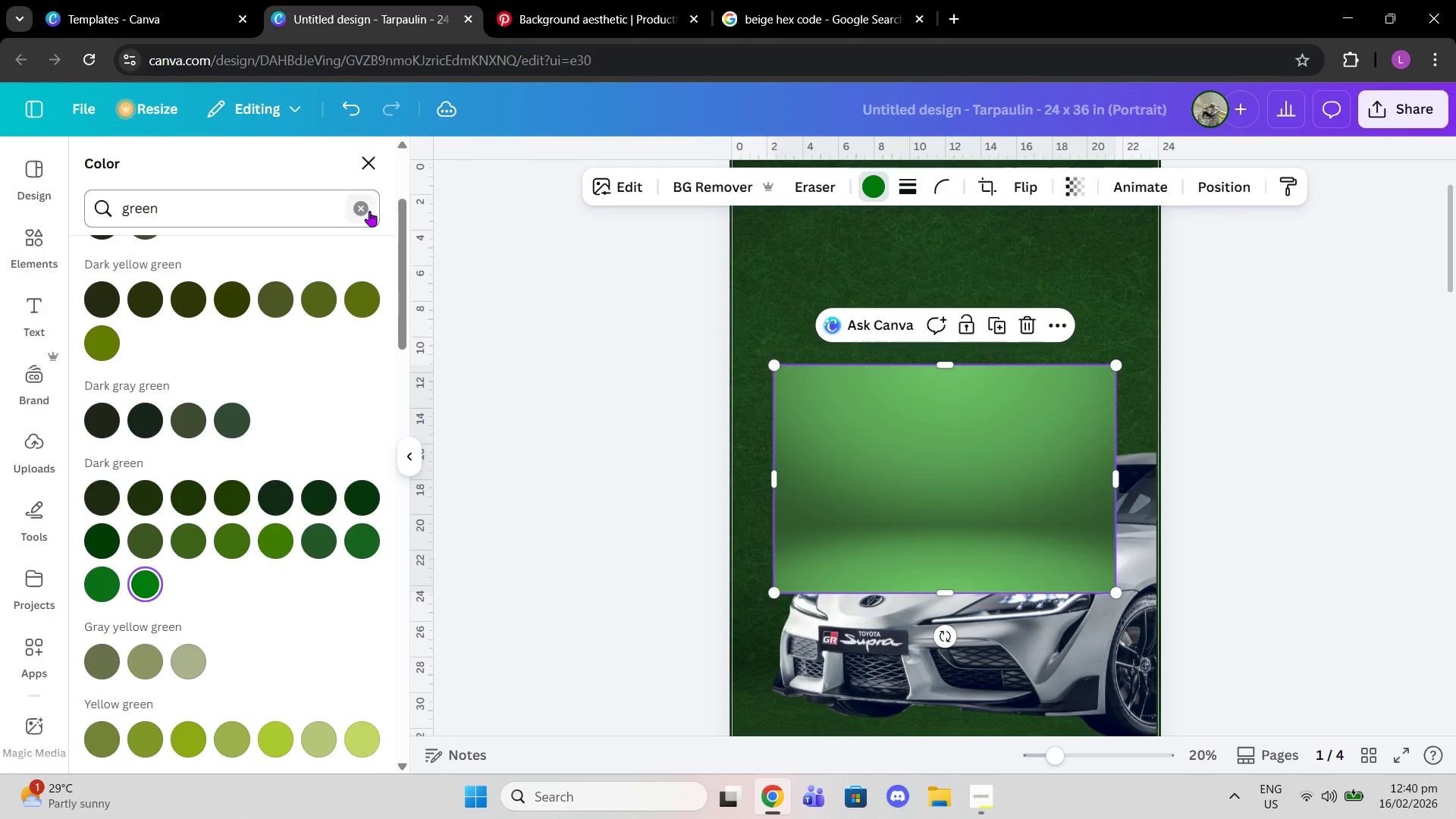 
scroll: coordinate [253, 400], scroll_direction: up, amount: 4.0
 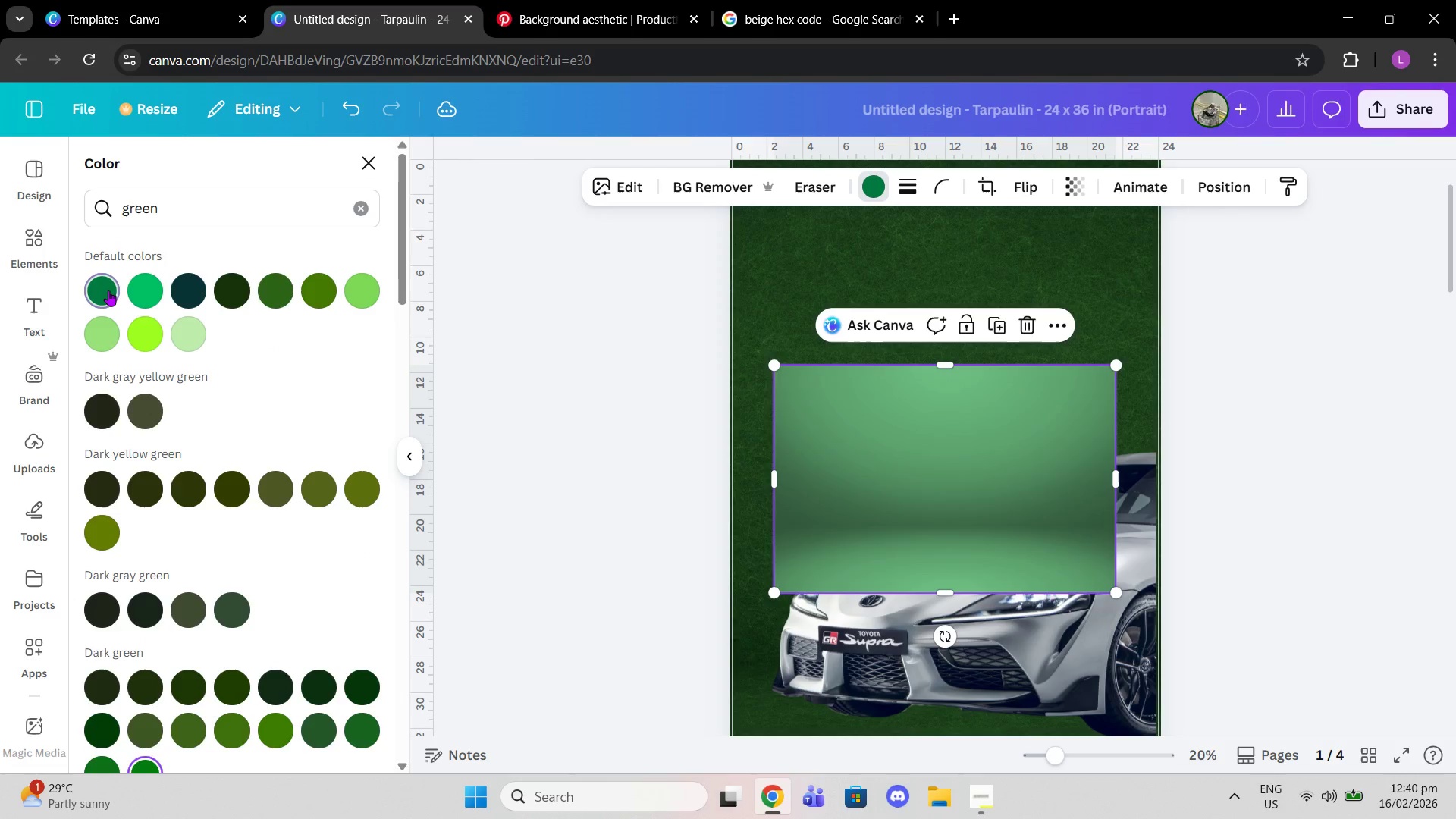 
left_click([115, 290])
 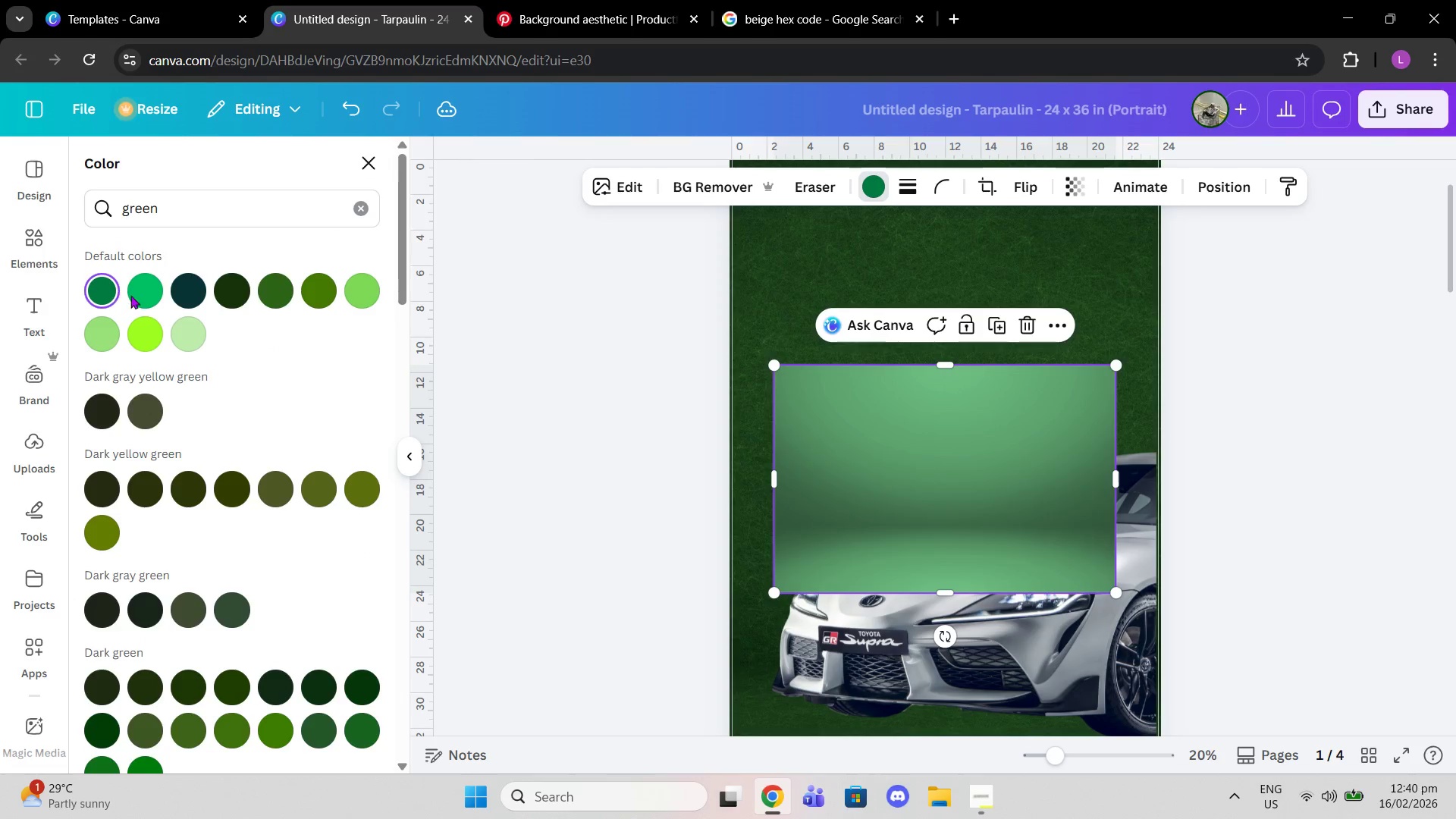 
double_click([133, 297])
 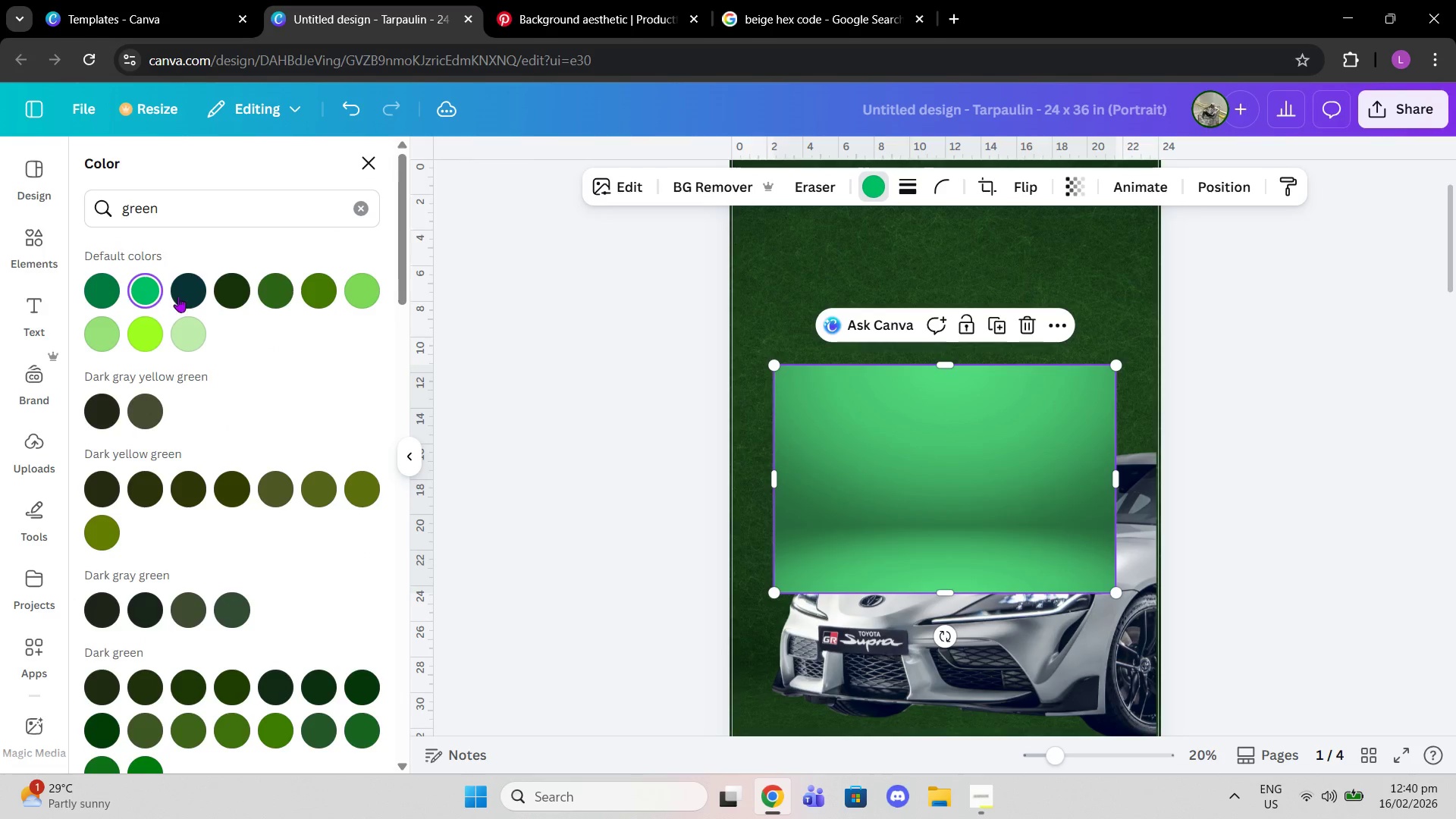 
double_click([184, 297])
 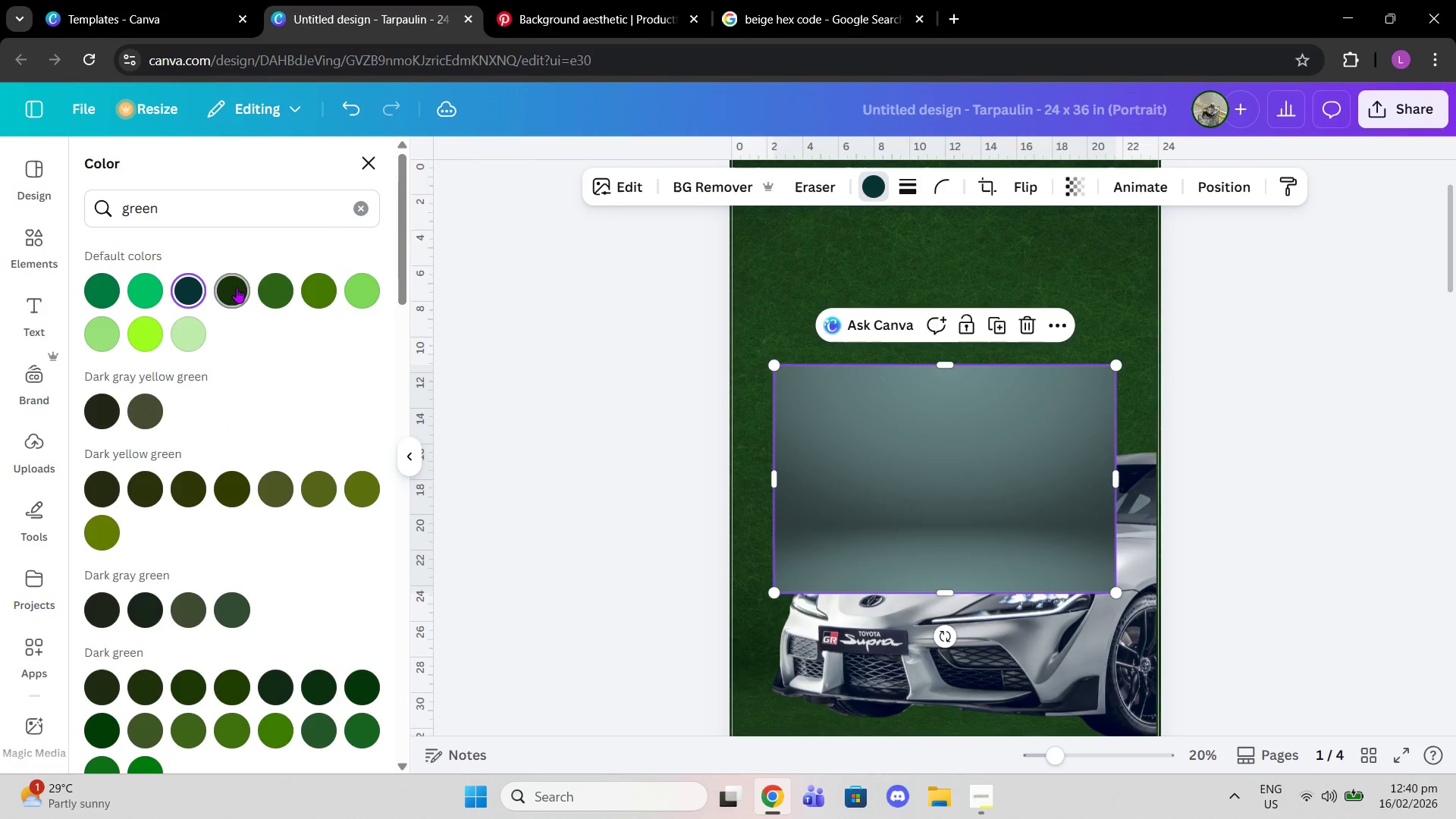 
left_click([237, 287])
 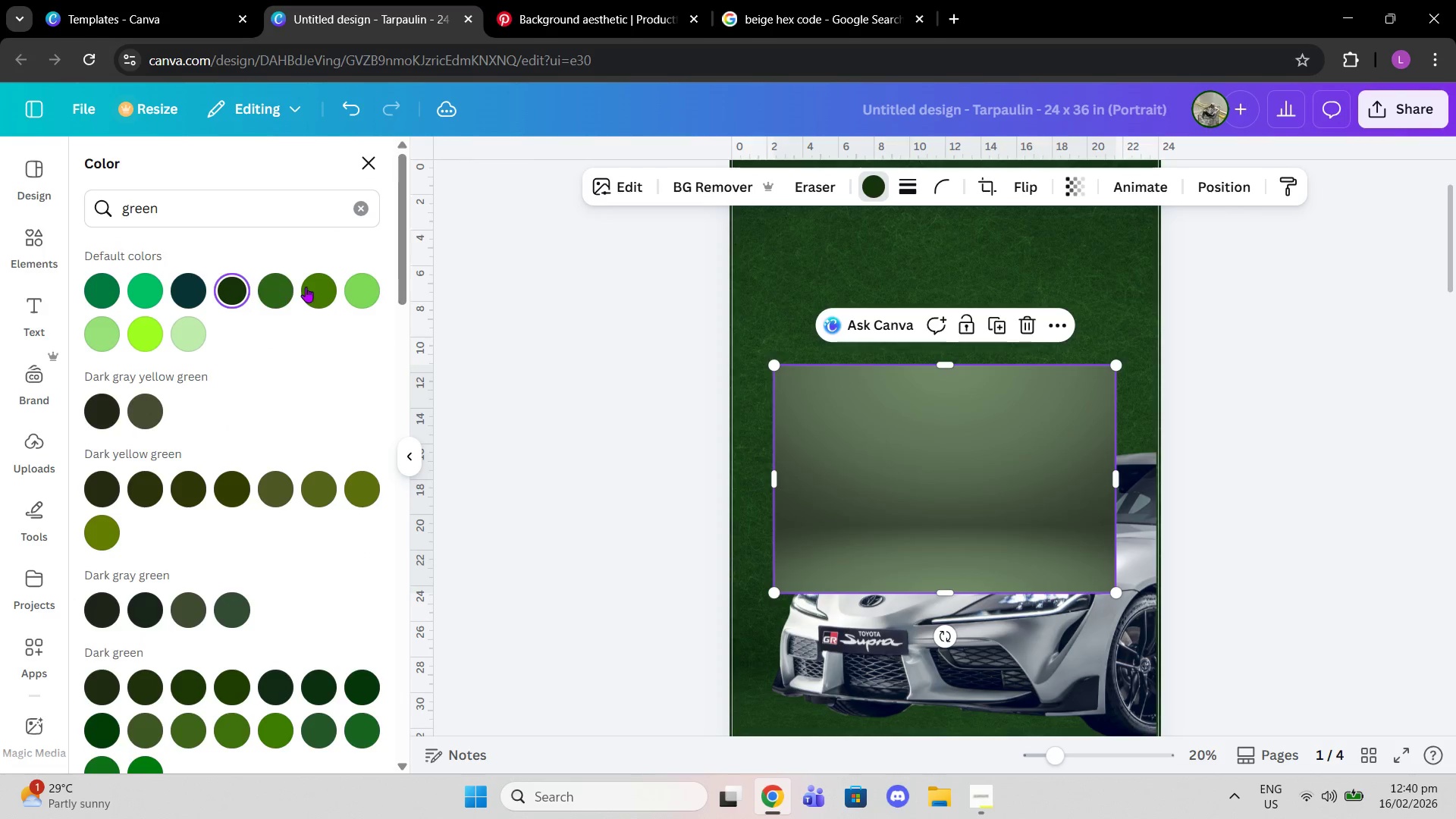 
left_click([306, 287])
 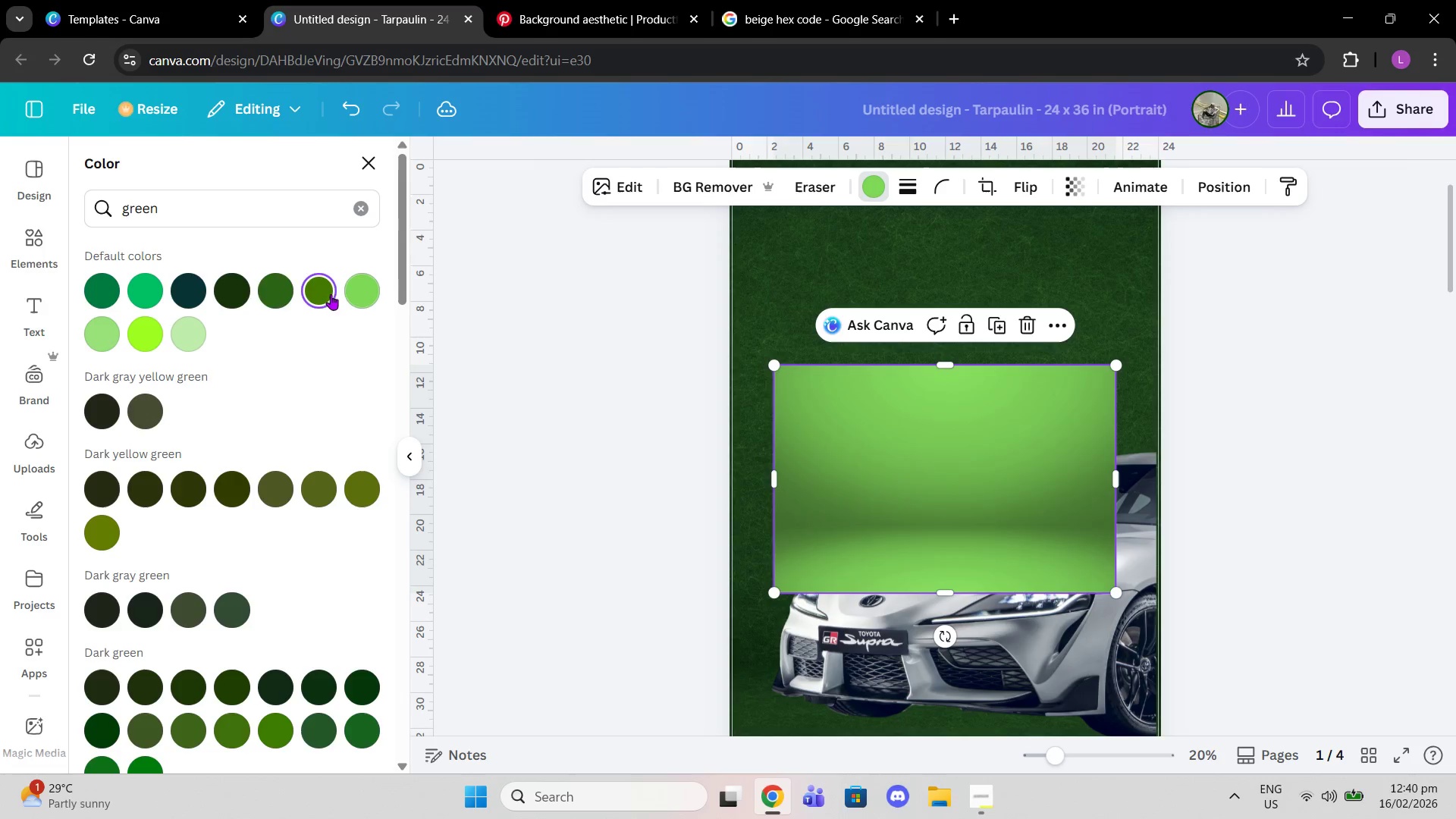 
double_click([231, 292])
 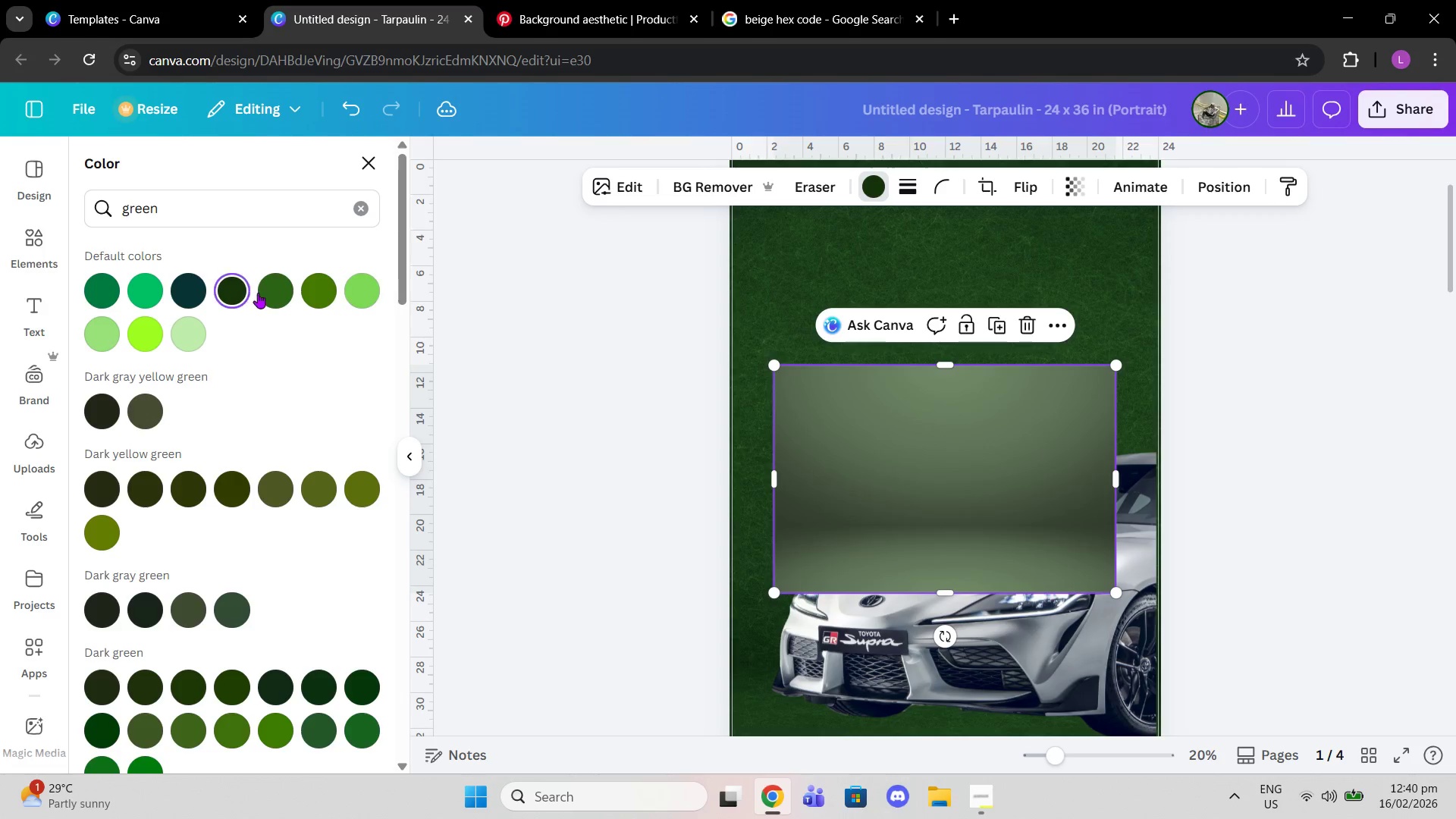 
left_click([258, 293])
 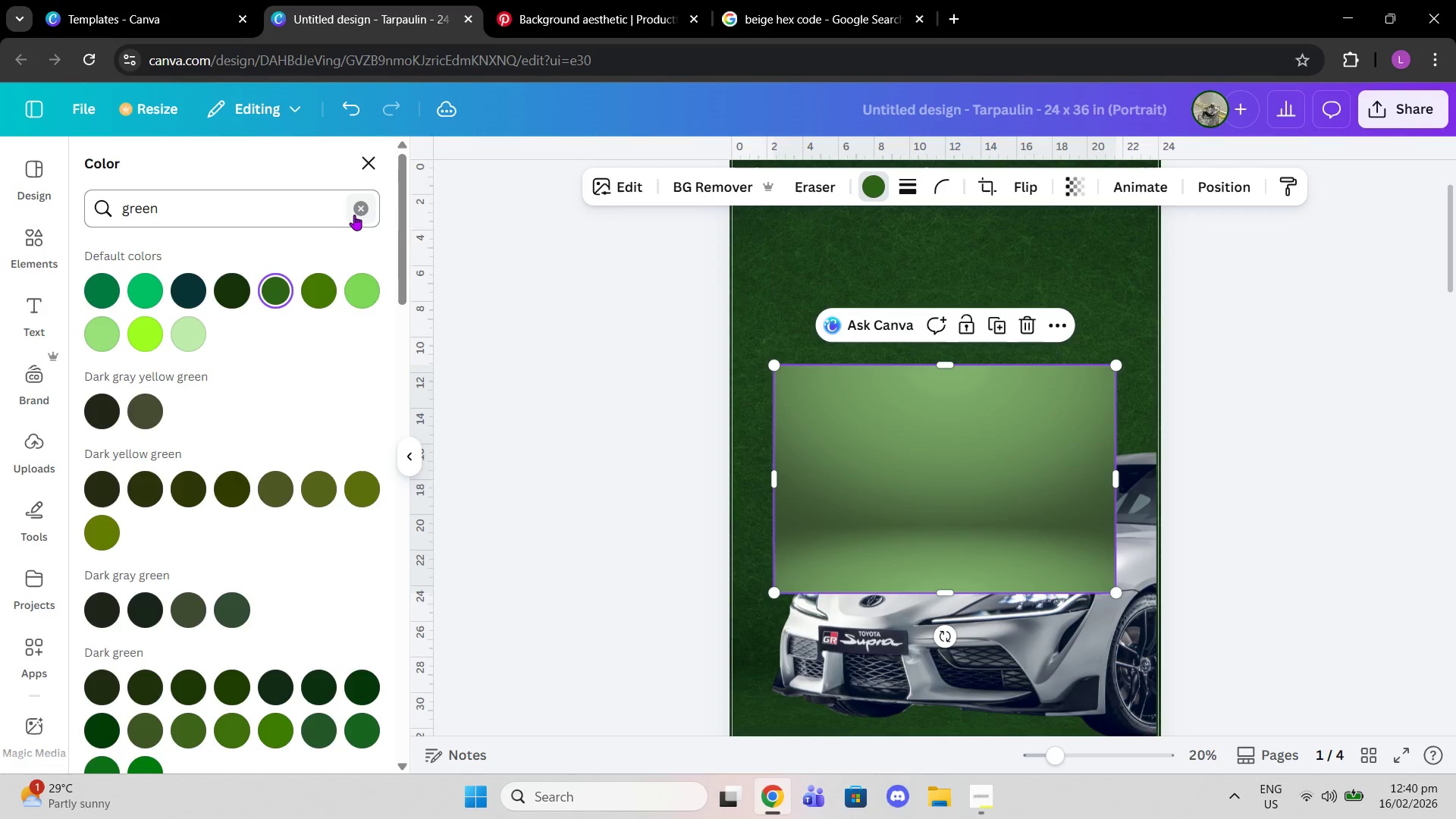 
left_click([354, 215])
 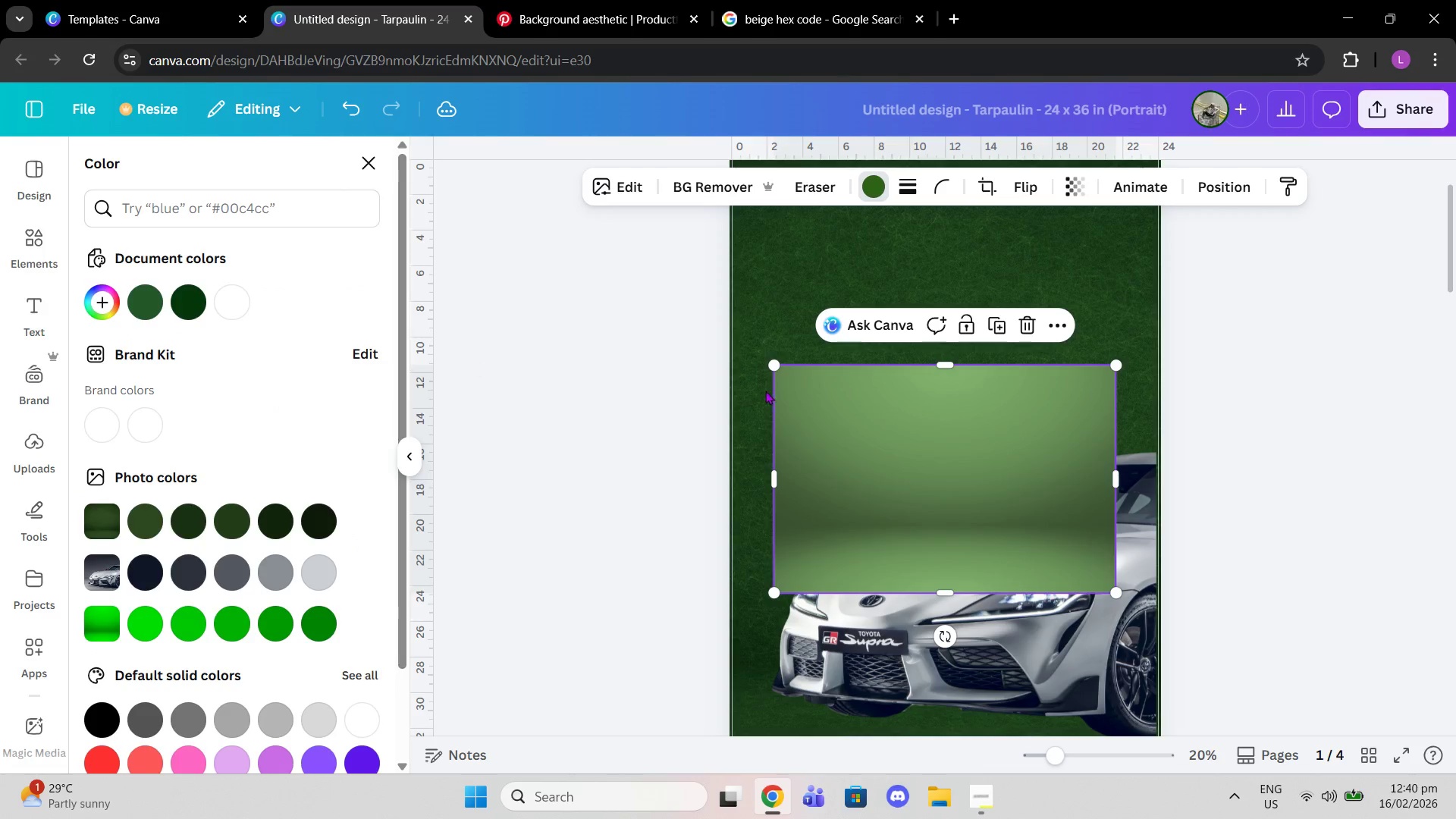 
left_click([1031, 321])
 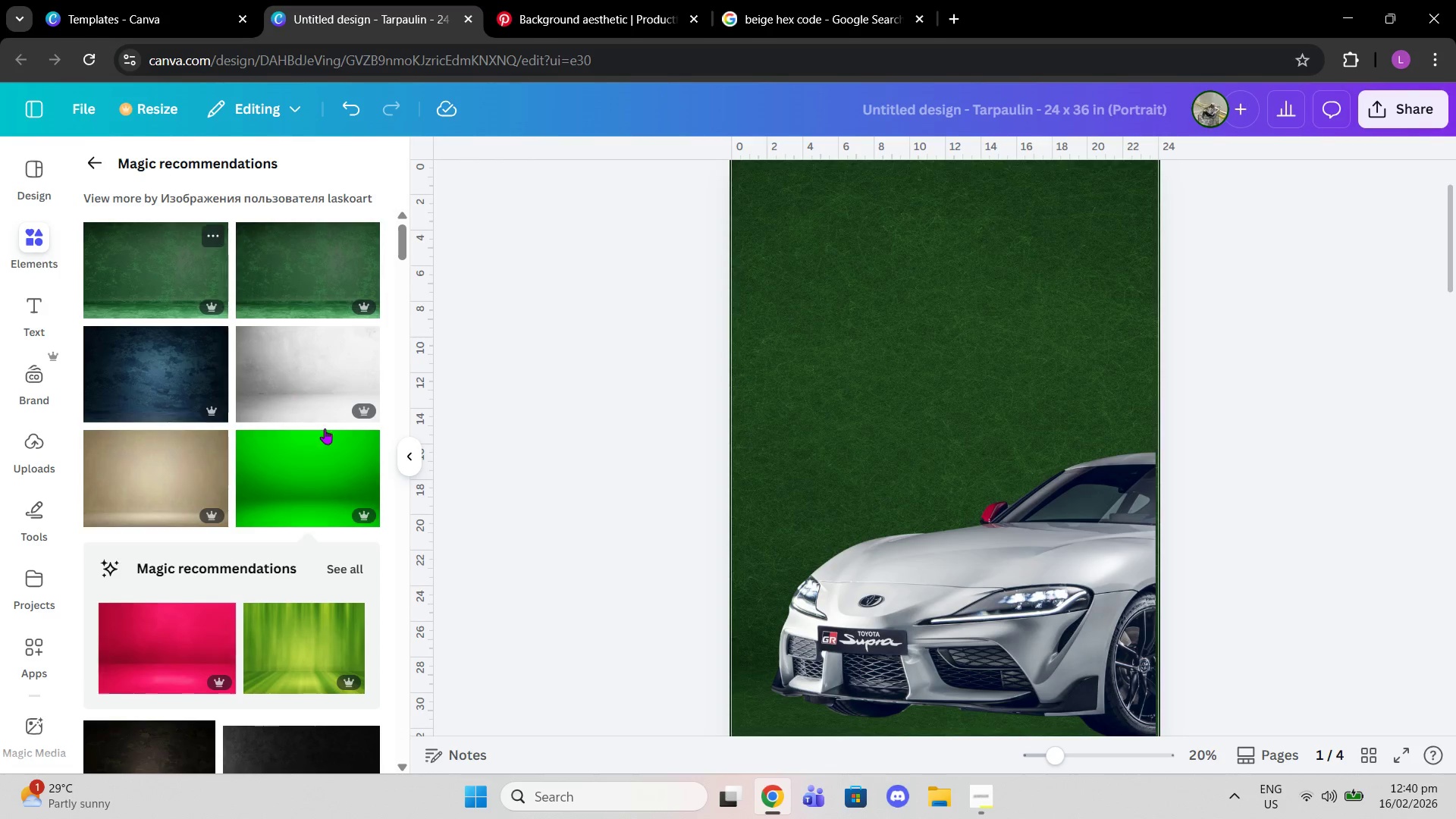 
scroll: coordinate [305, 526], scroll_direction: down, amount: 8.0
 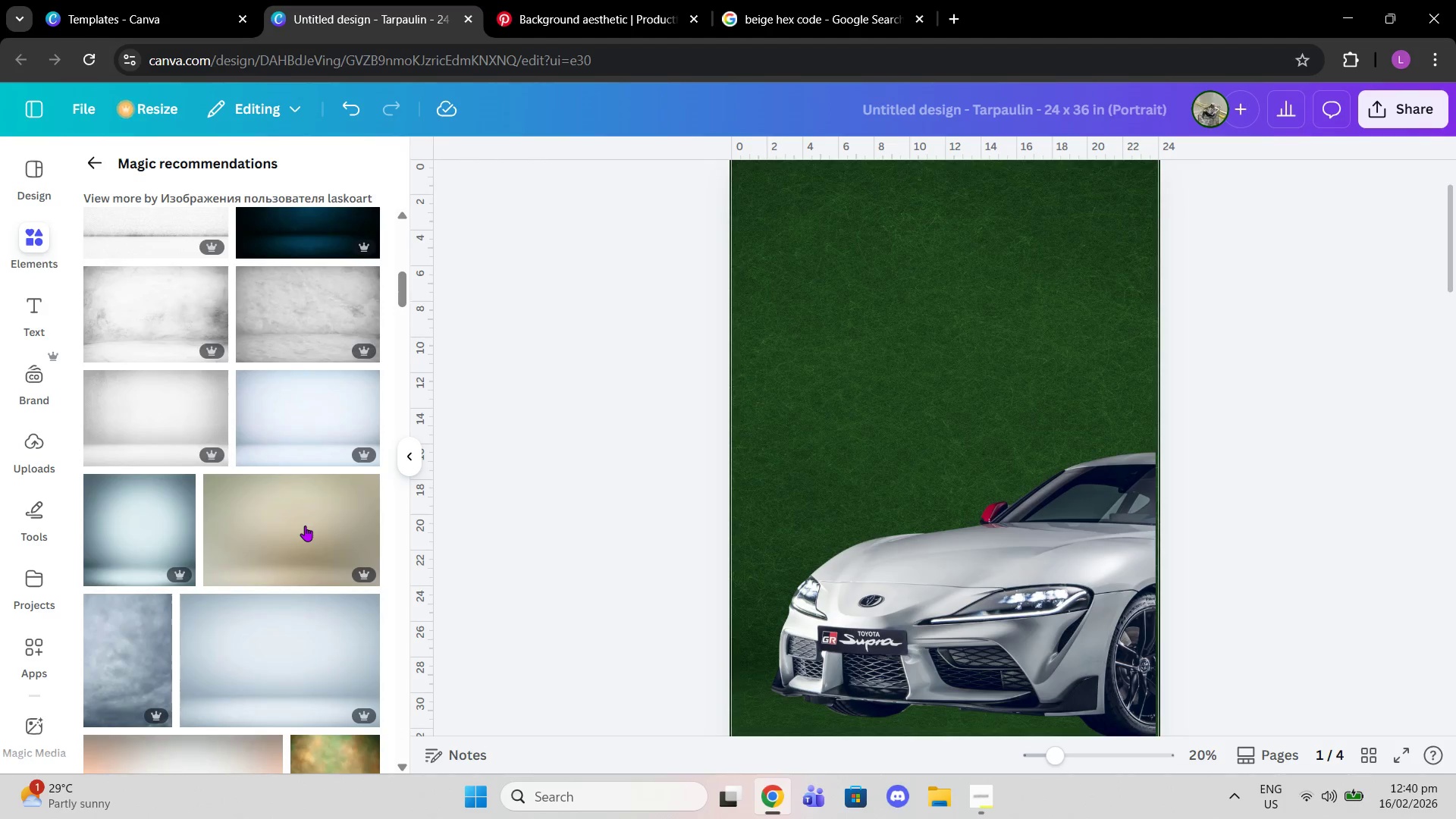 
scroll: coordinate [268, 382], scroll_direction: up, amount: 15.0
 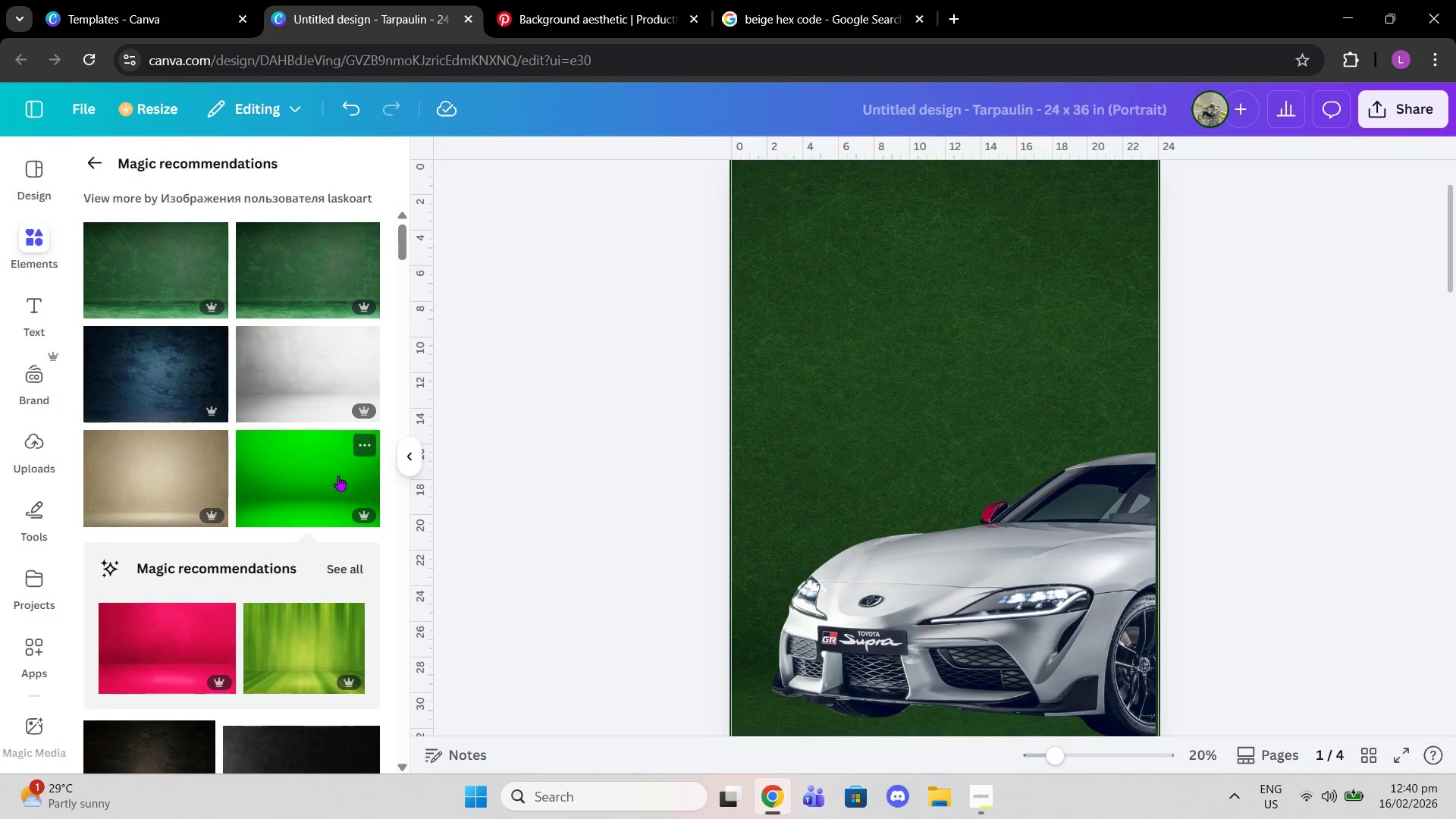 
left_click([158, 476])
 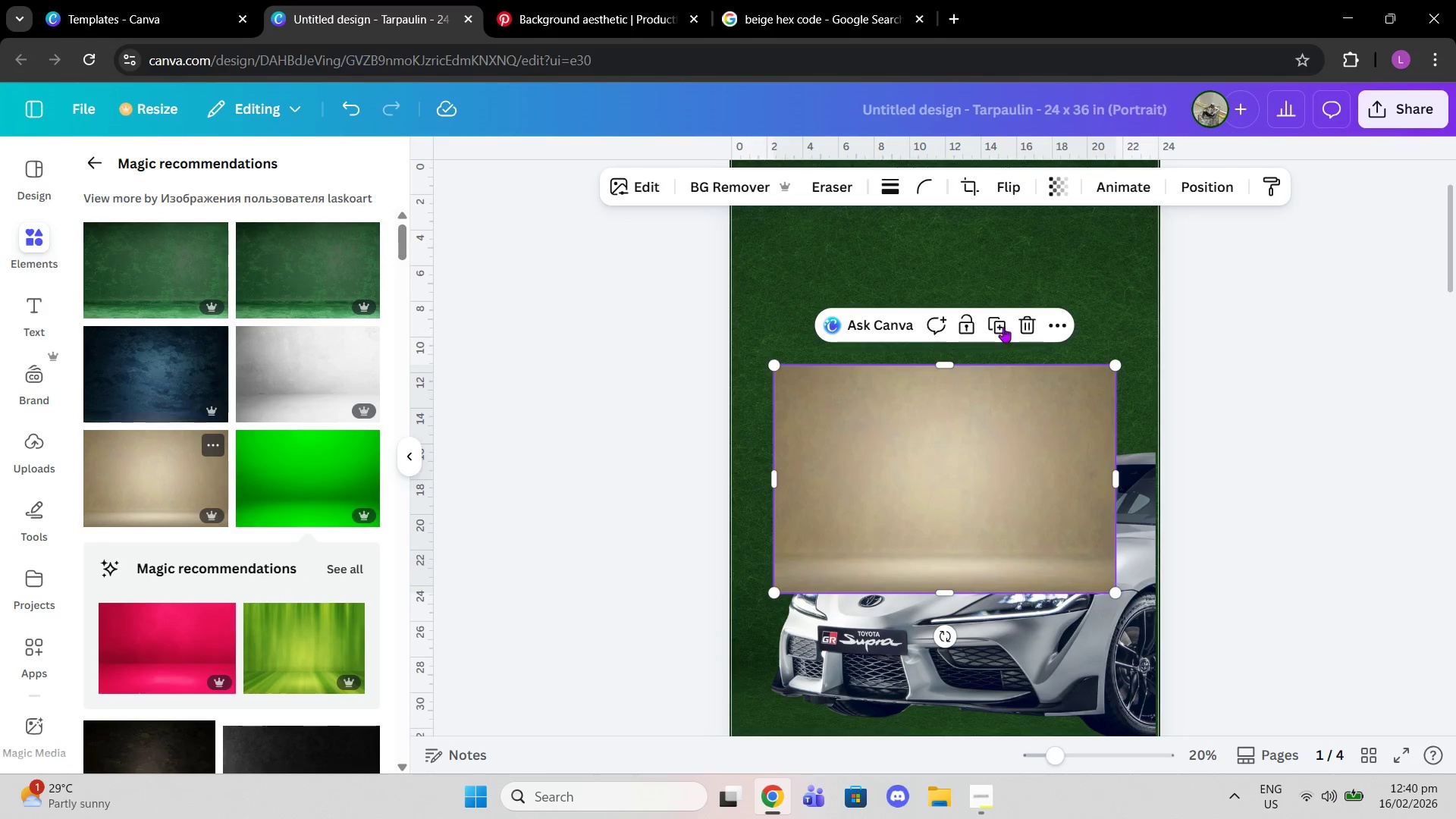 
left_click([1026, 325])
 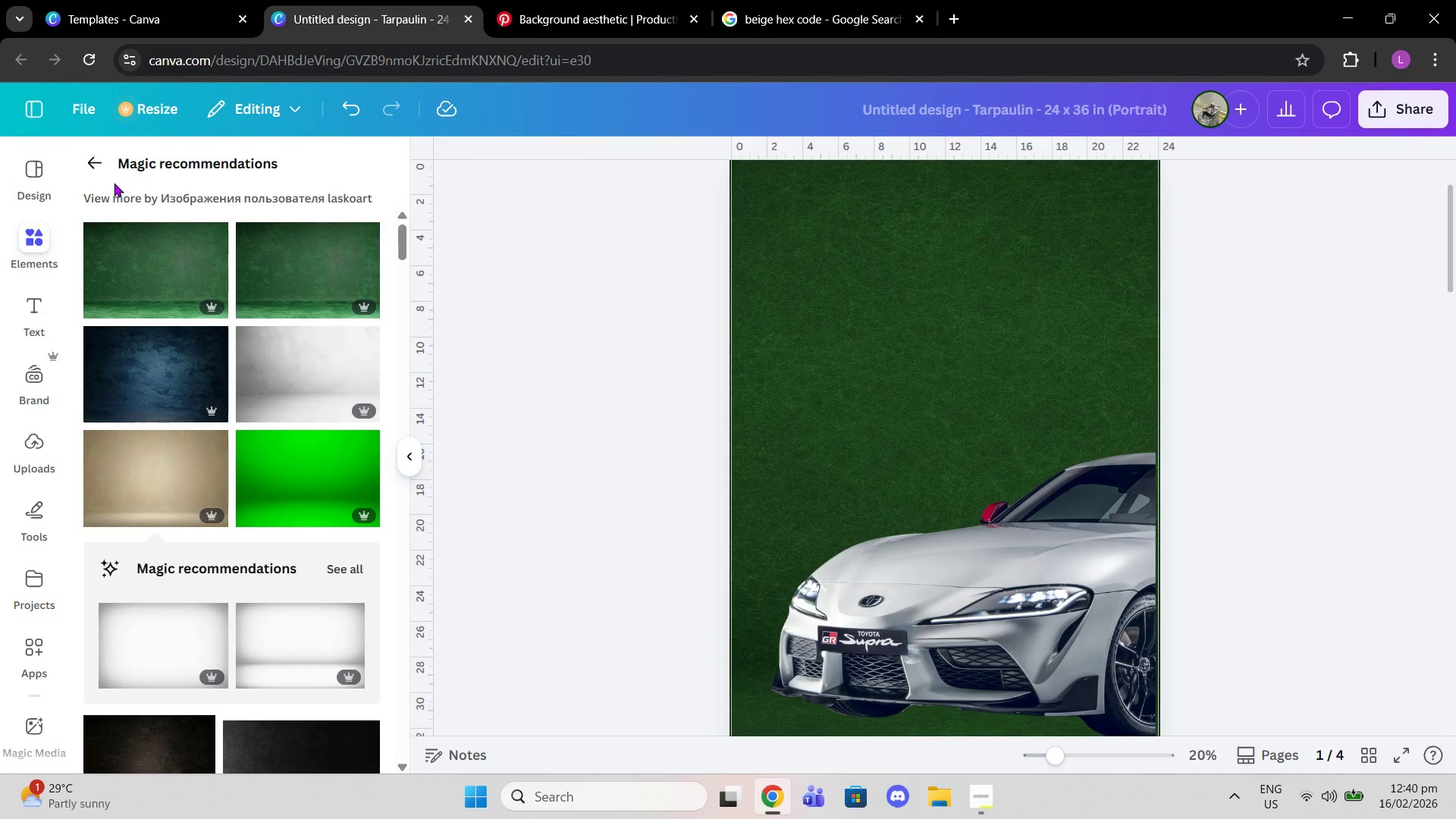 
left_click([90, 172])
 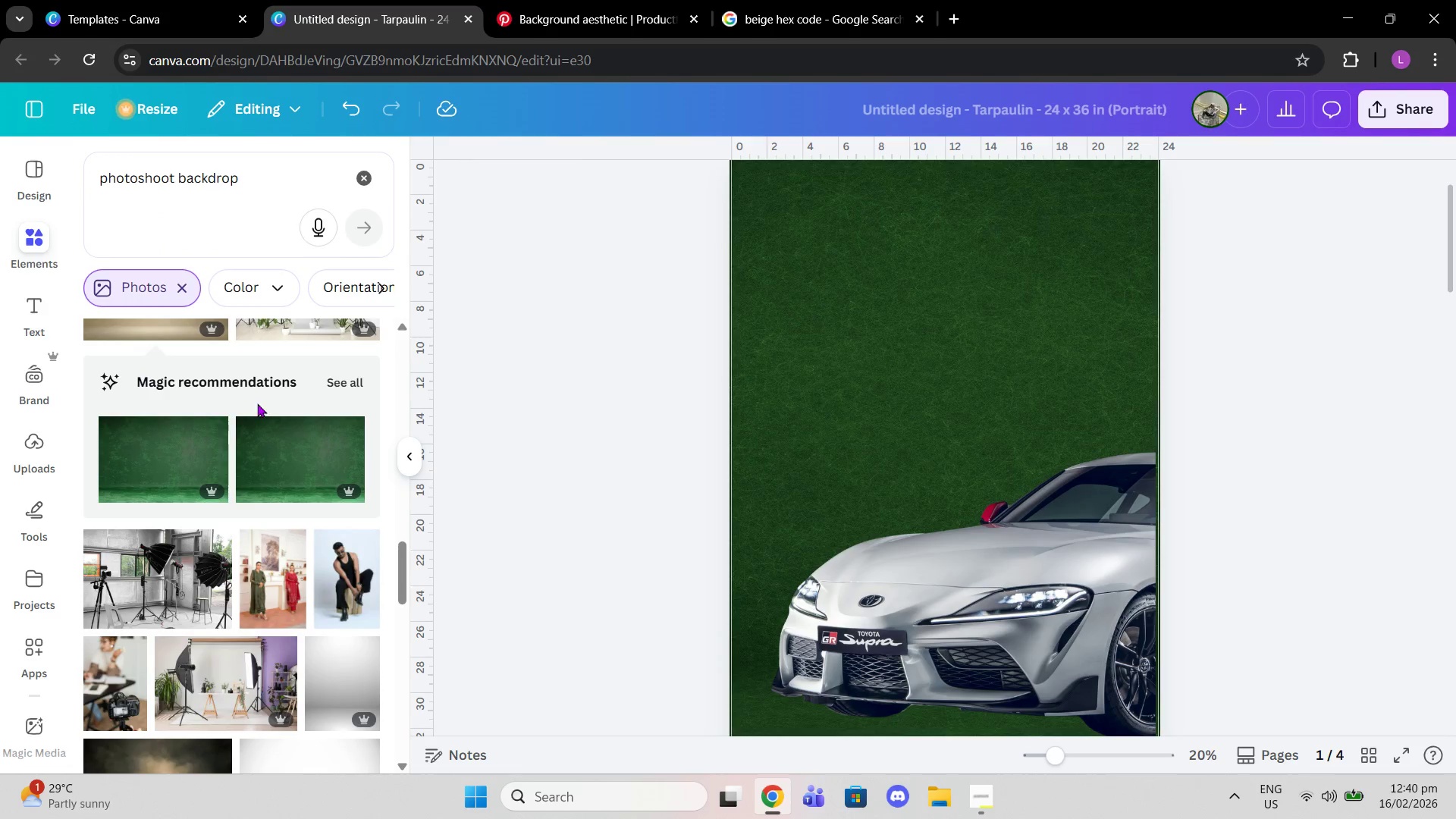 
scroll: coordinate [293, 522], scroll_direction: down, amount: 7.0
 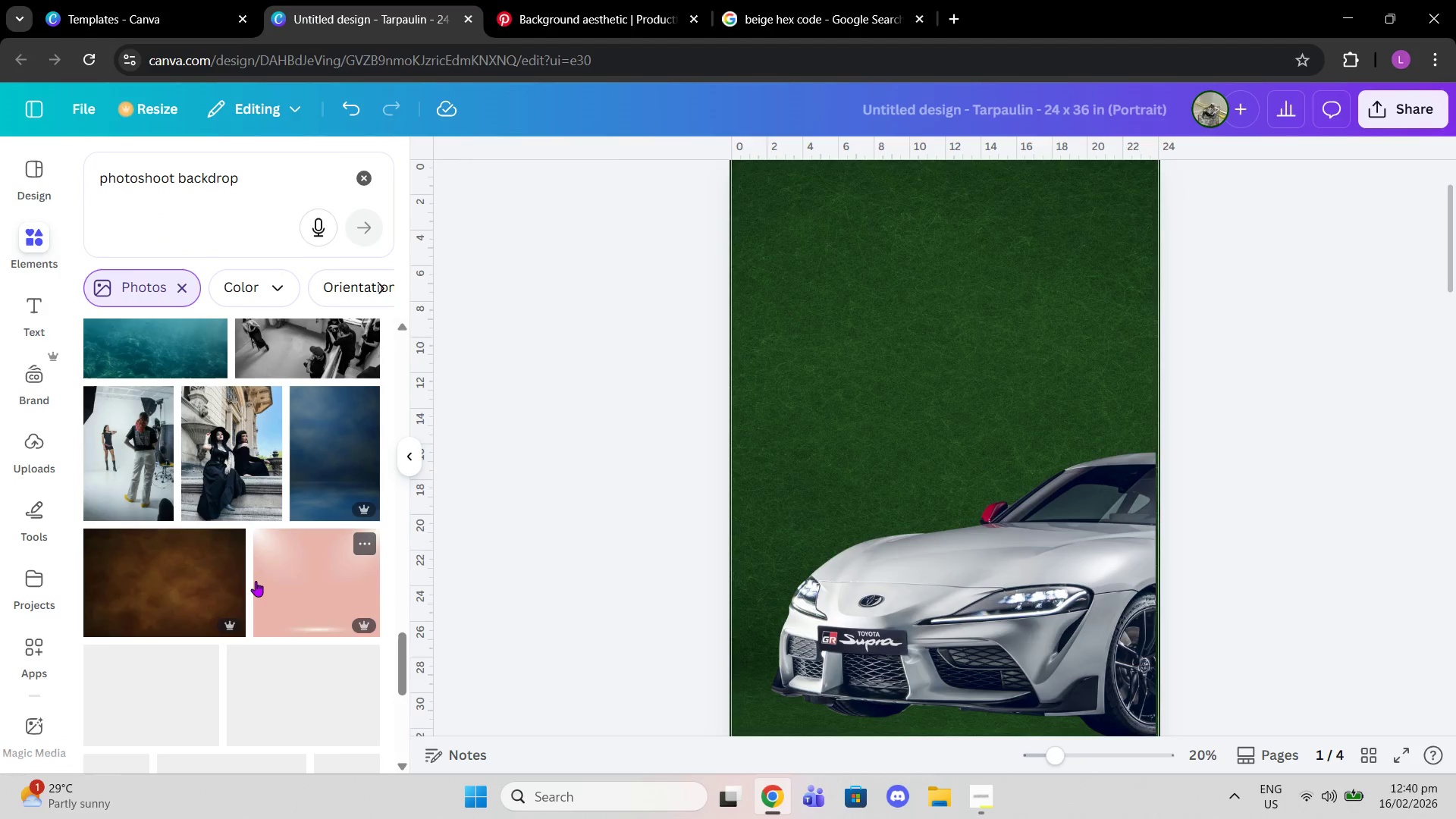 
scroll: coordinate [256, 581], scroll_direction: up, amount: 3.0
 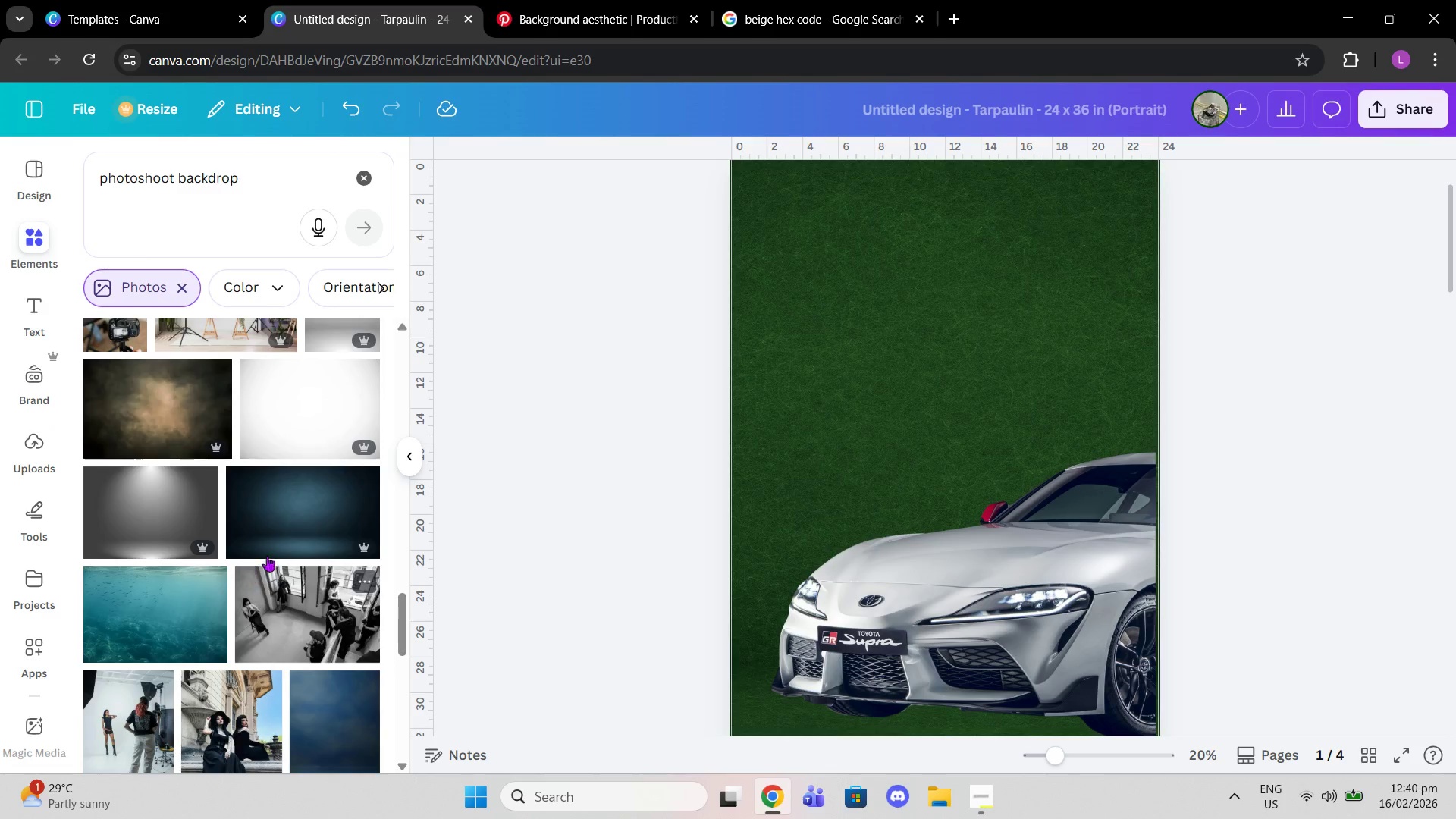 
scroll: coordinate [250, 546], scroll_direction: down, amount: 12.0
 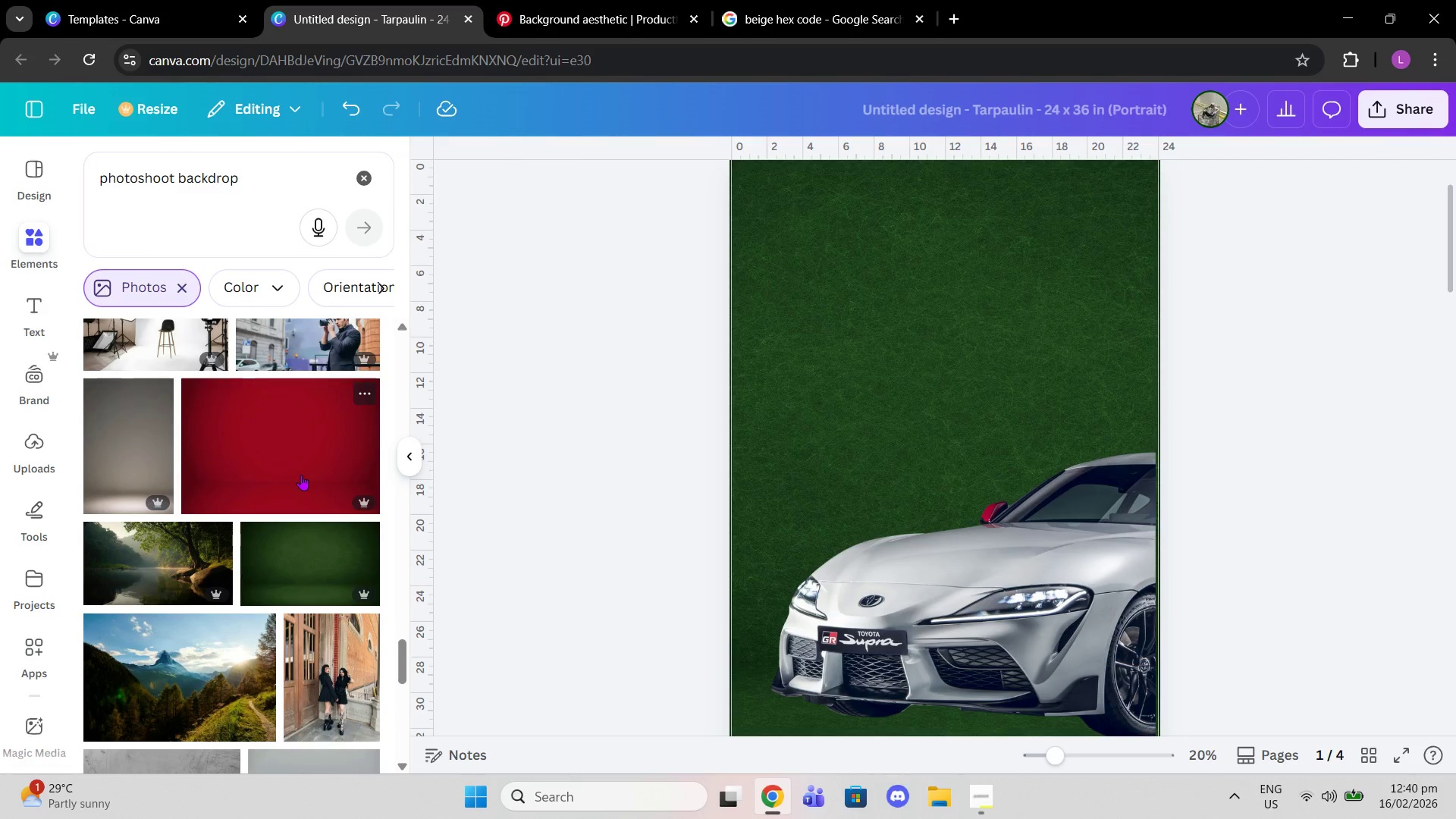 
left_click([301, 475])
 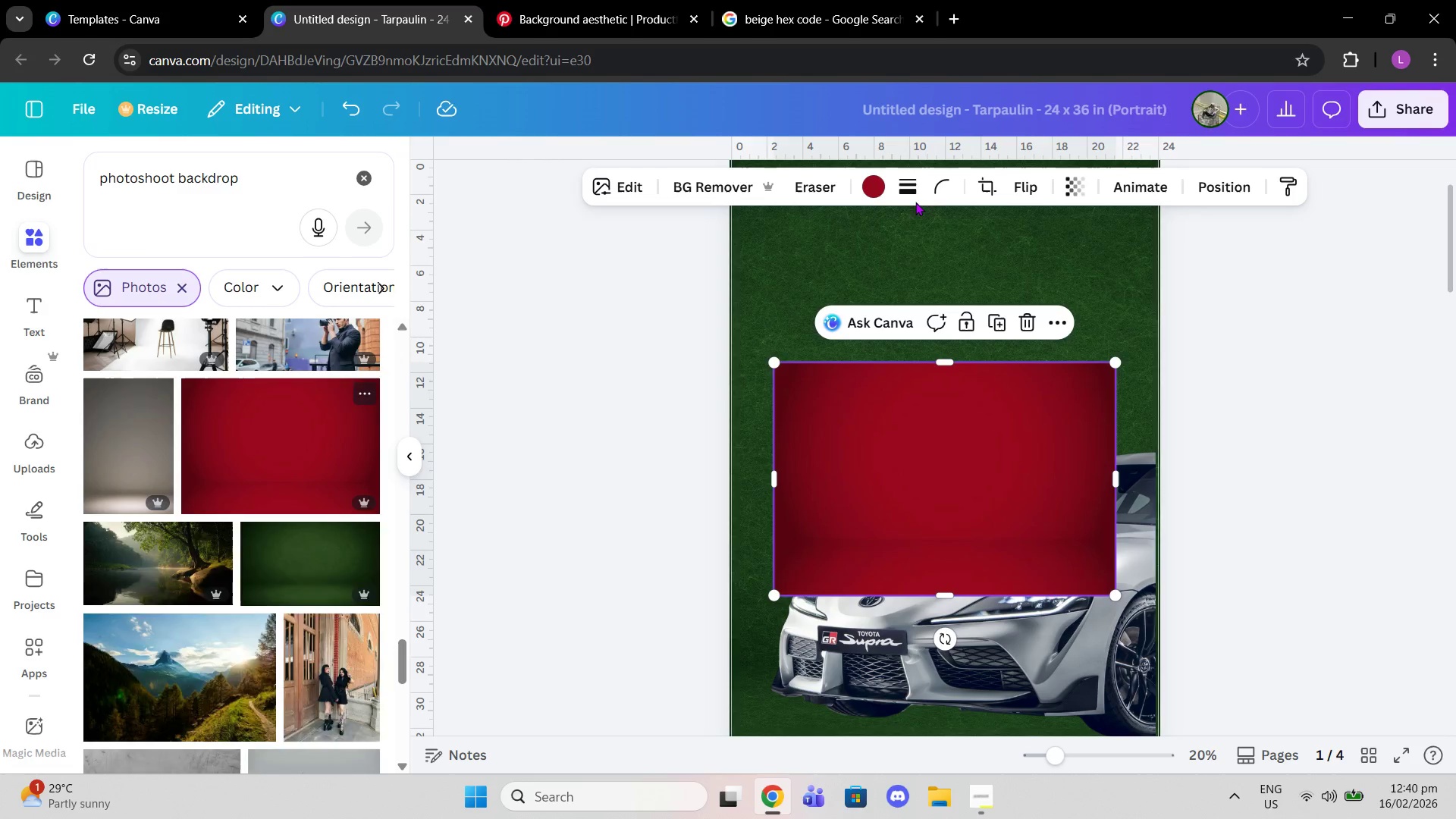 
left_click([880, 189])
 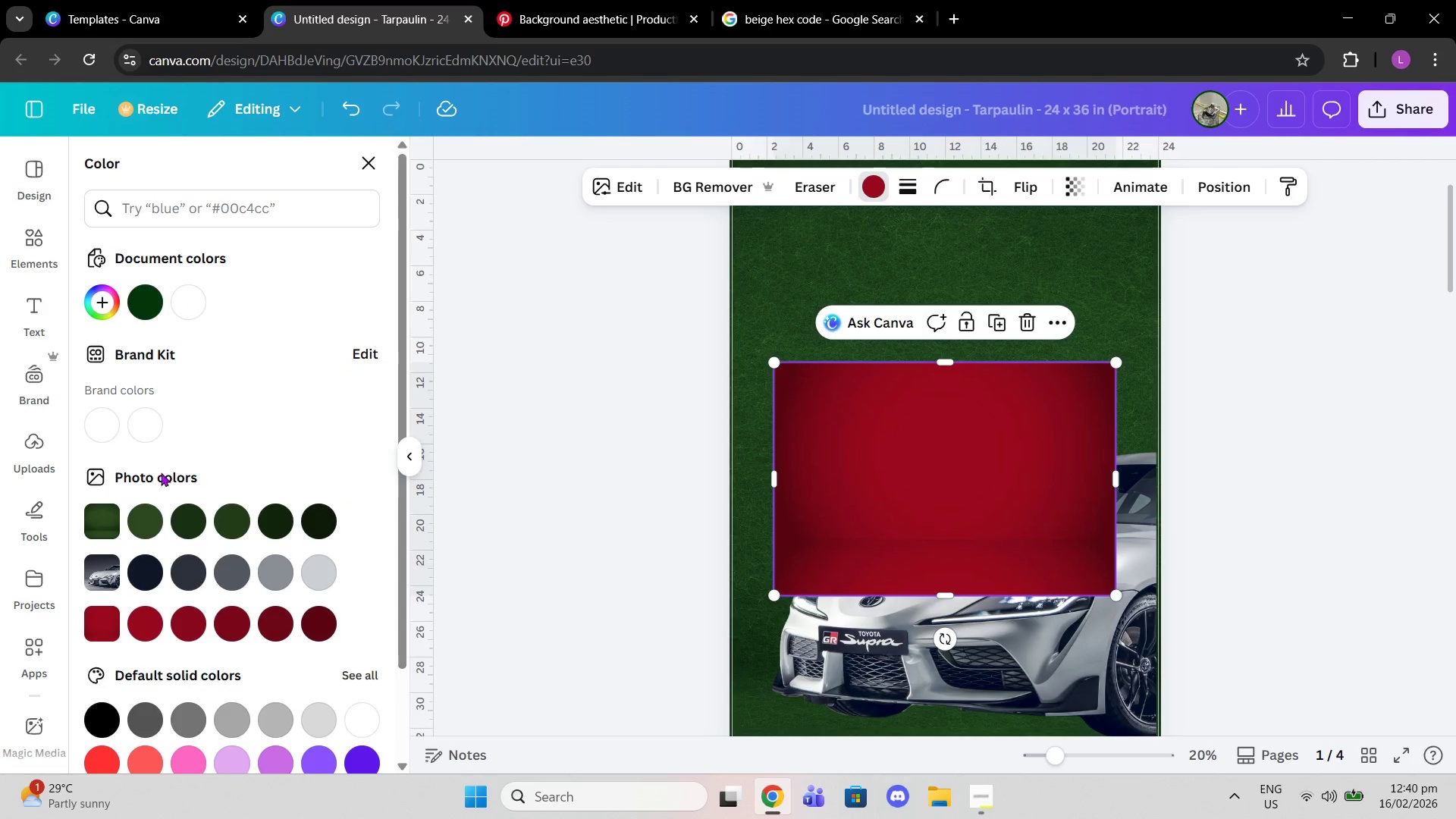 
left_click([149, 513])
 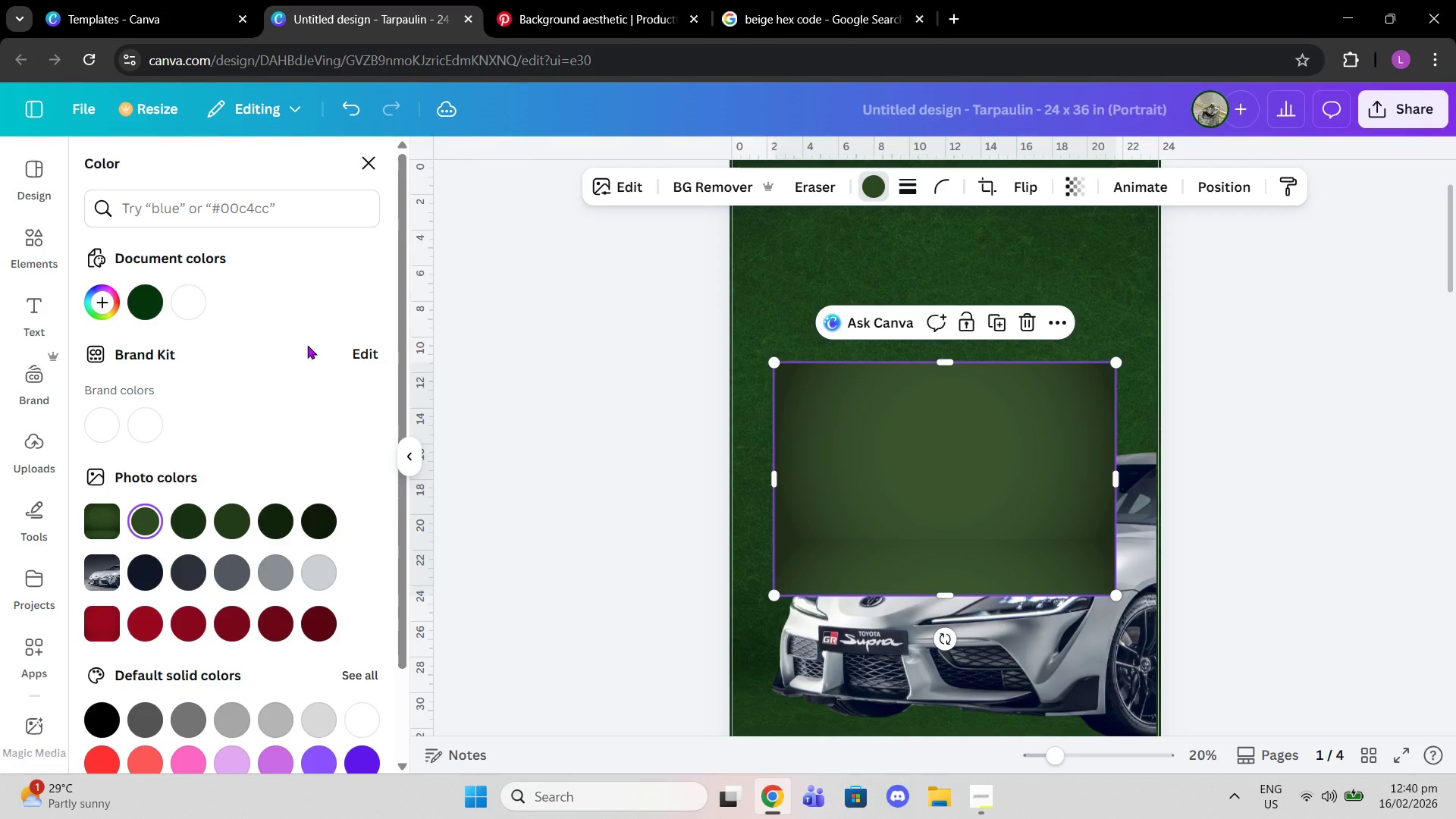 
left_click([357, 210])
 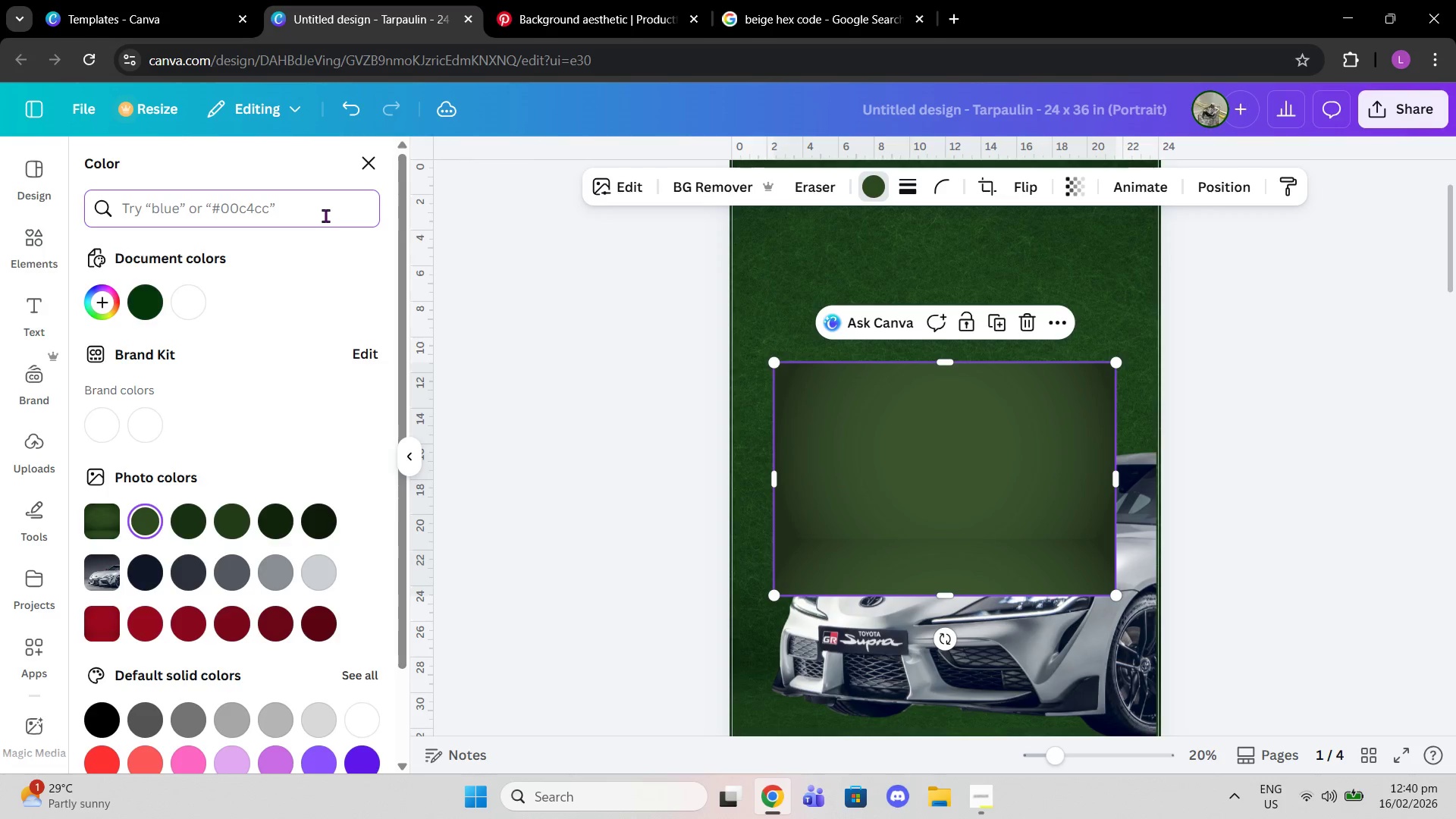 
left_click([325, 221])
 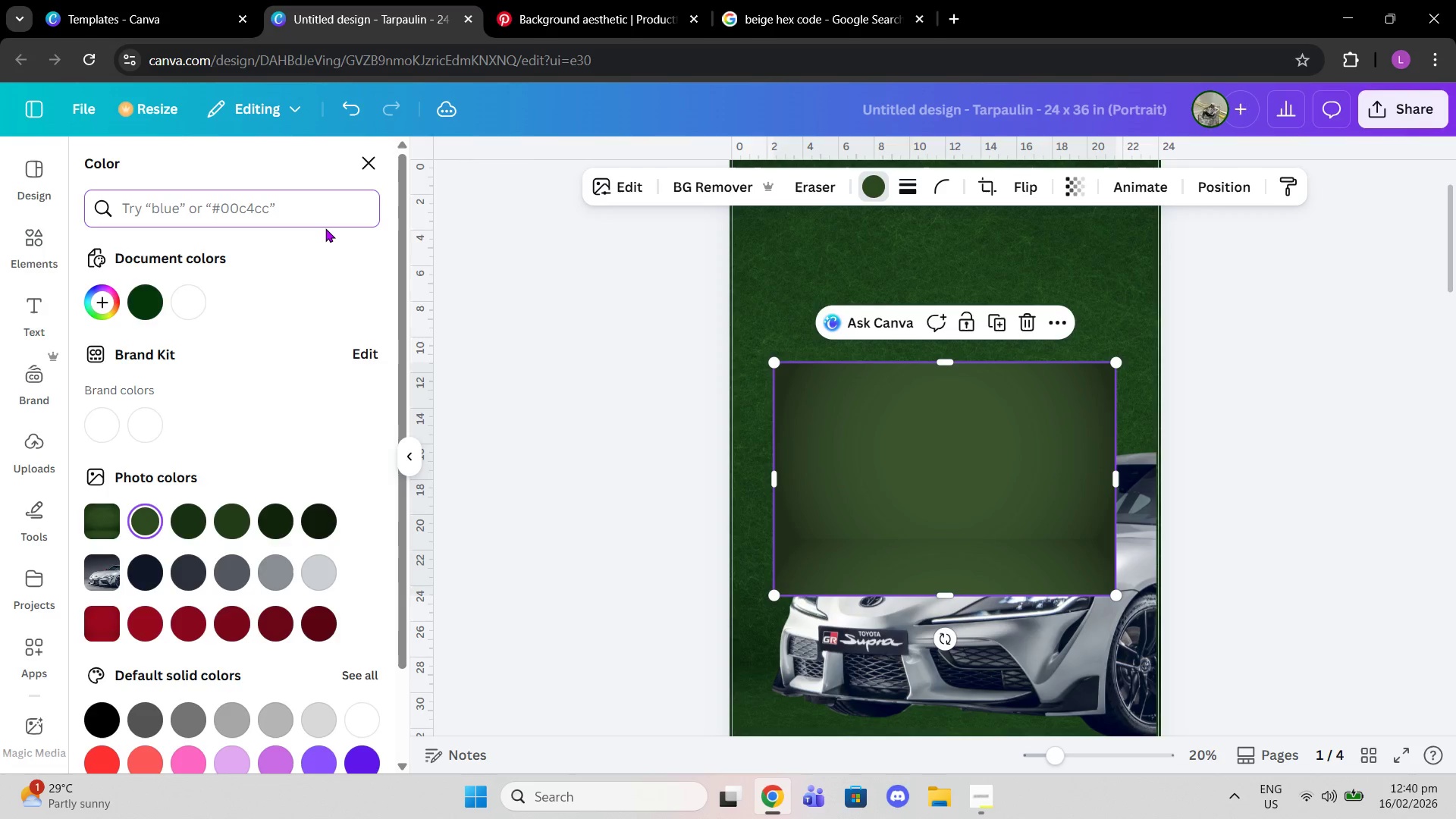 
type(greenh)
key(Backspace)
 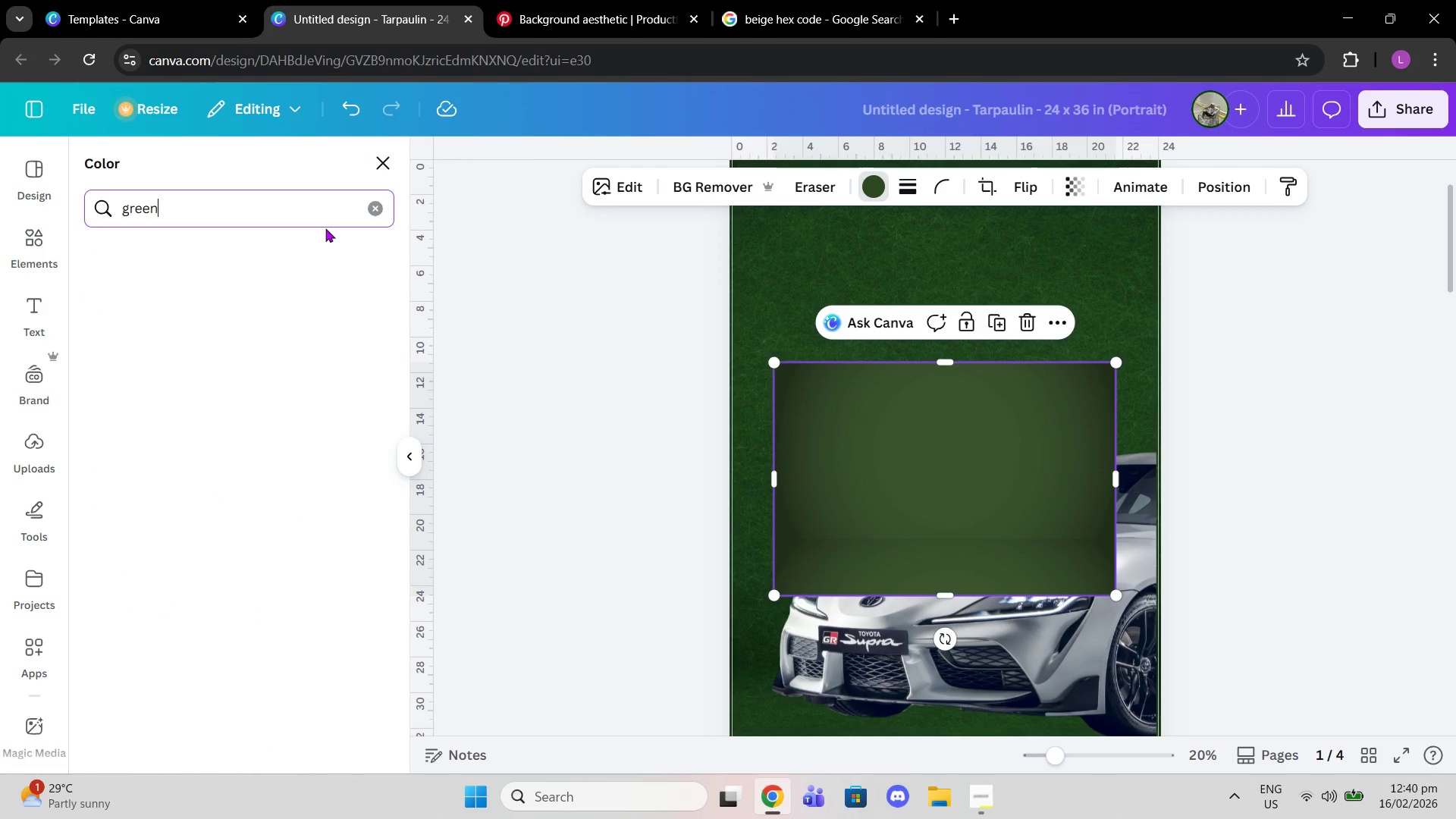 
key(Enter)
 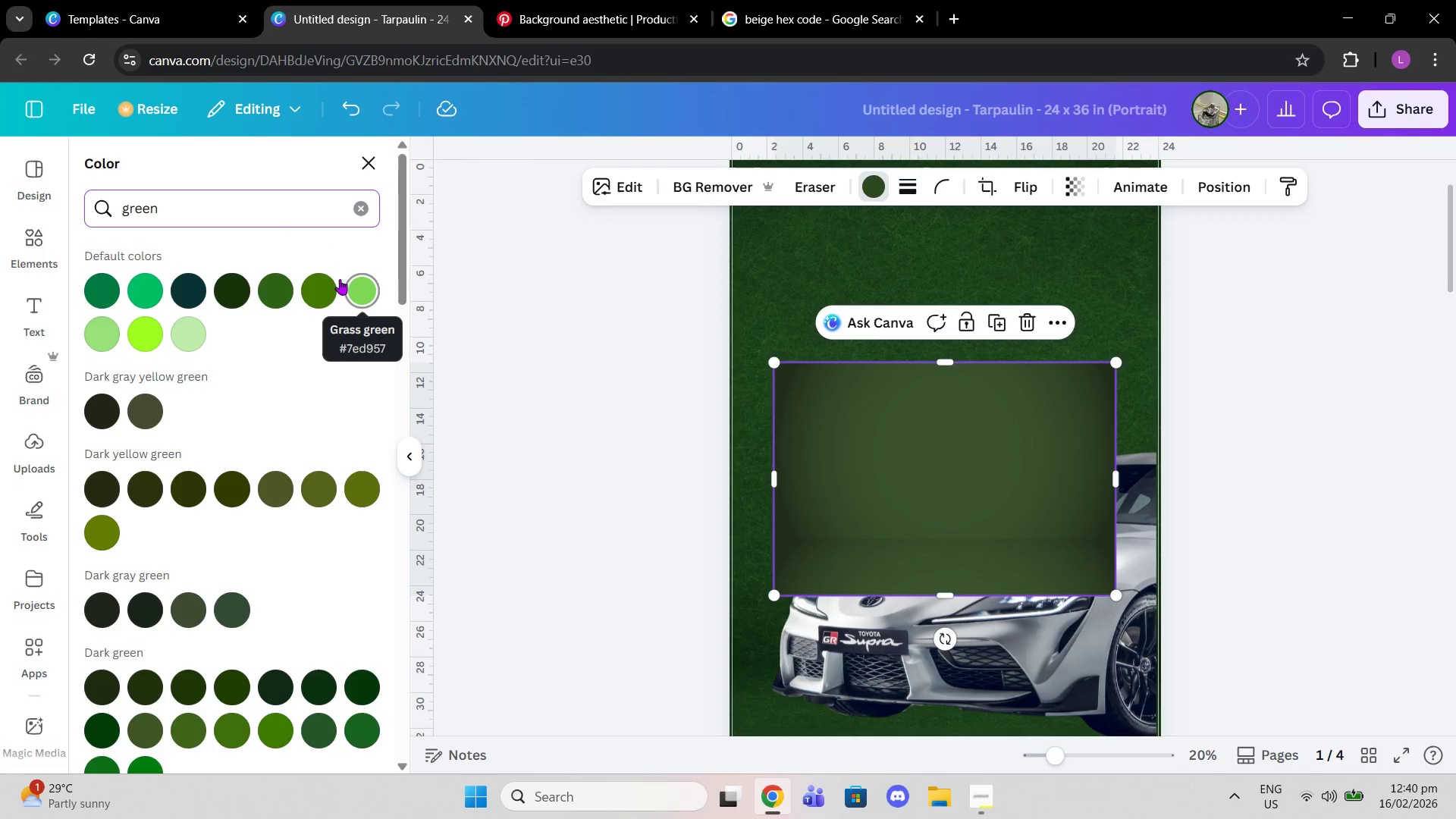 
left_click([107, 278])
 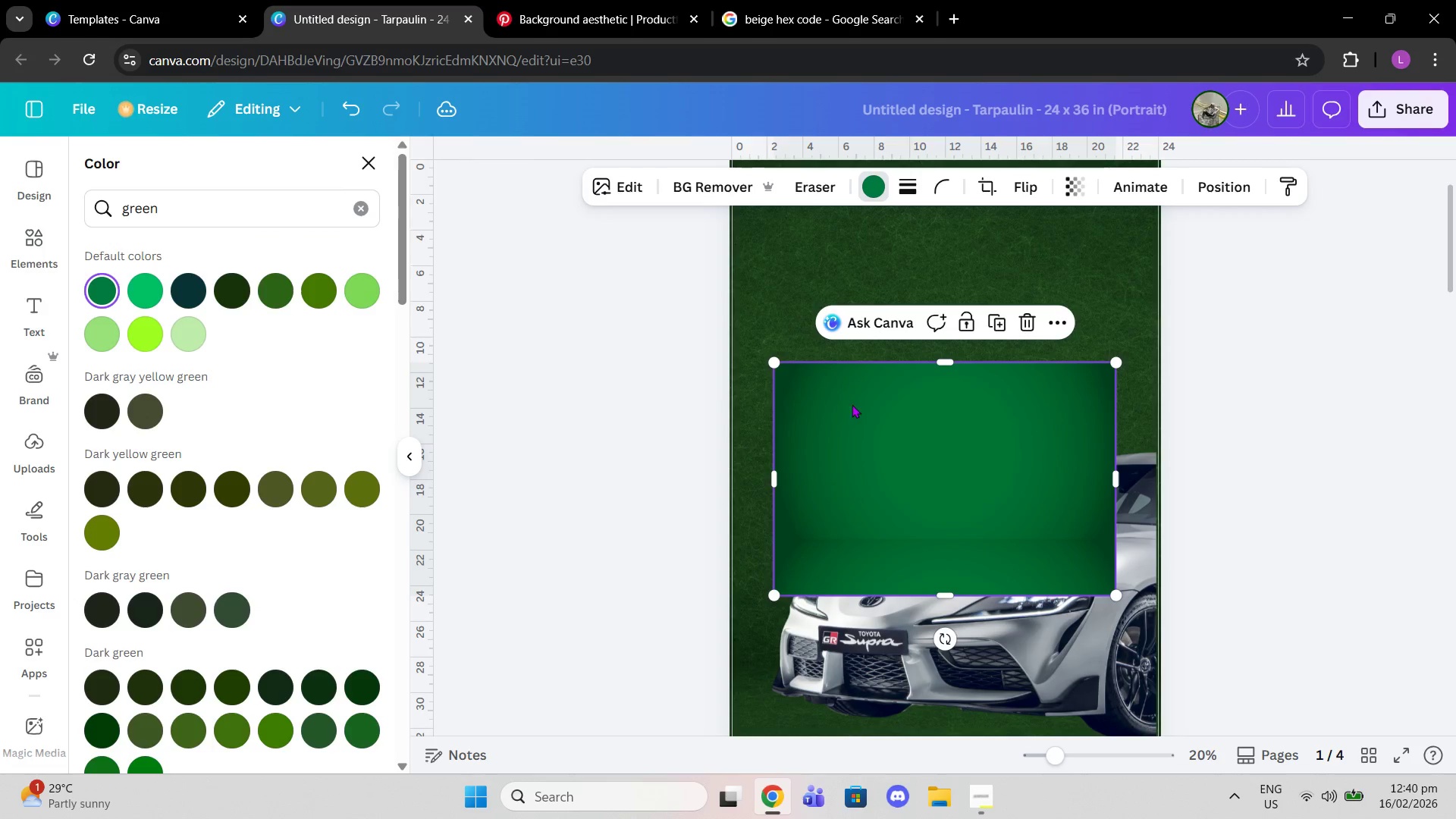 
left_click_drag(start_coordinate=[936, 449], to_coordinate=[882, 404])
 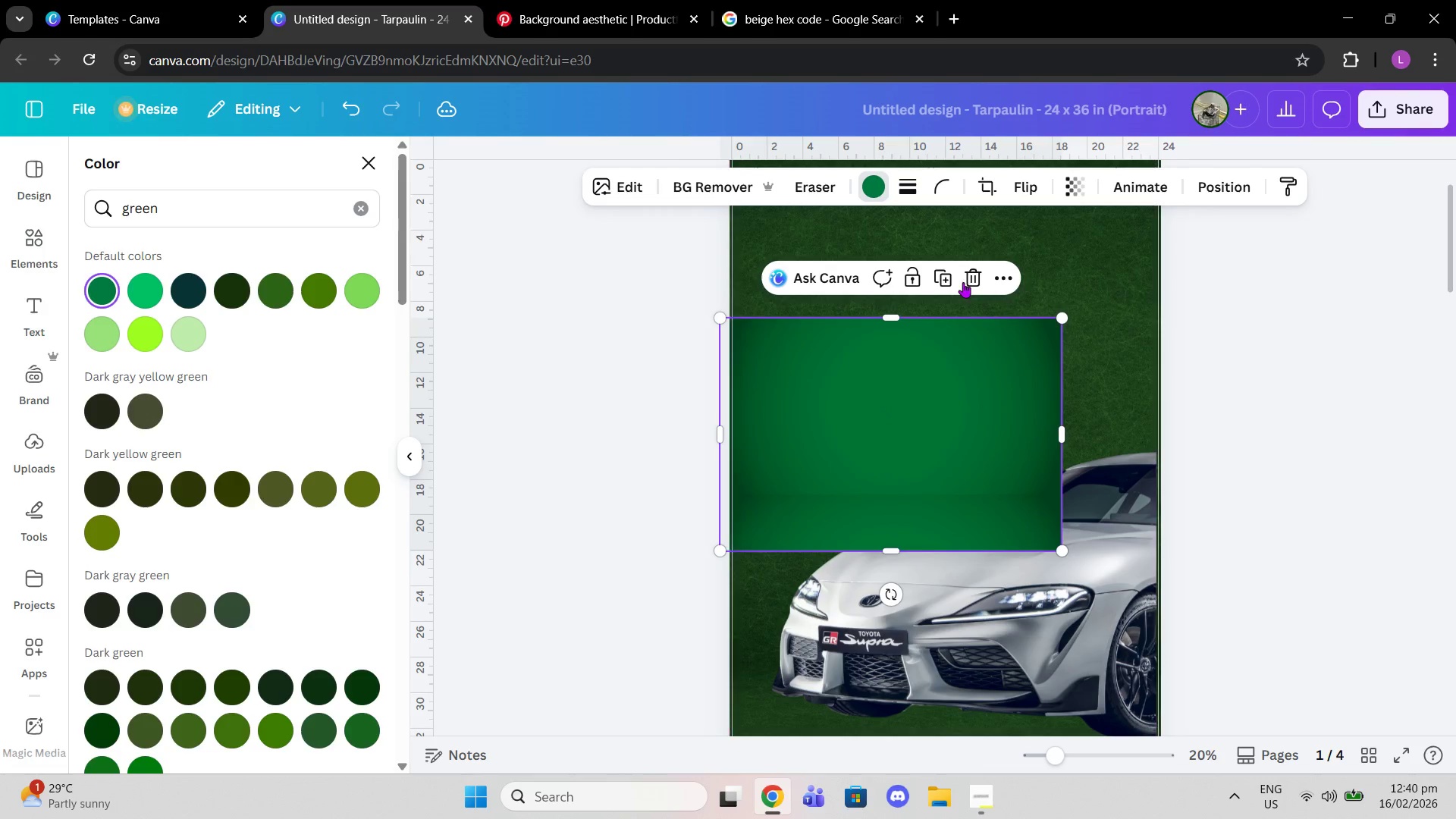 
left_click([963, 282])
 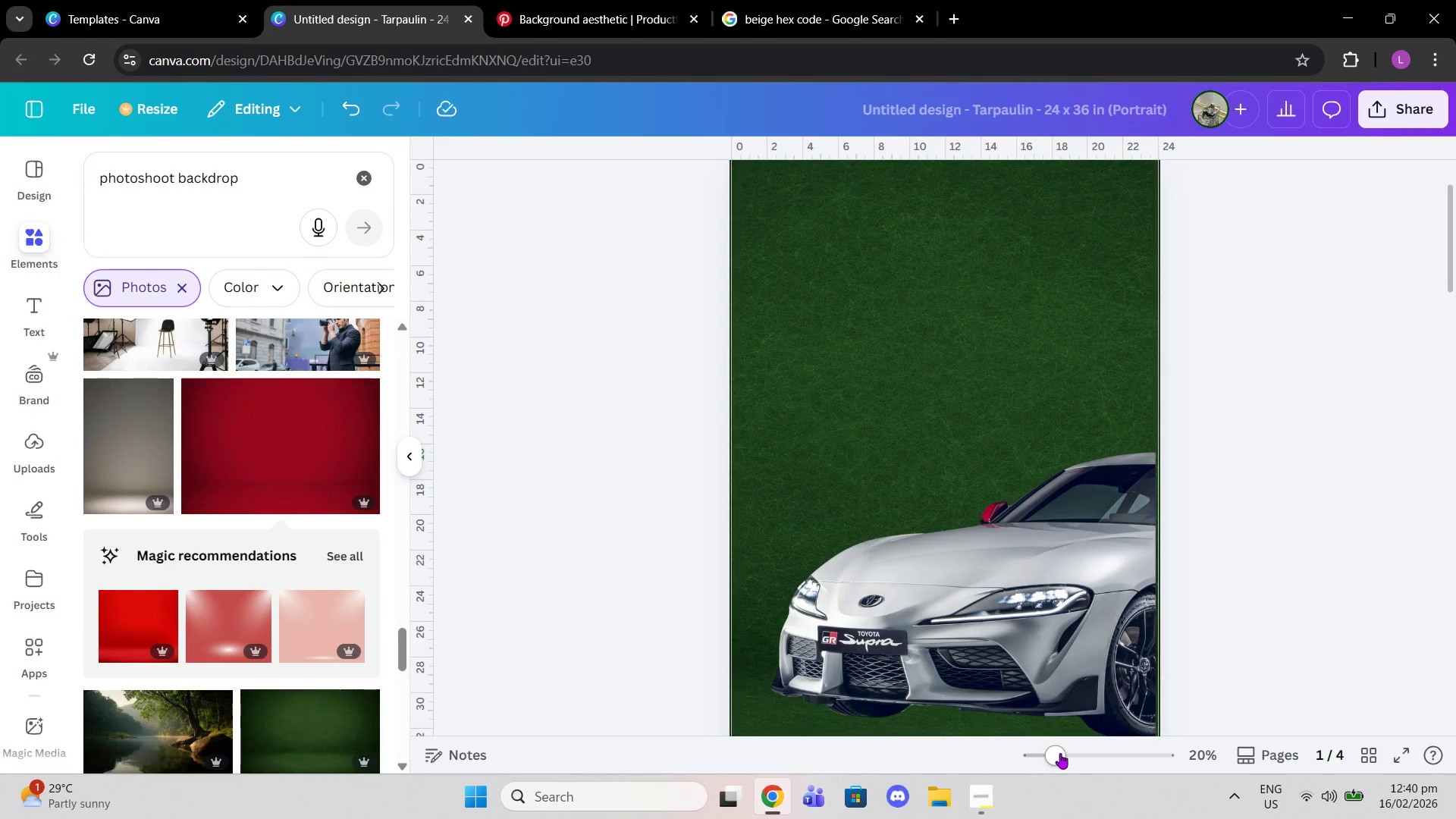 
left_click_drag(start_coordinate=[1060, 753], to_coordinate=[1038, 753])
 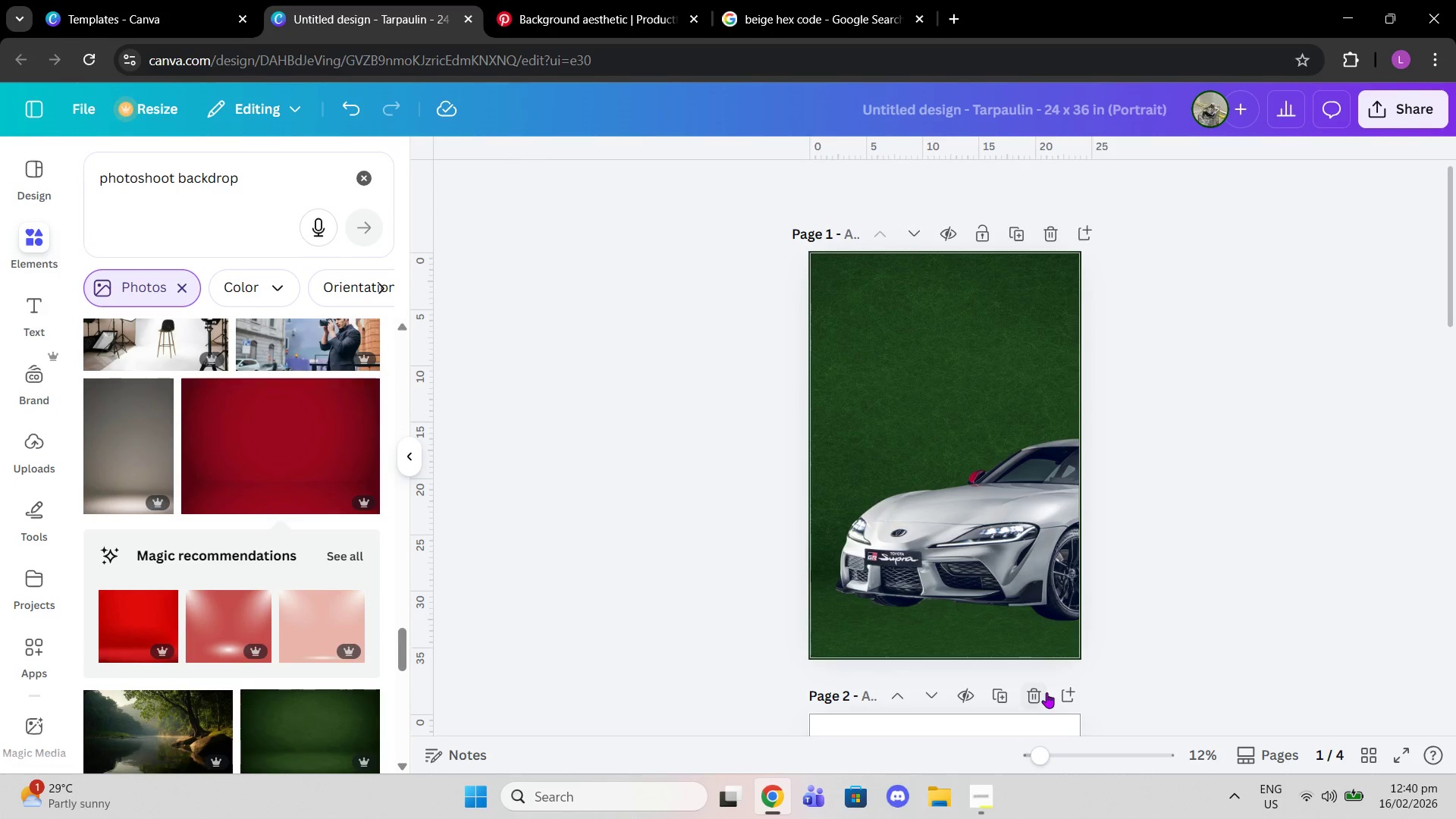 
left_click([1046, 692])
 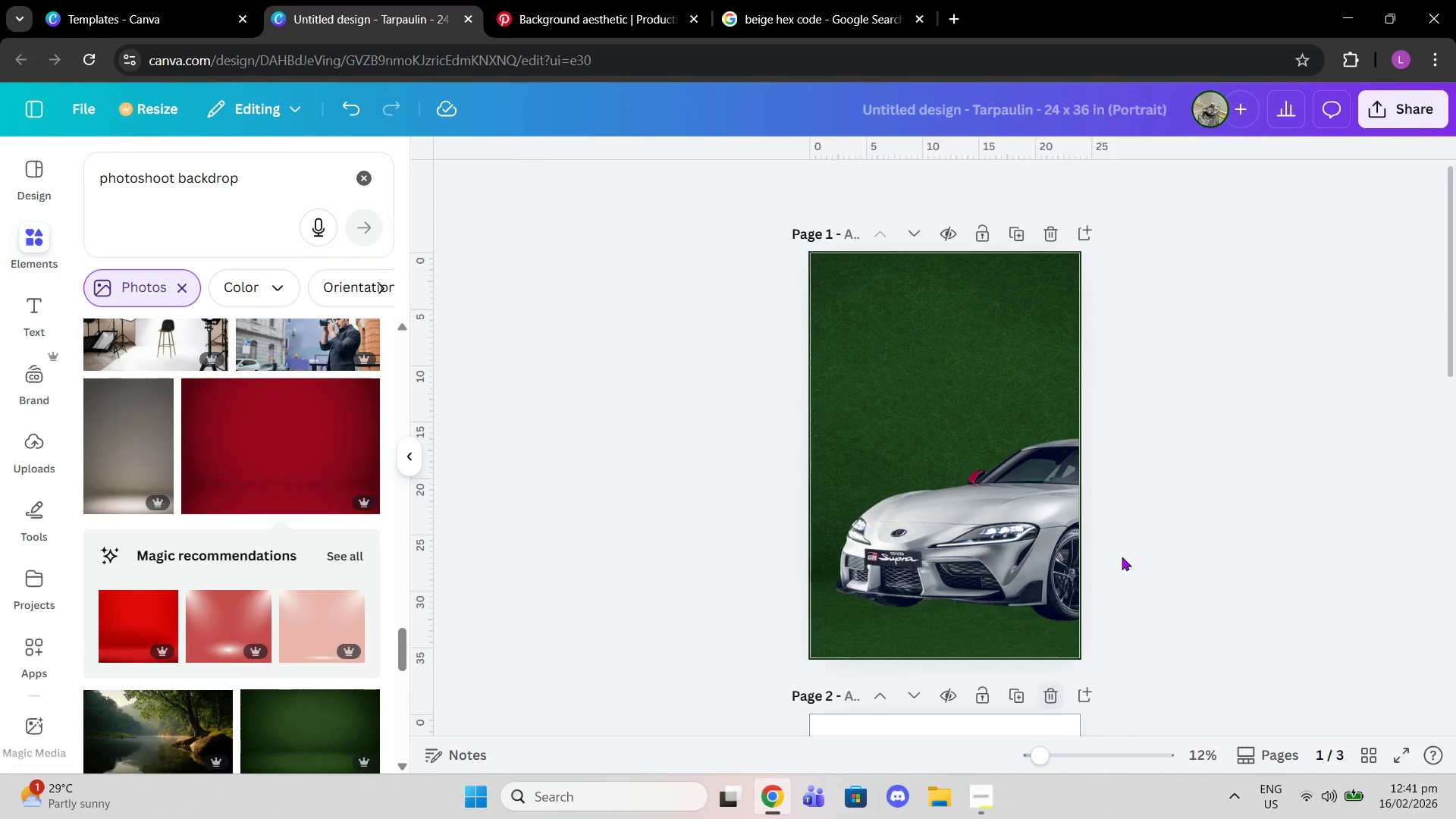 
left_click([1125, 554])
 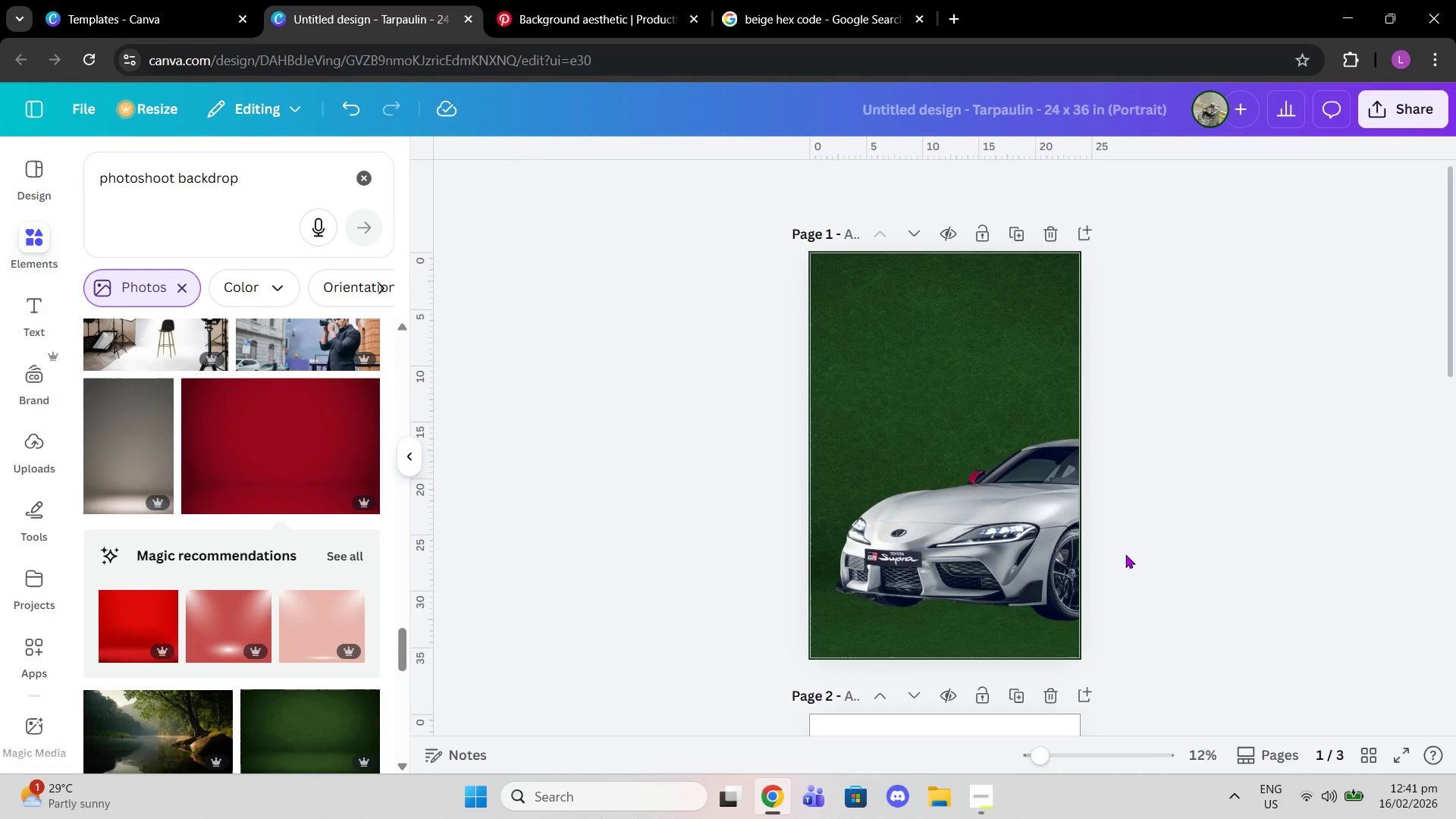 
key(Control+Z)
 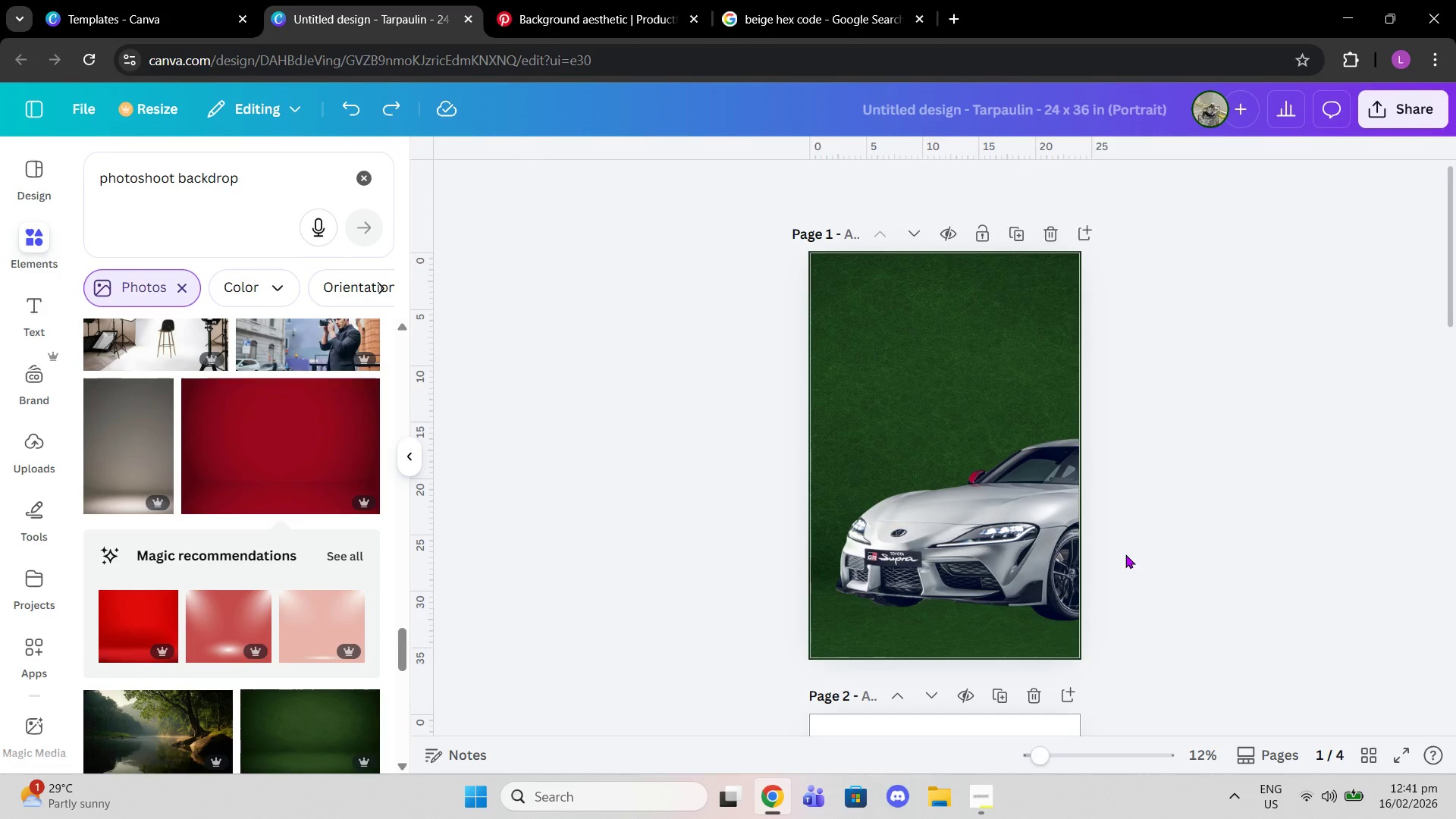 
key(Control+Z)
 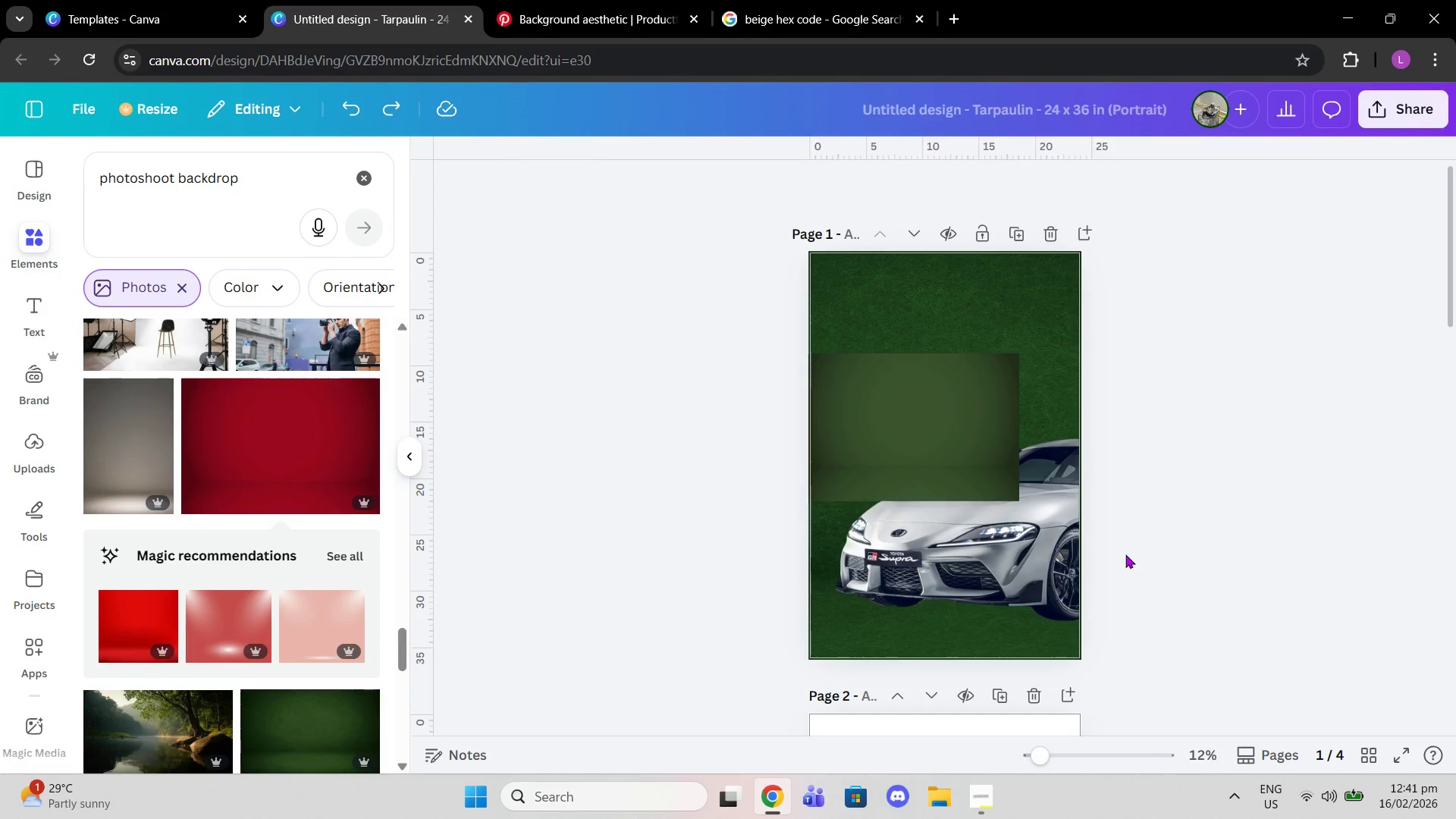 
key(Control+Z)
 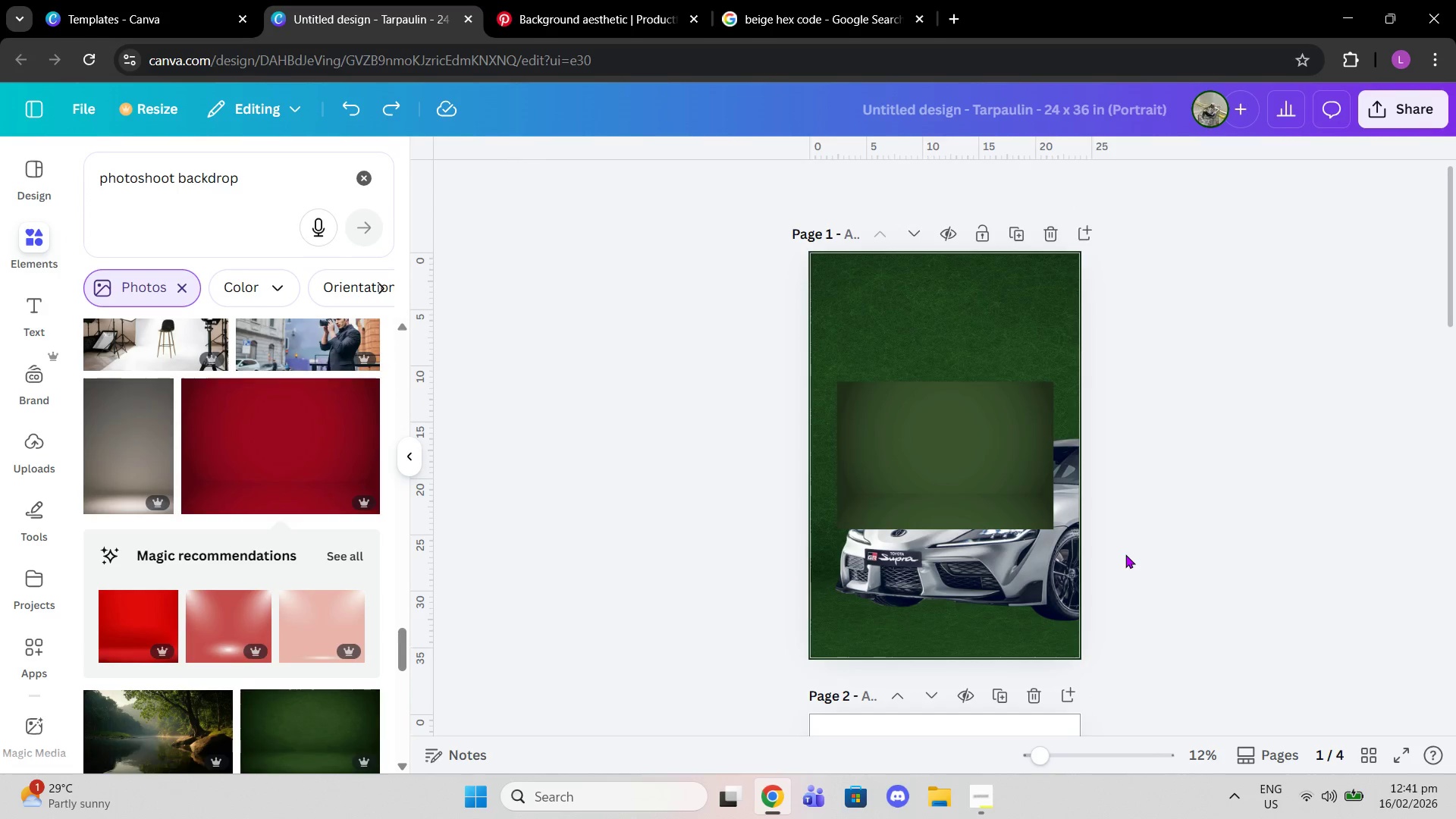 
key(Control+Z)
 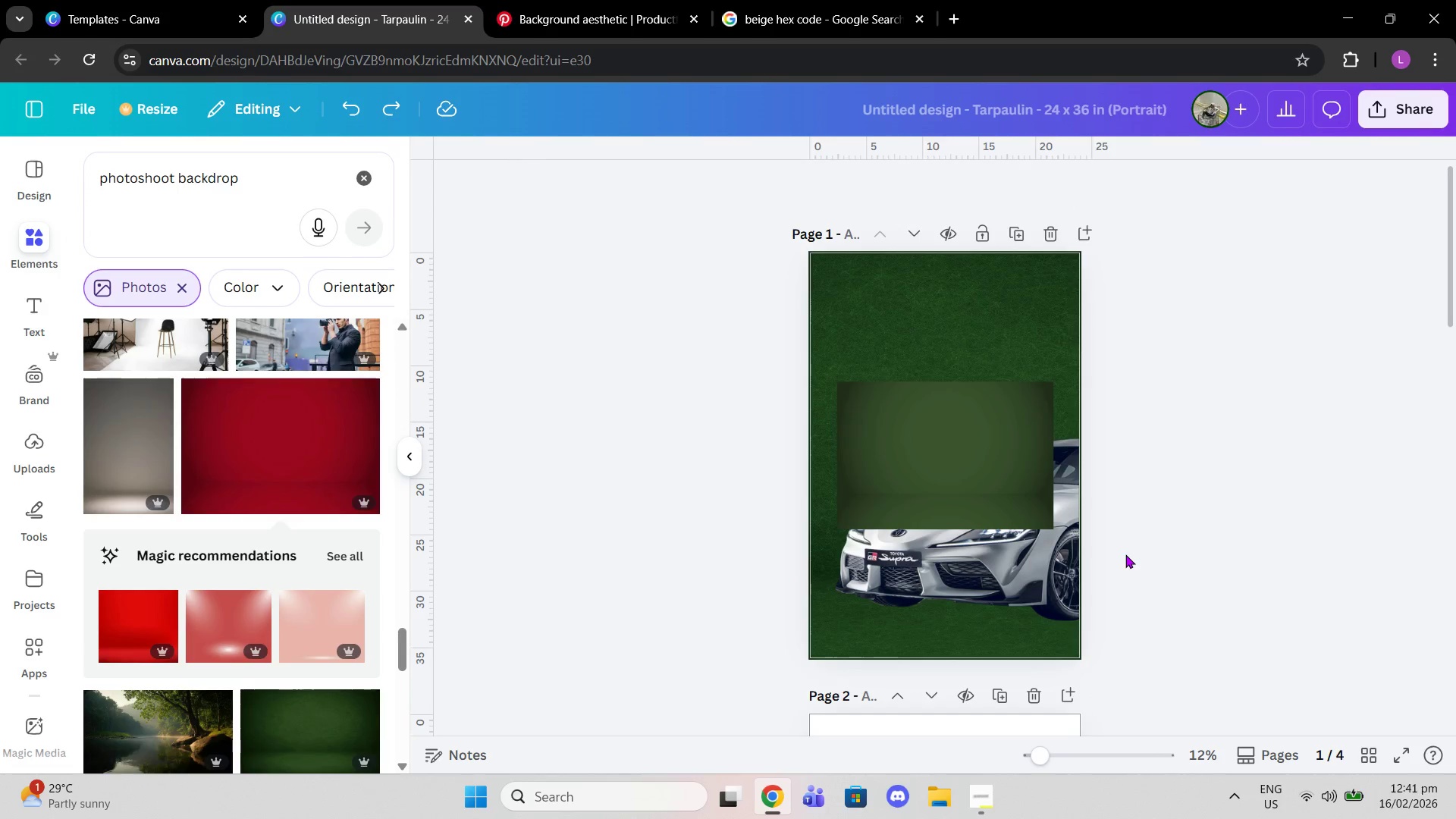 
key(Control+Z)
 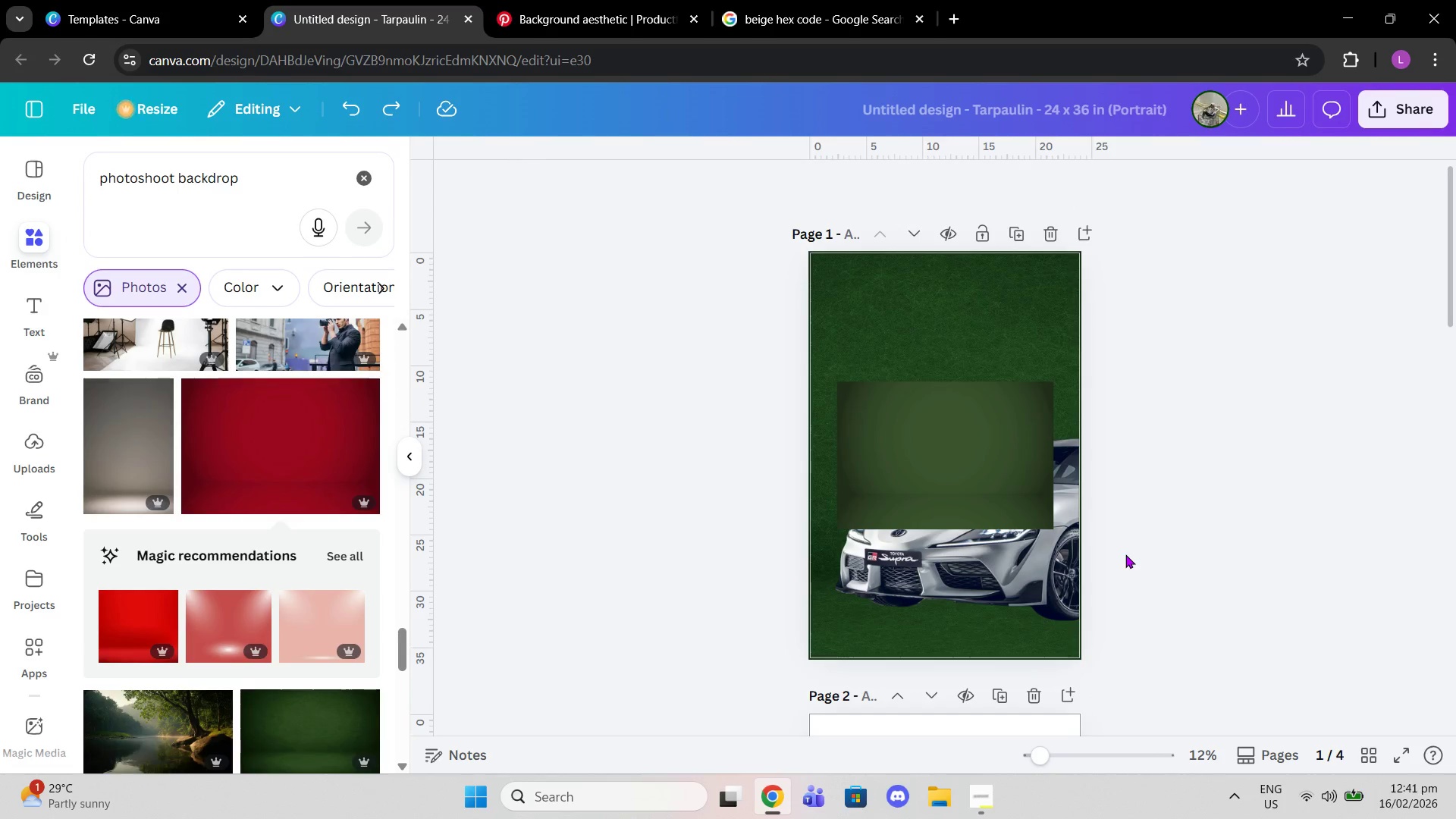 
key(Control+Z)
 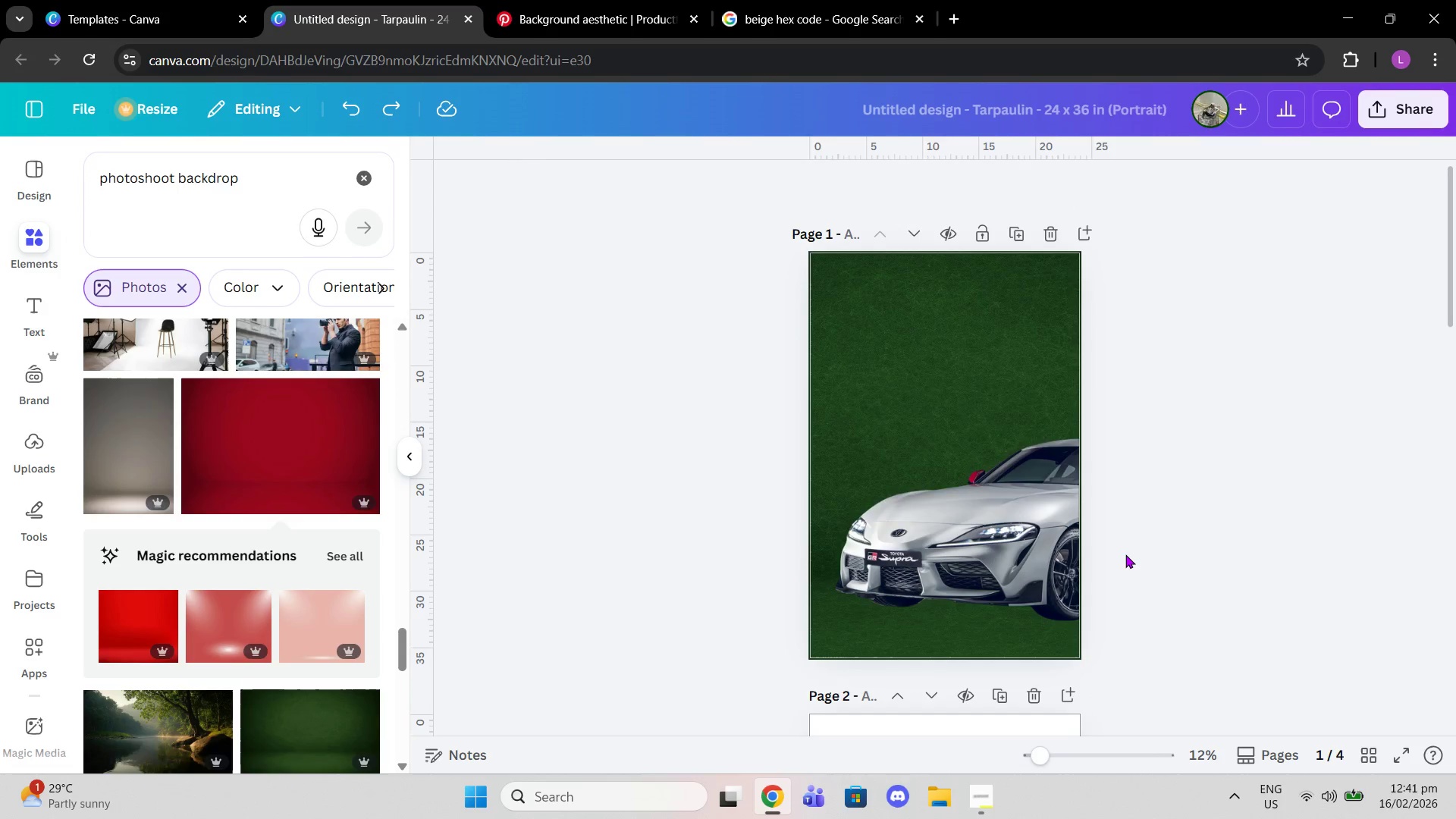 
key(Control+Z)
 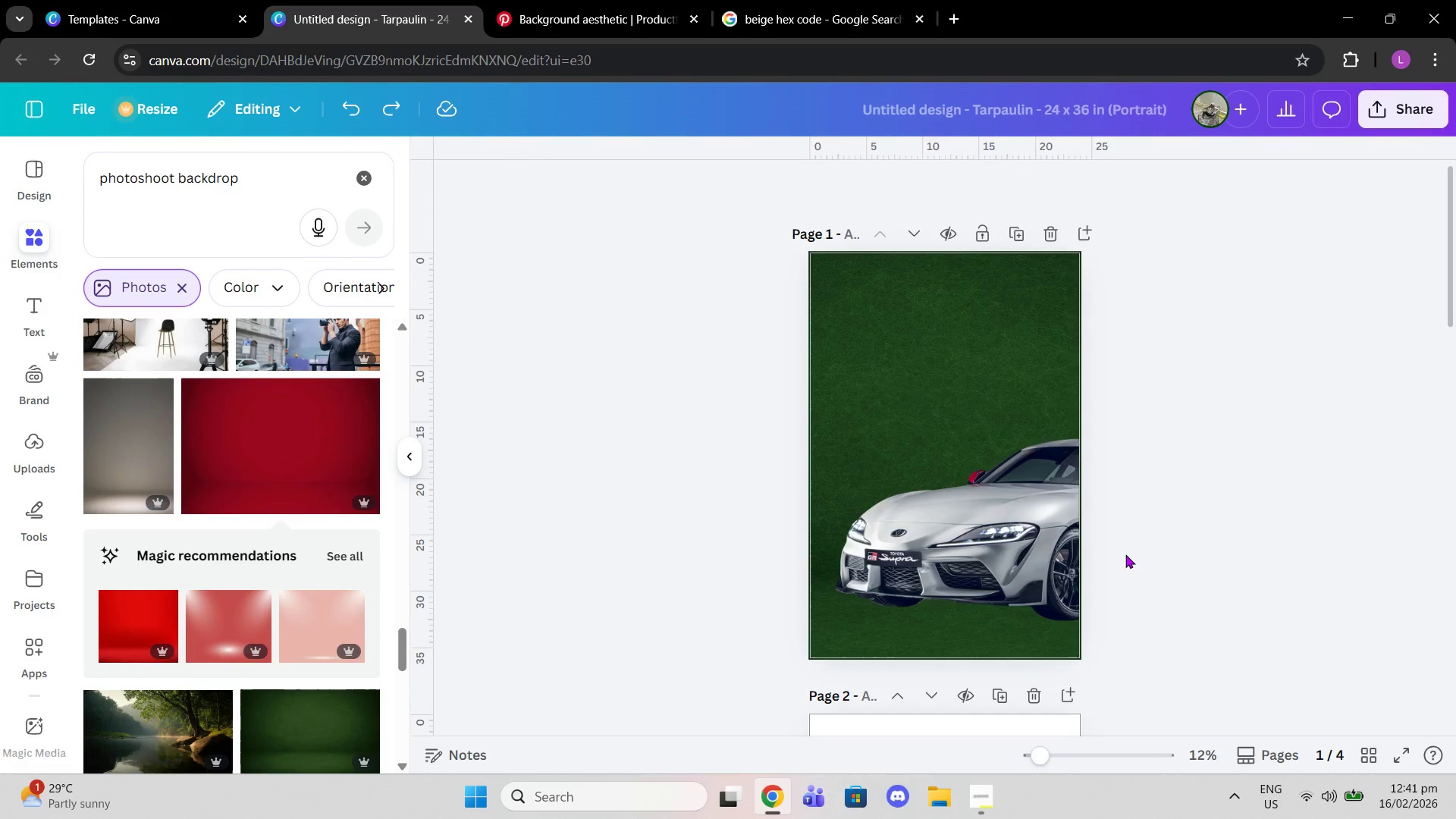 
key(Control+Z)
 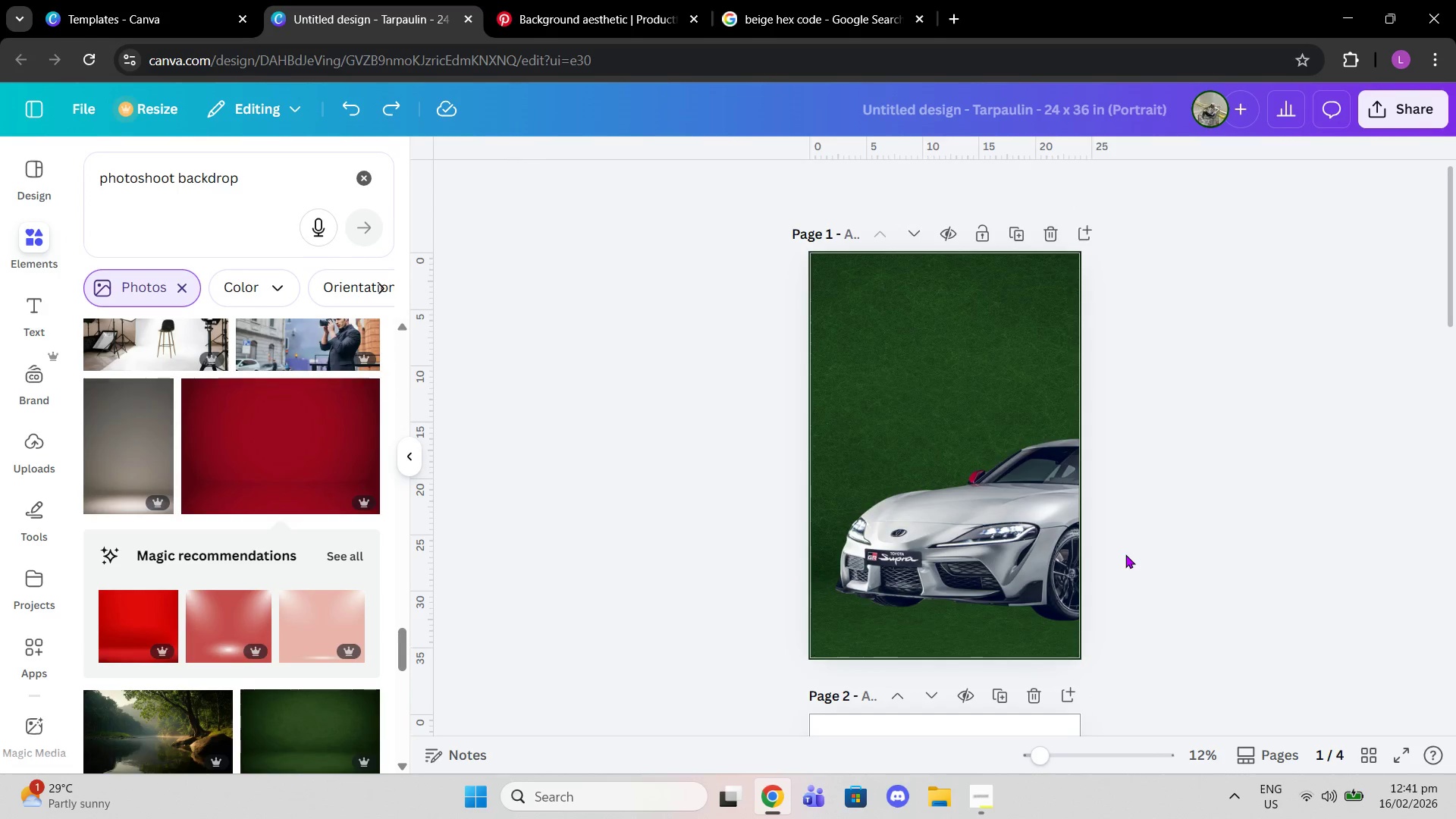 
key(Control+Z)
 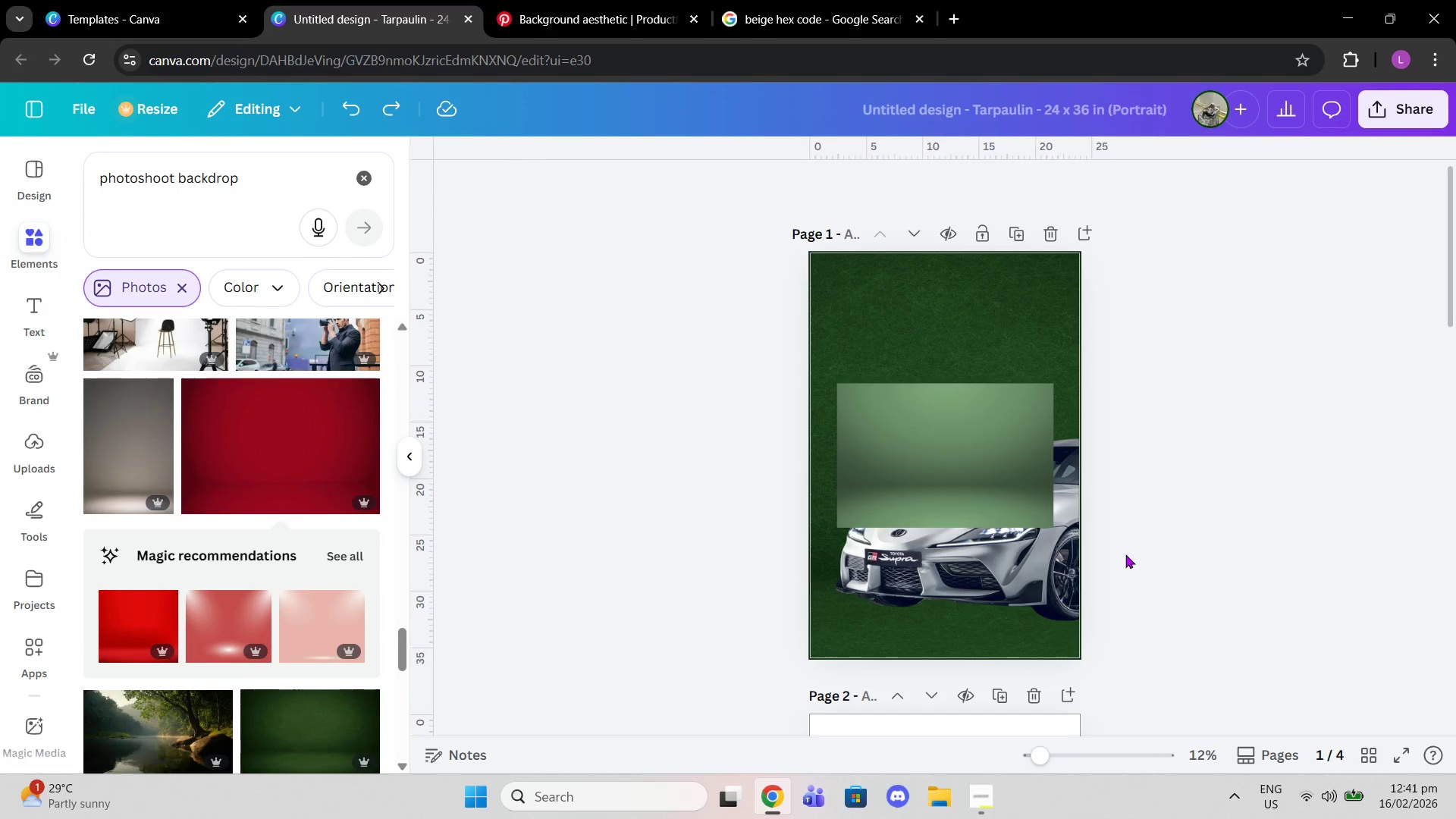 
key(Control+Z)
 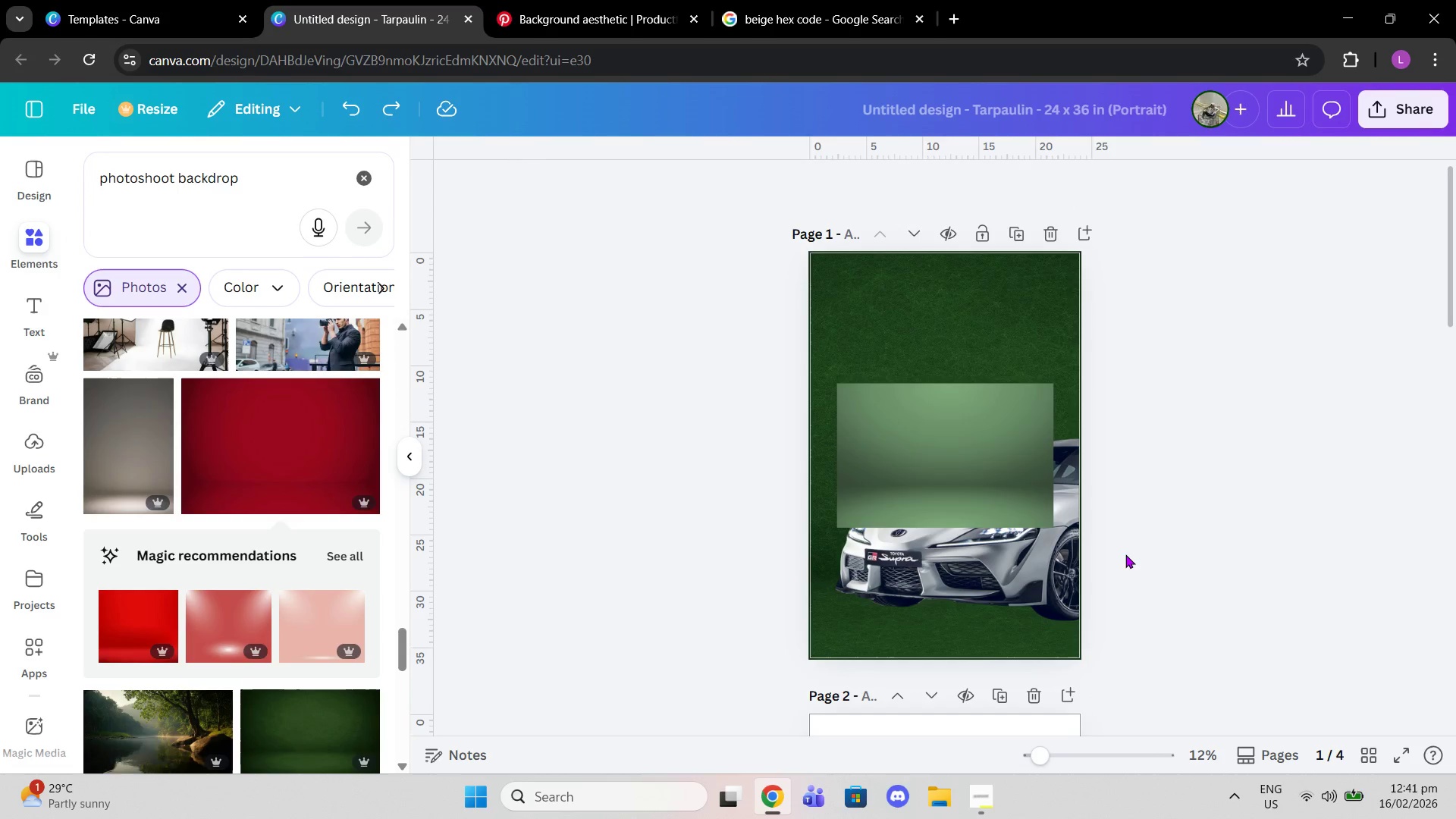 
key(Control+Z)
 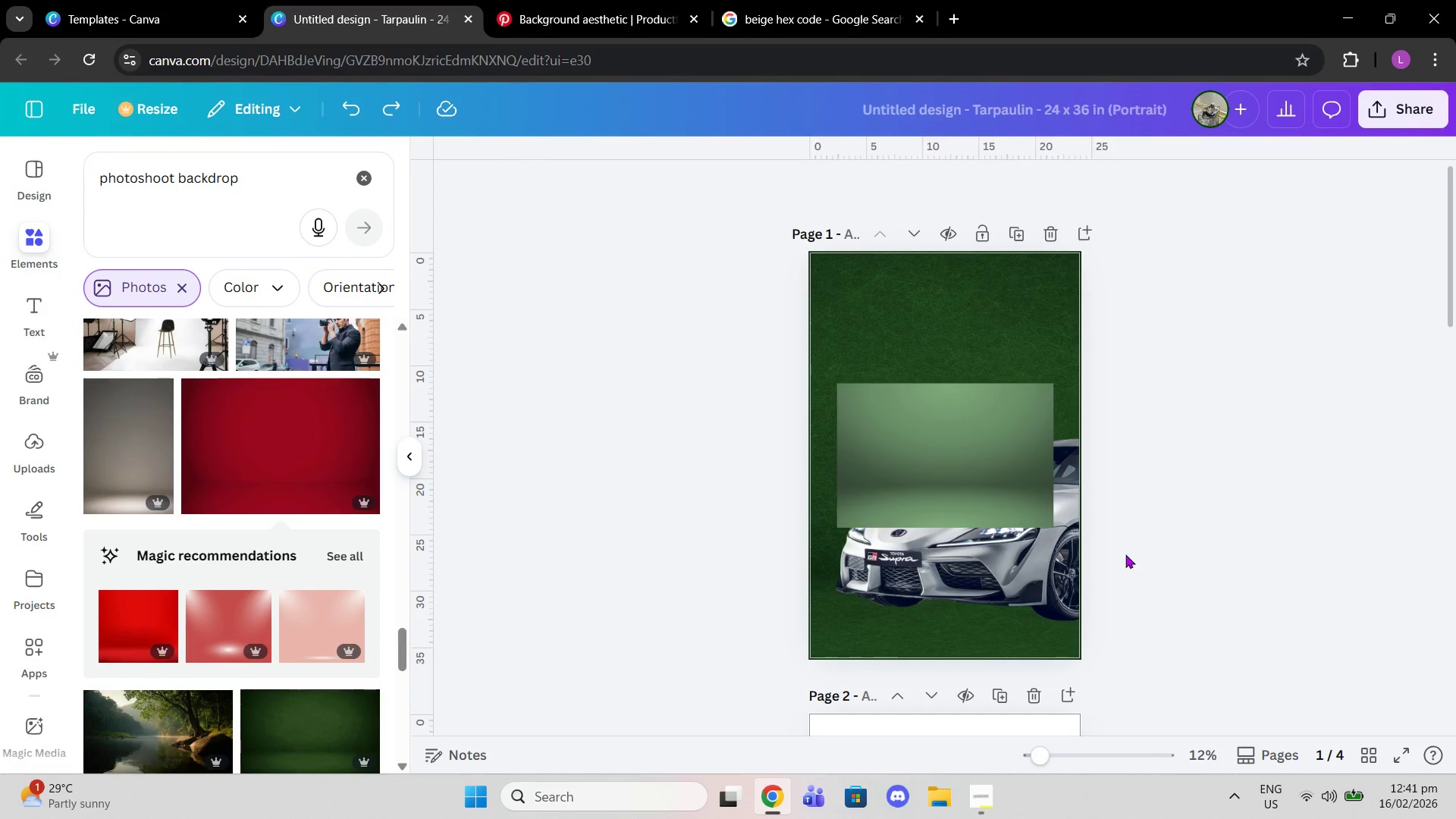 
key(Control+Z)
 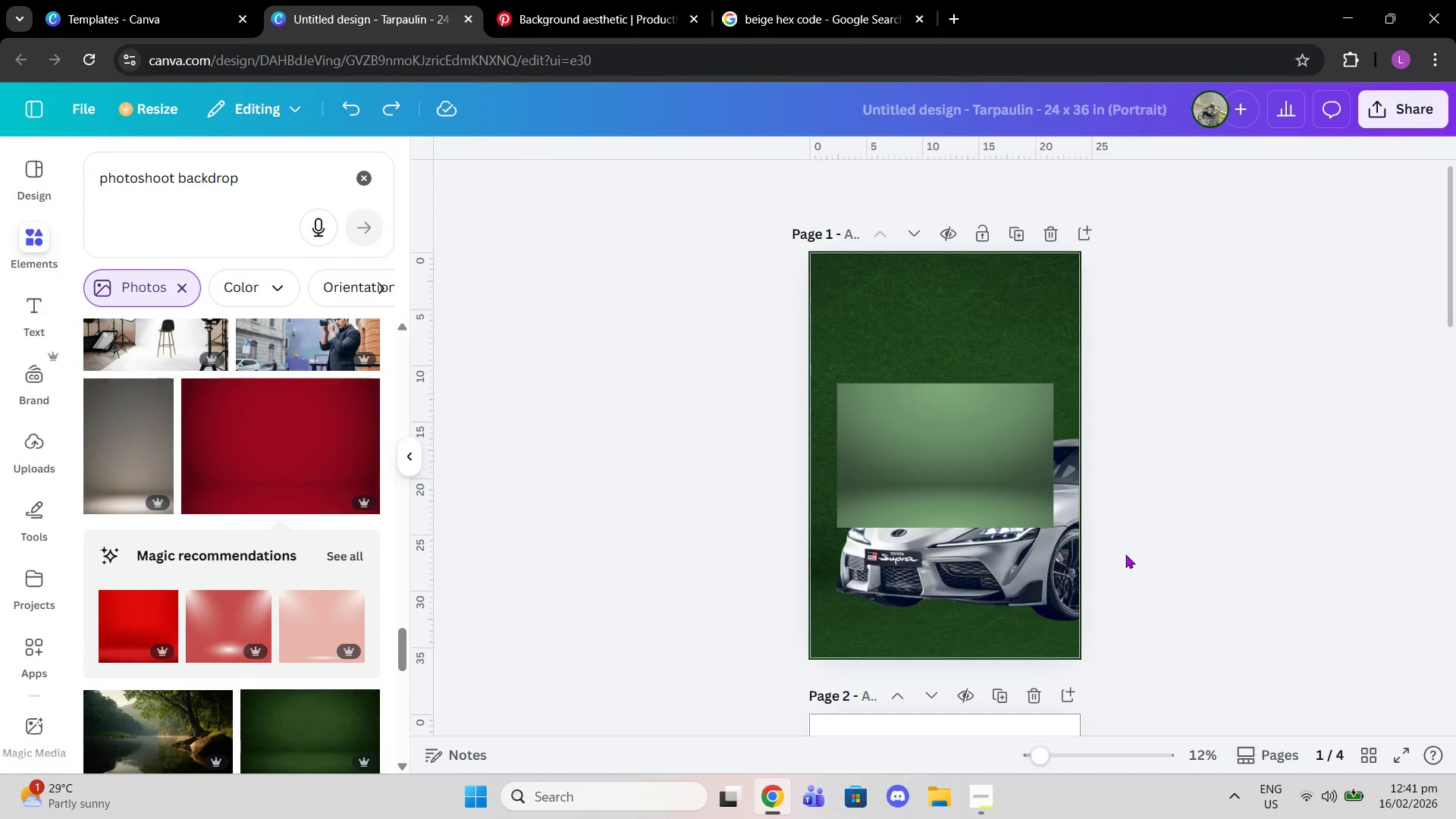 
key(Control+Z)
 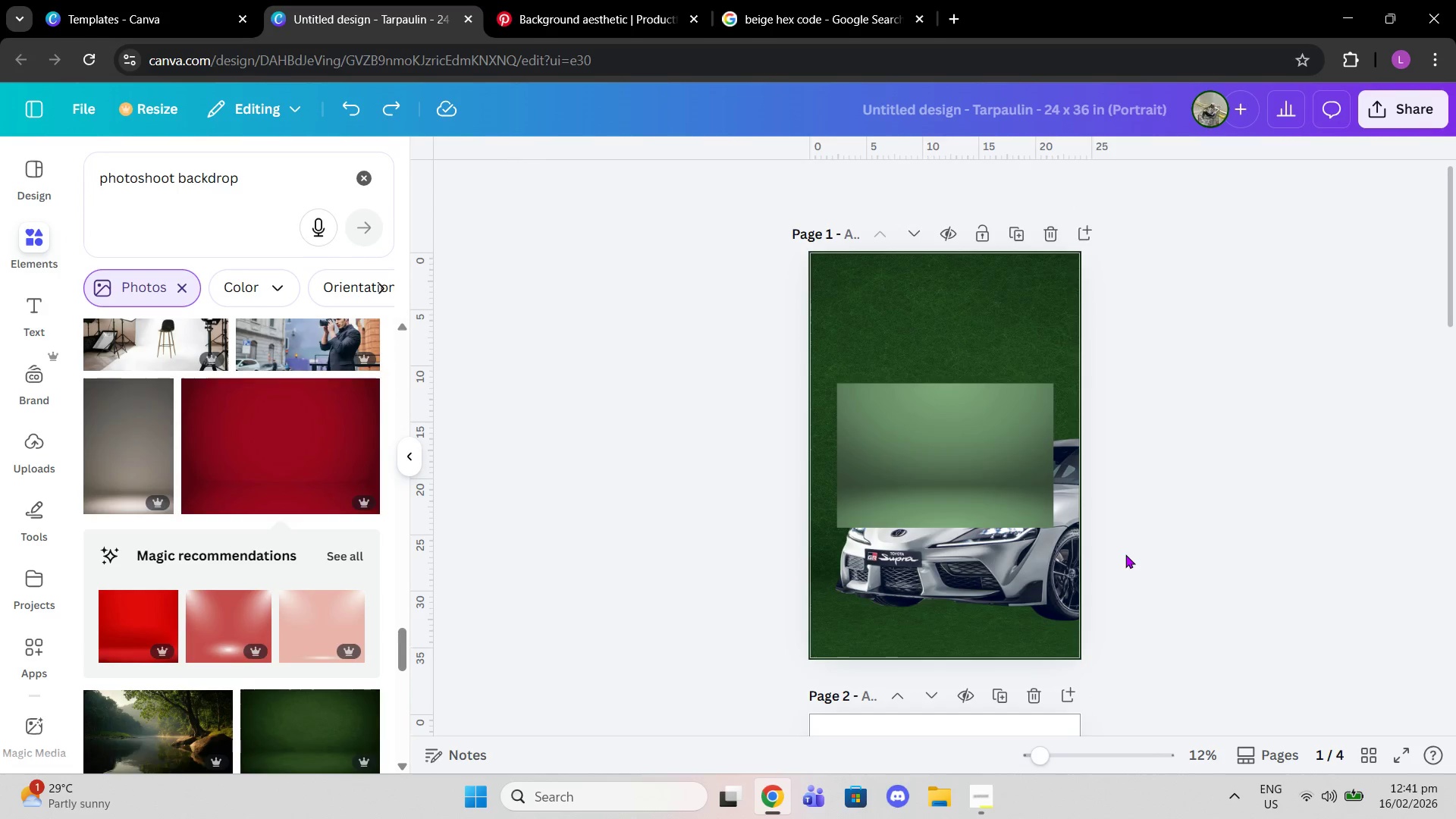 
key(Control+Z)
 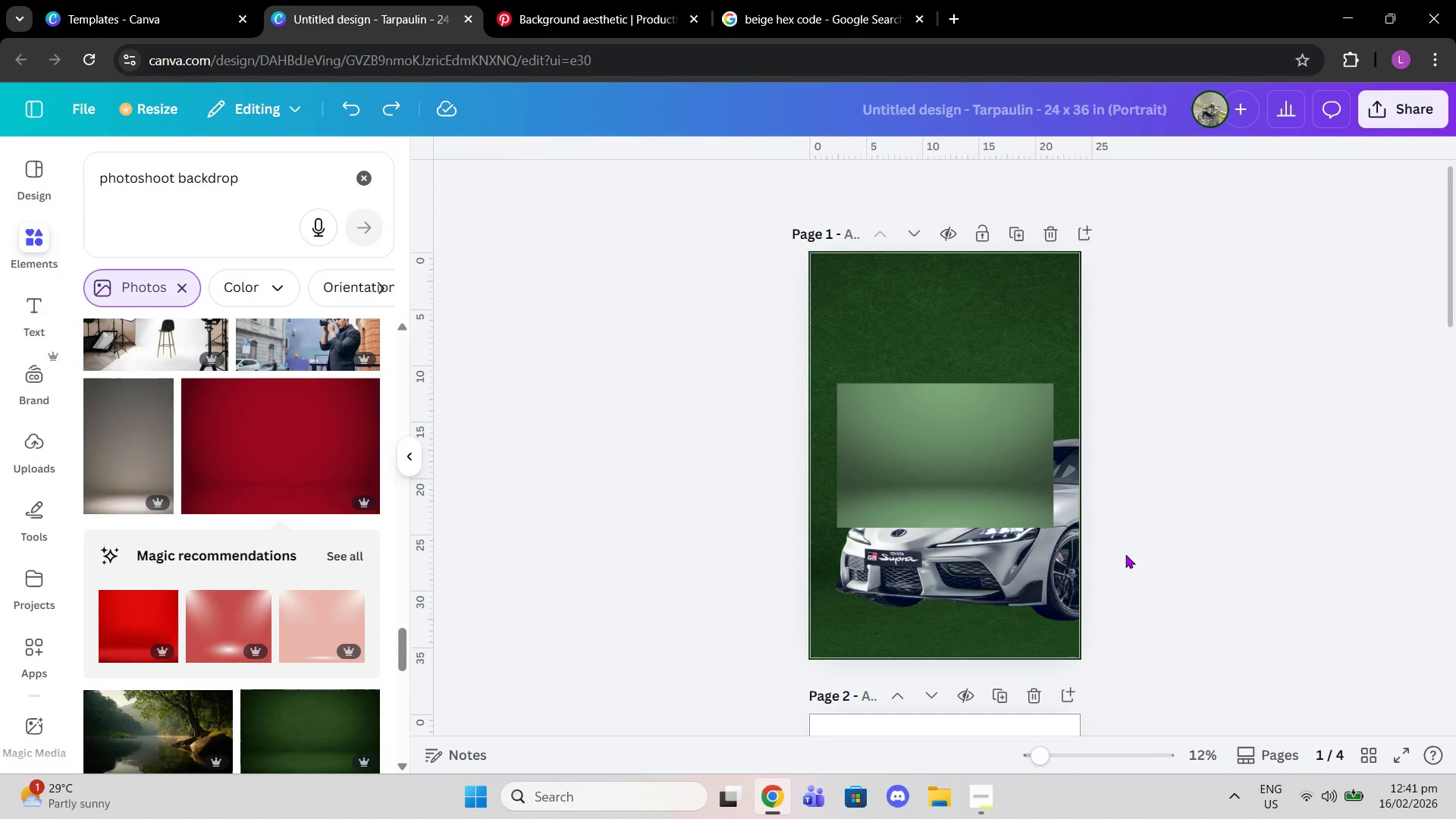 
key(Control+Z)
 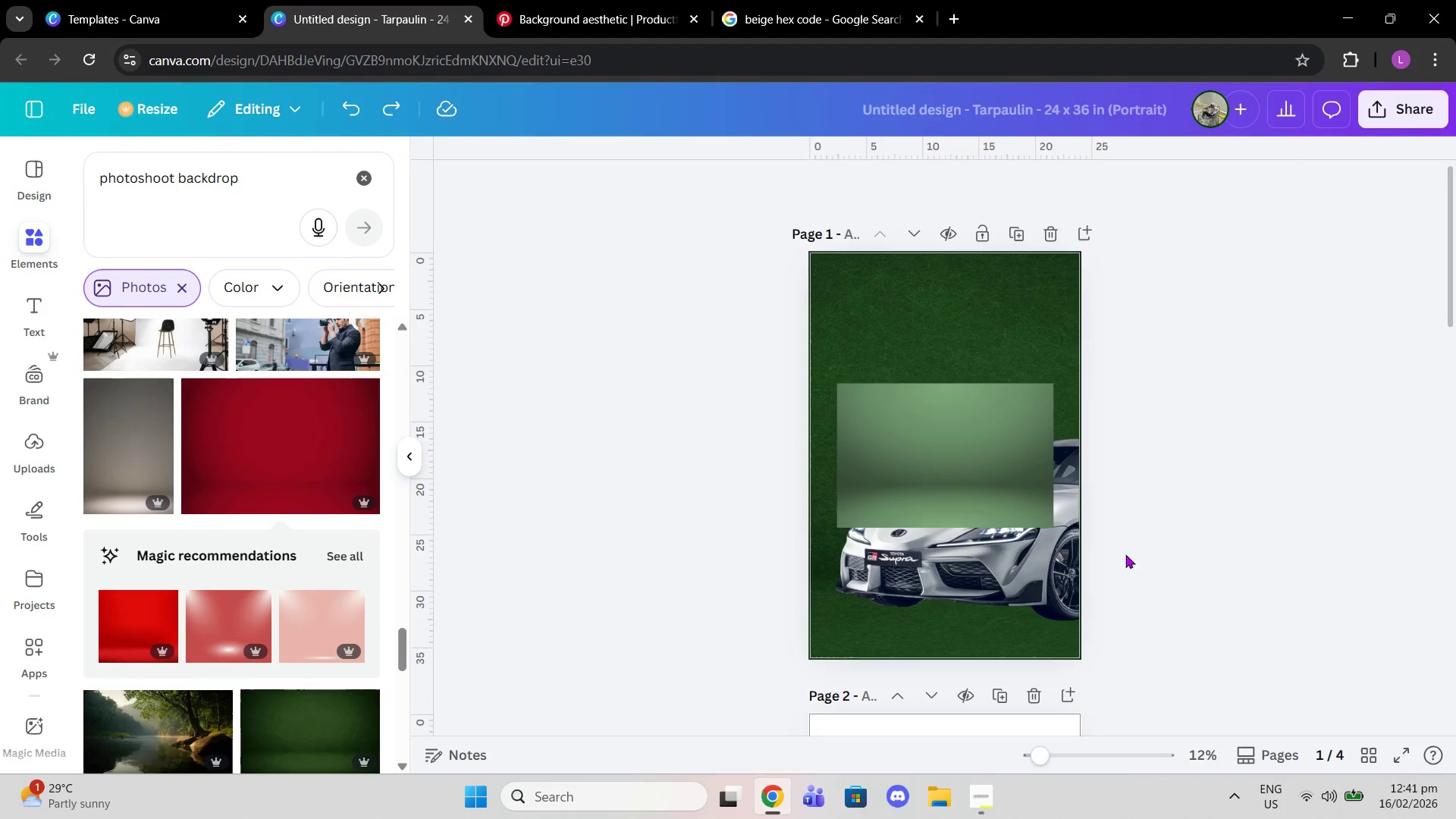 
key(Control+Z)
 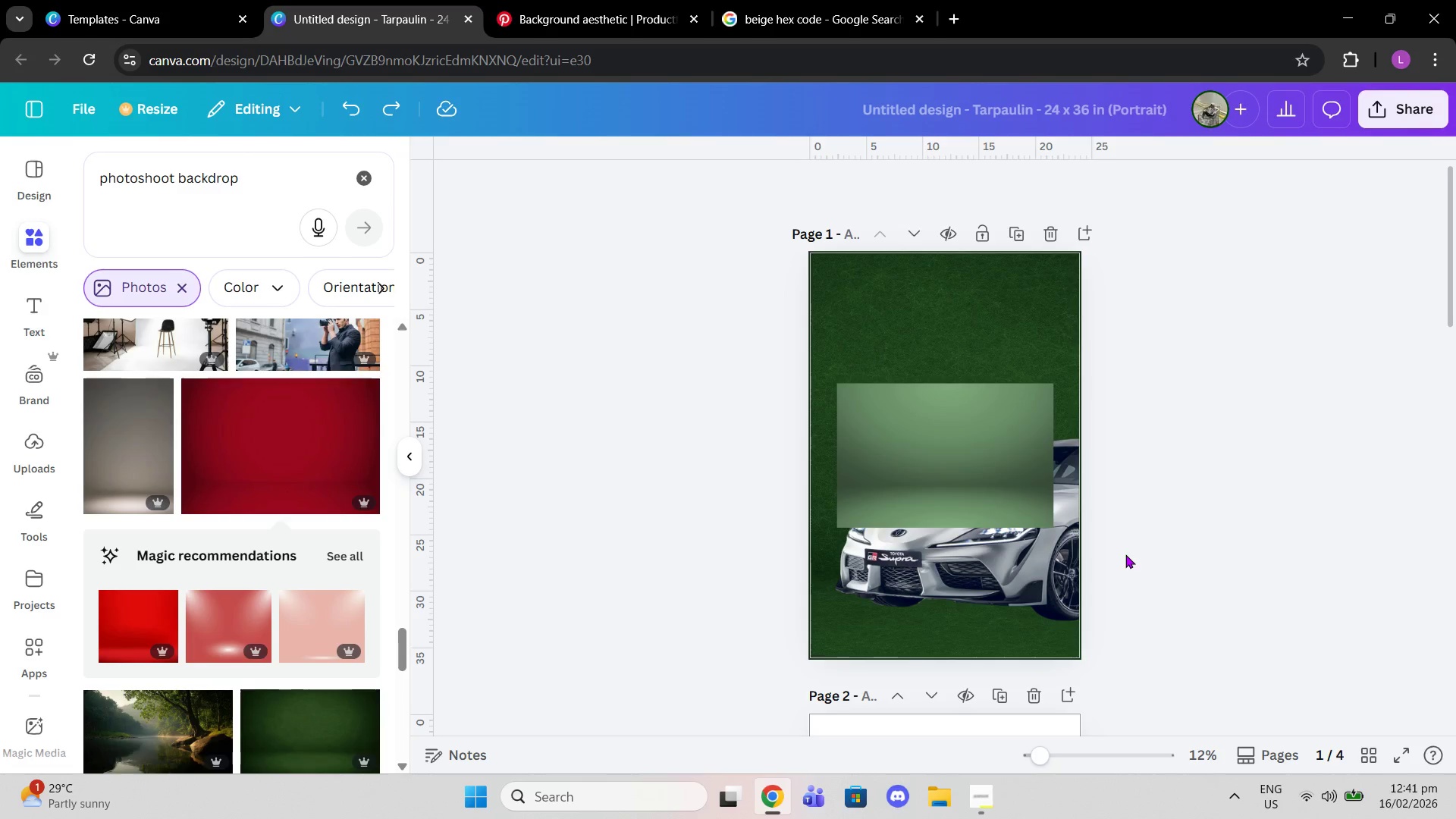 
key(Control+Z)
 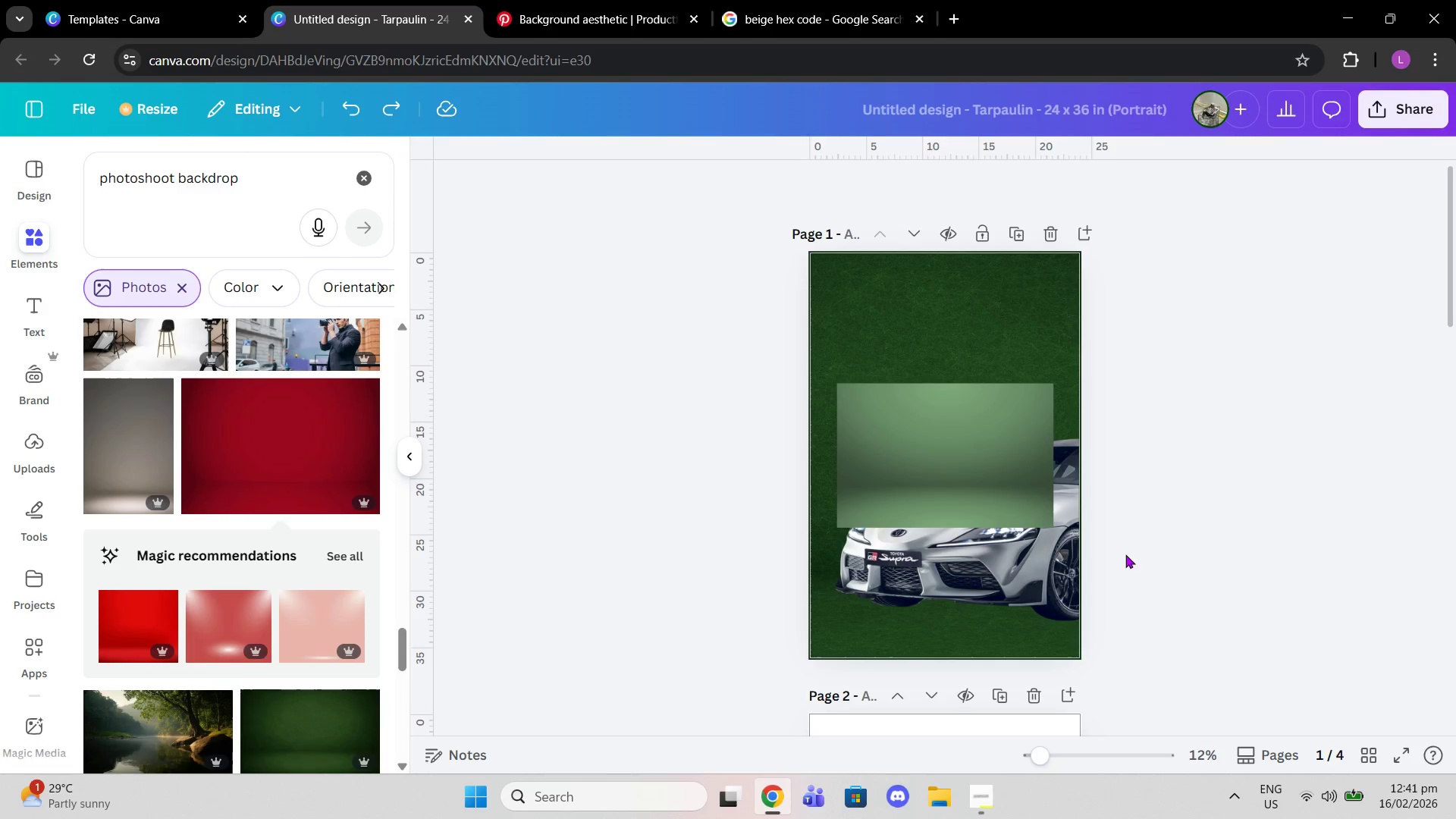 
key(Control+Z)
 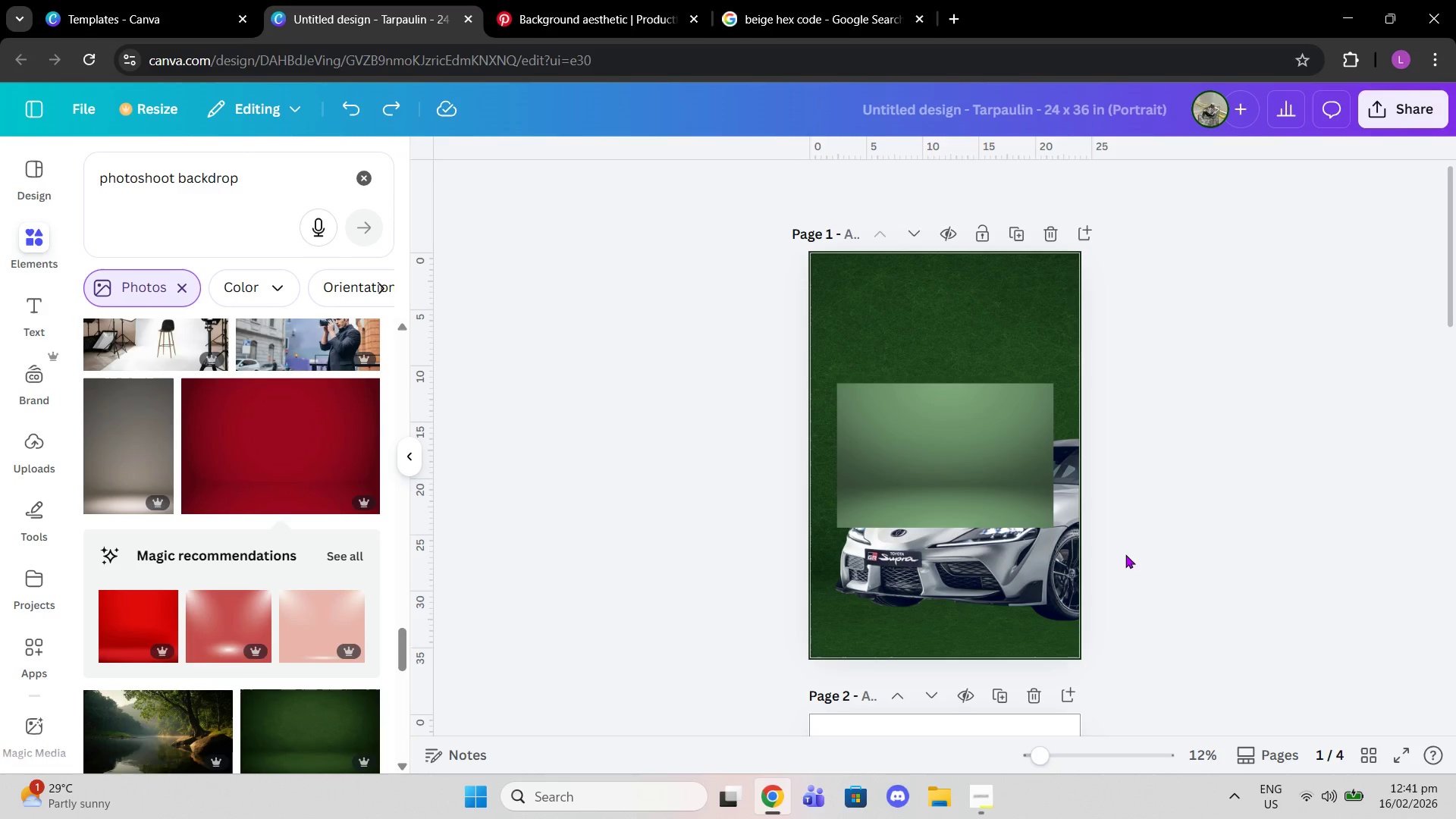 
key(Control+Z)
 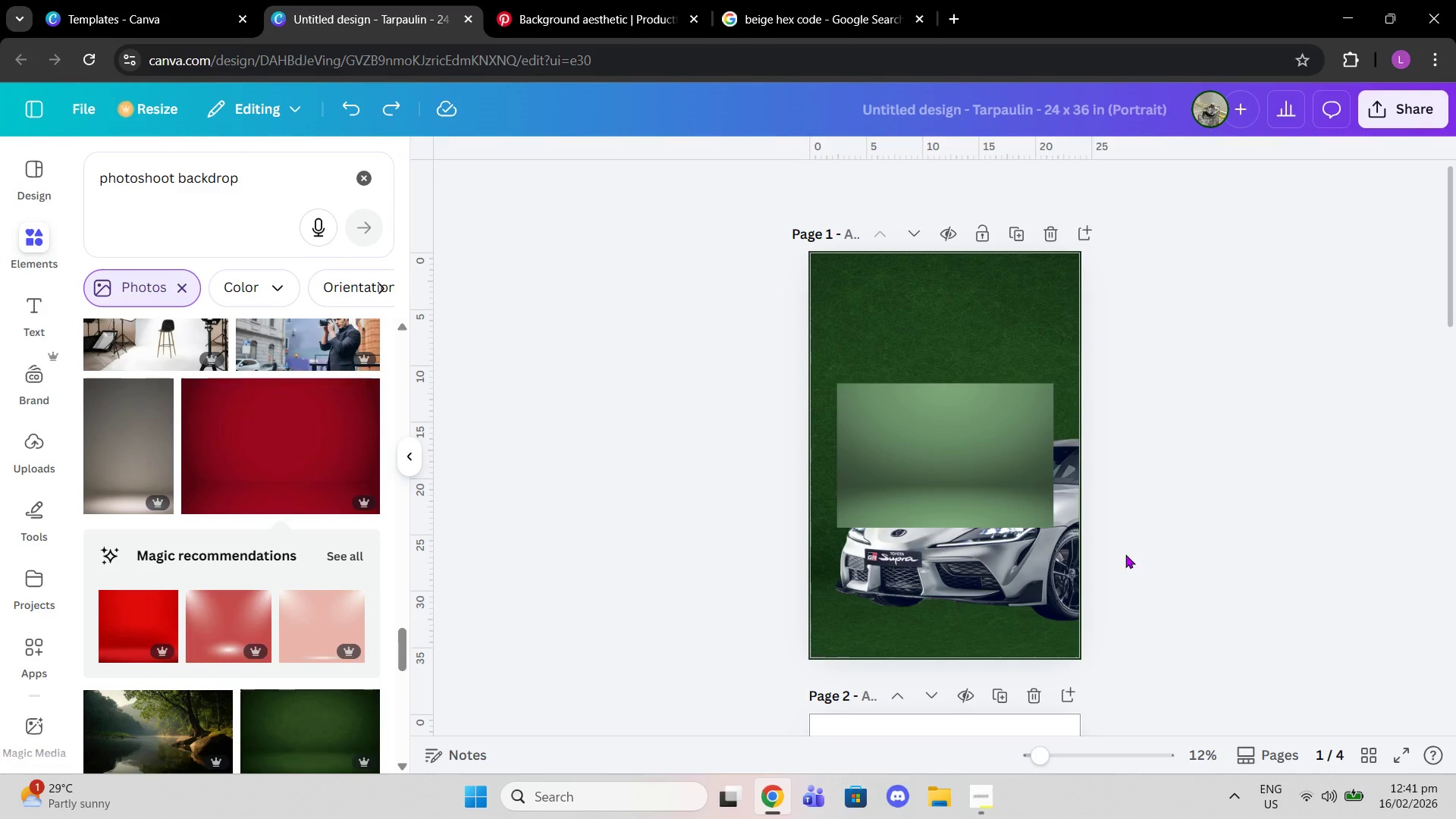 
key(Control+Z)
 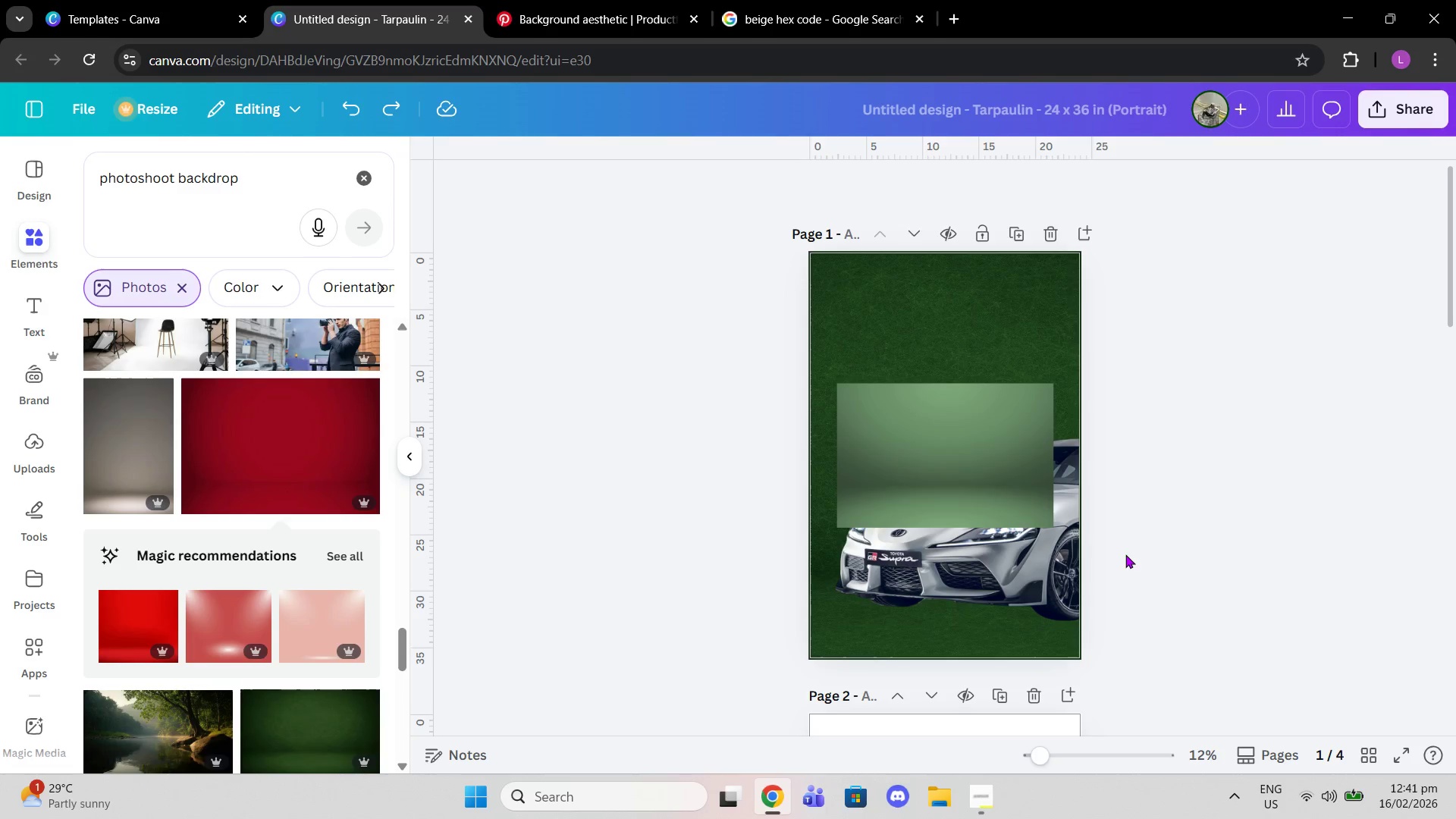 
key(Control+Z)
 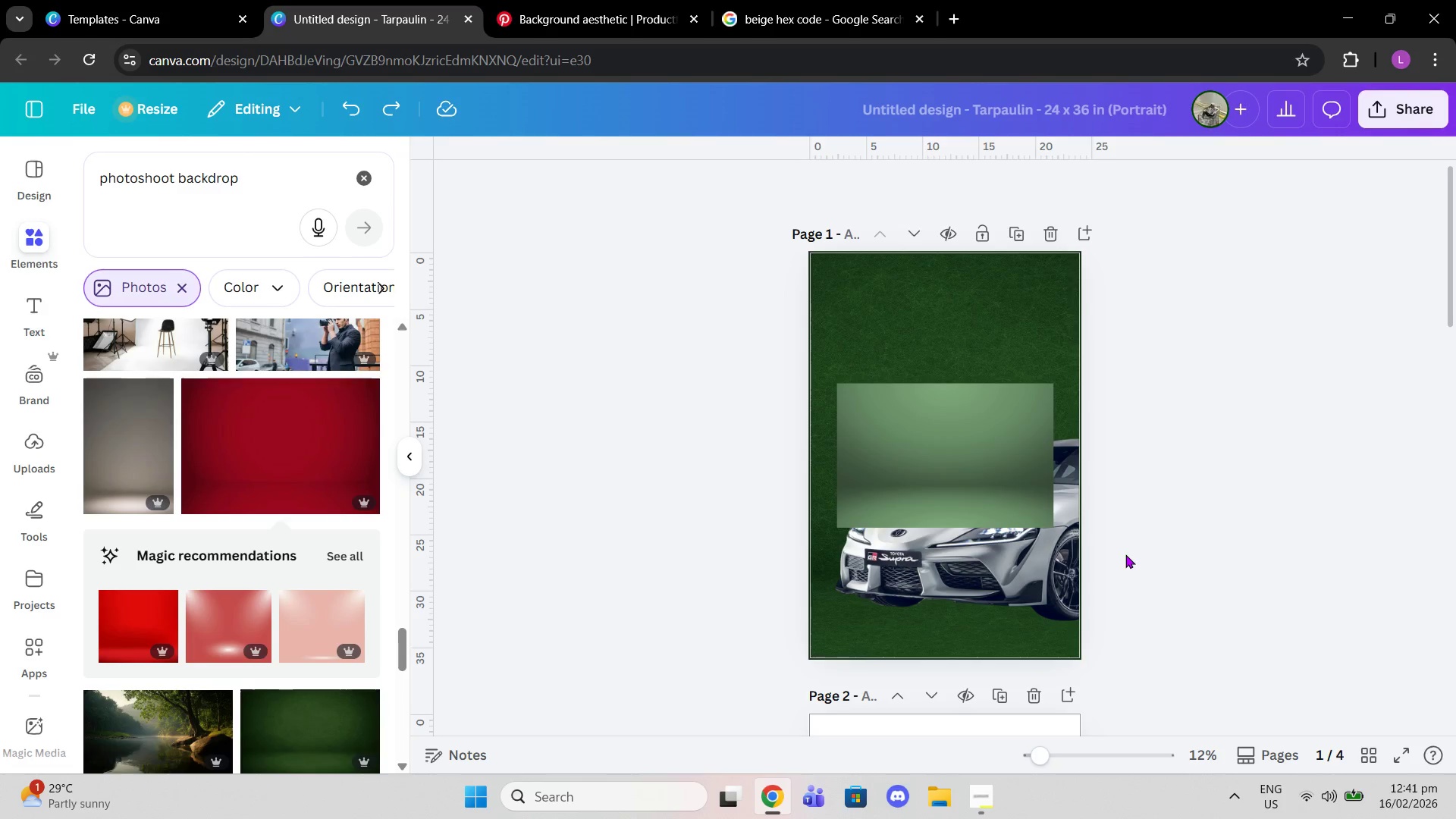 
key(Control+Z)
 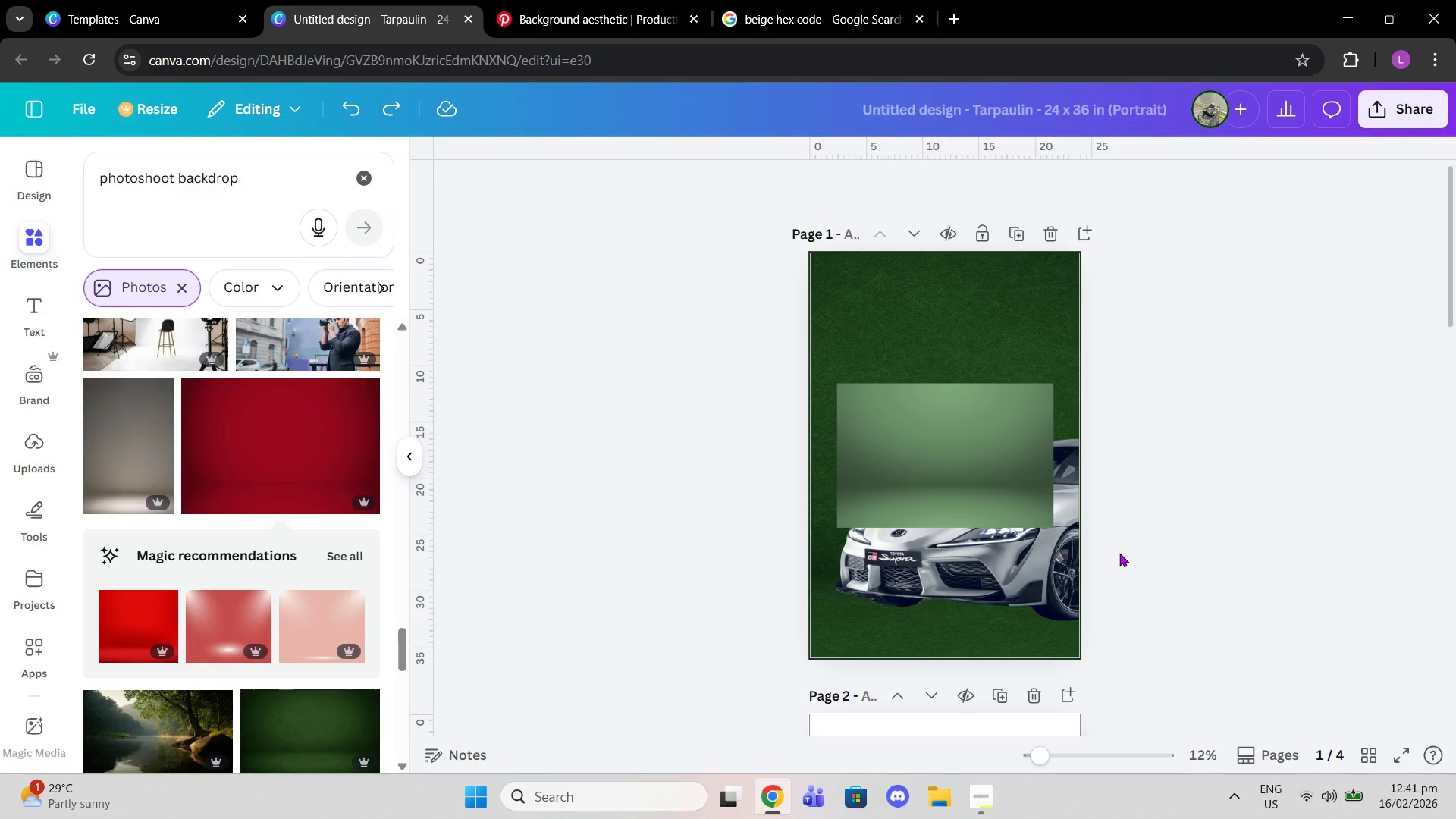 
key(Control+Z)
 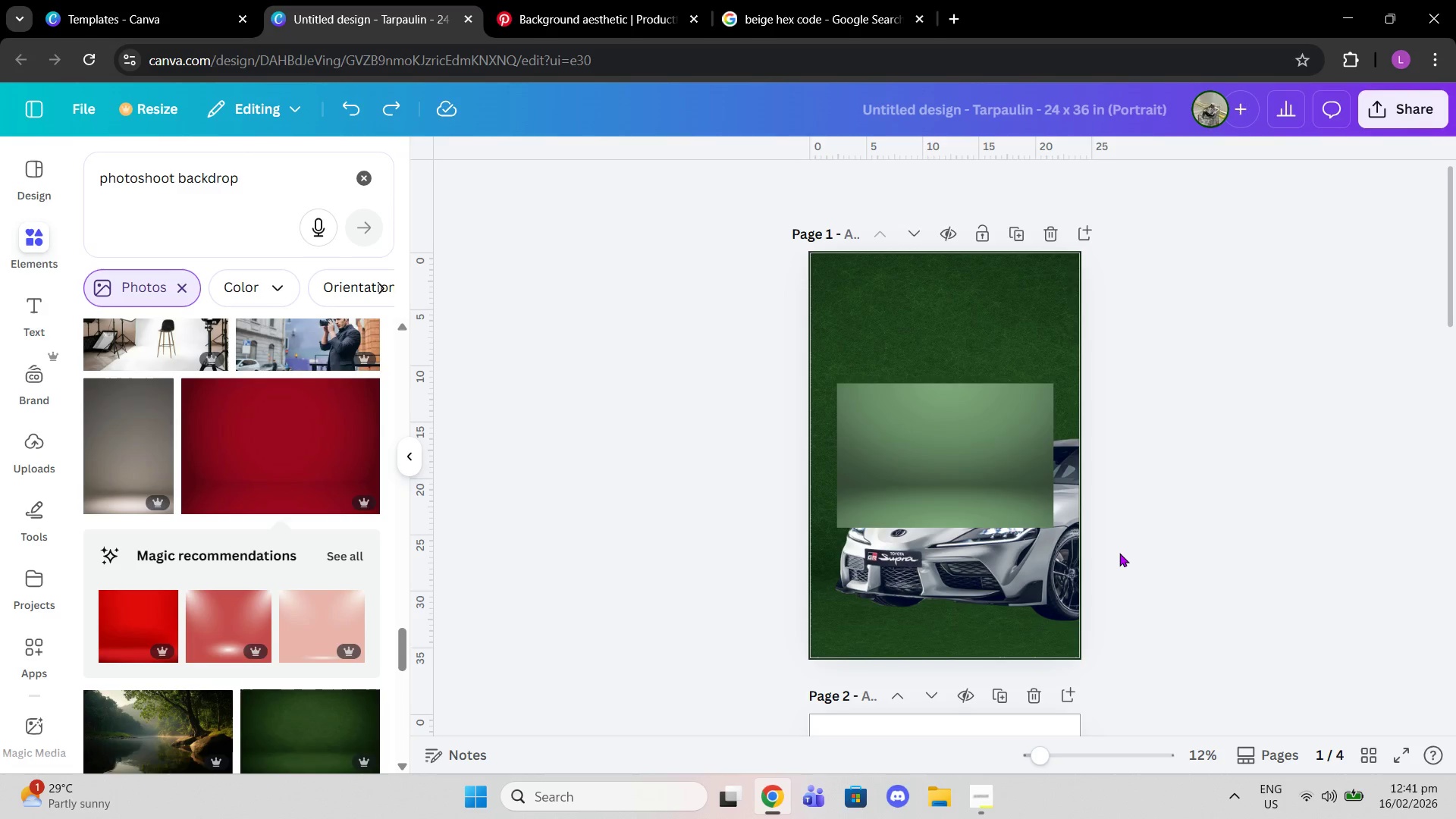 
key(Control+Z)
 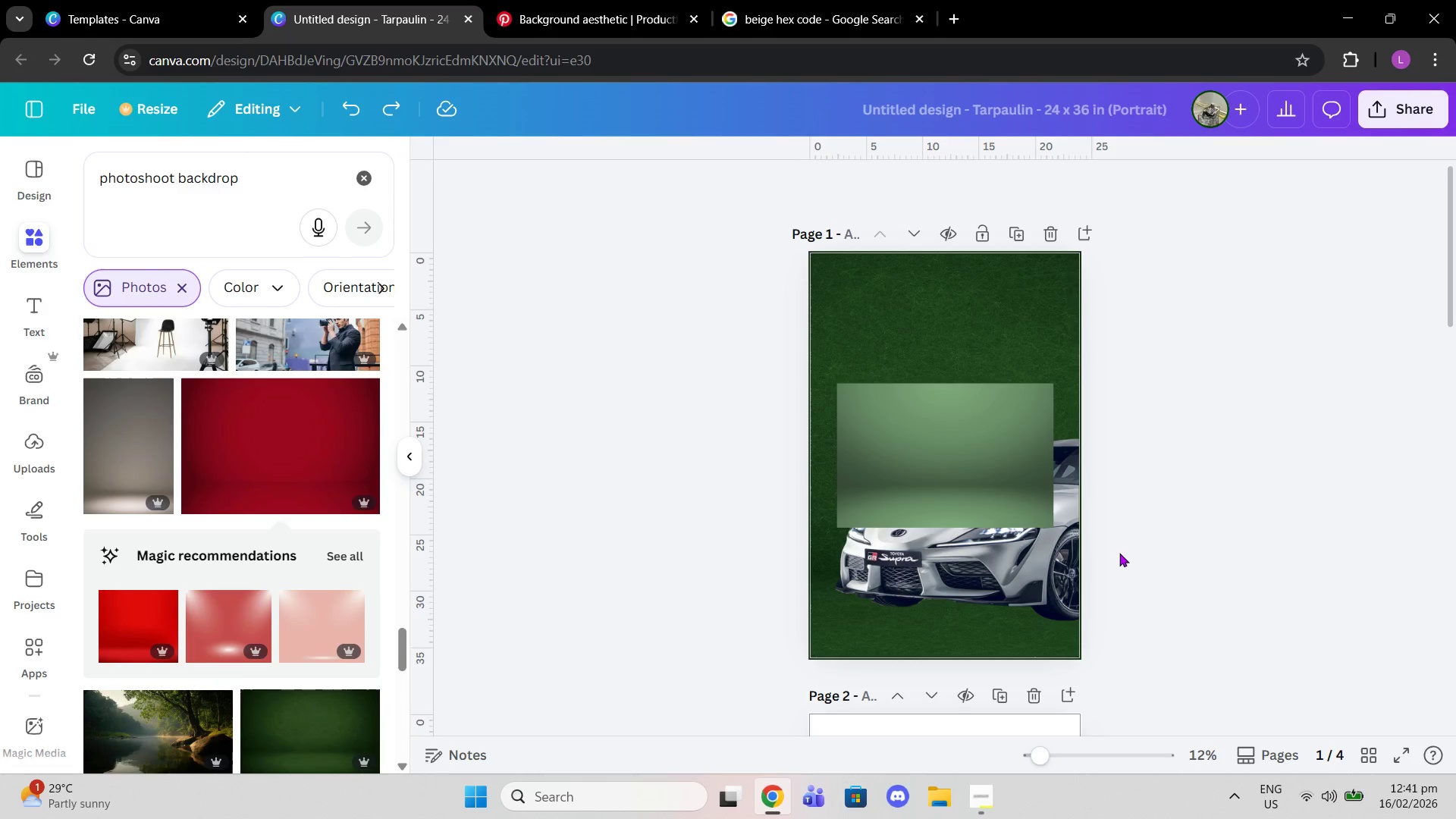 
key(Control+Z)
 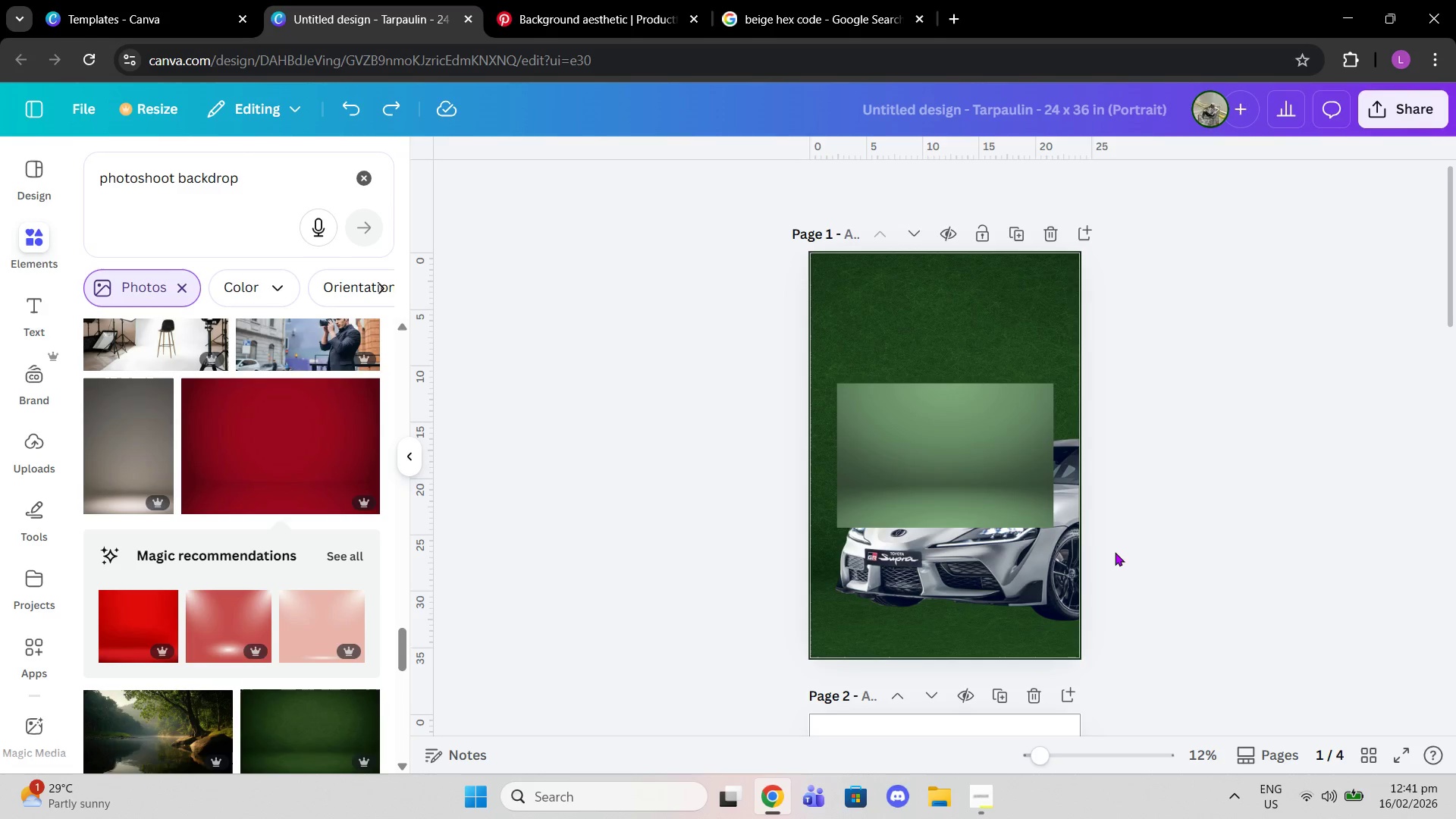 
key(Control+Z)
 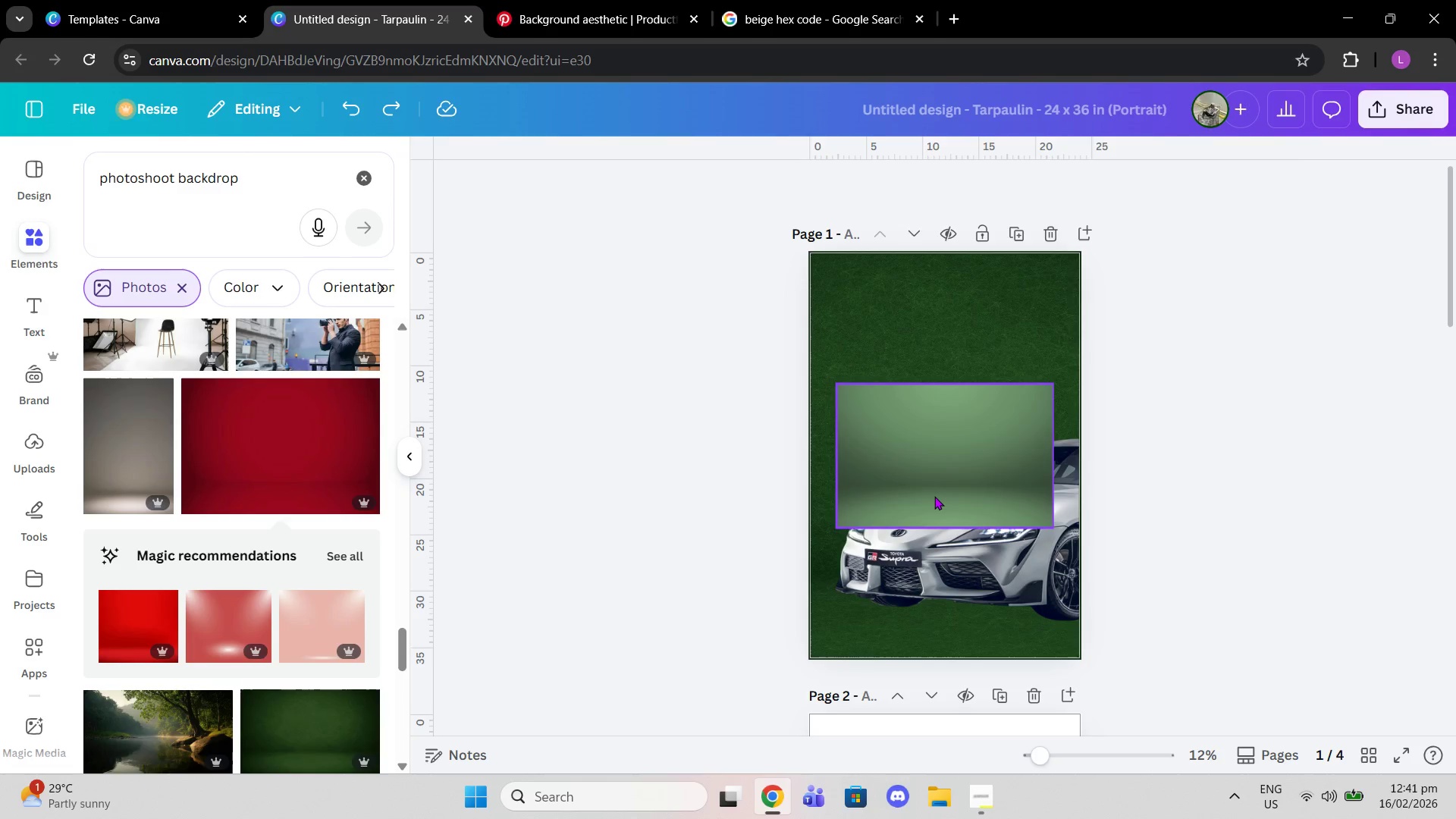 
left_click([934, 496])
 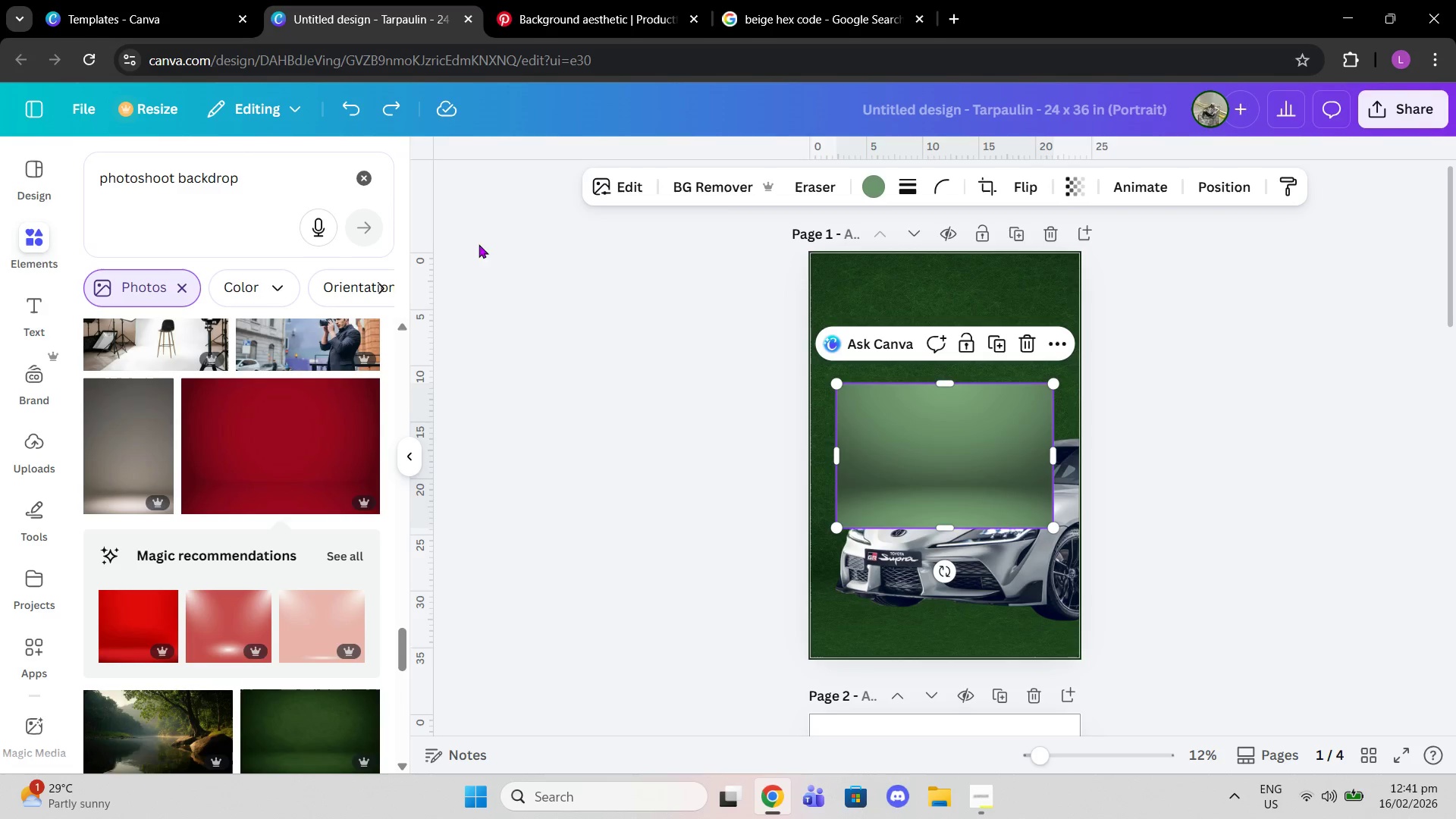 
key(Control+Z)
 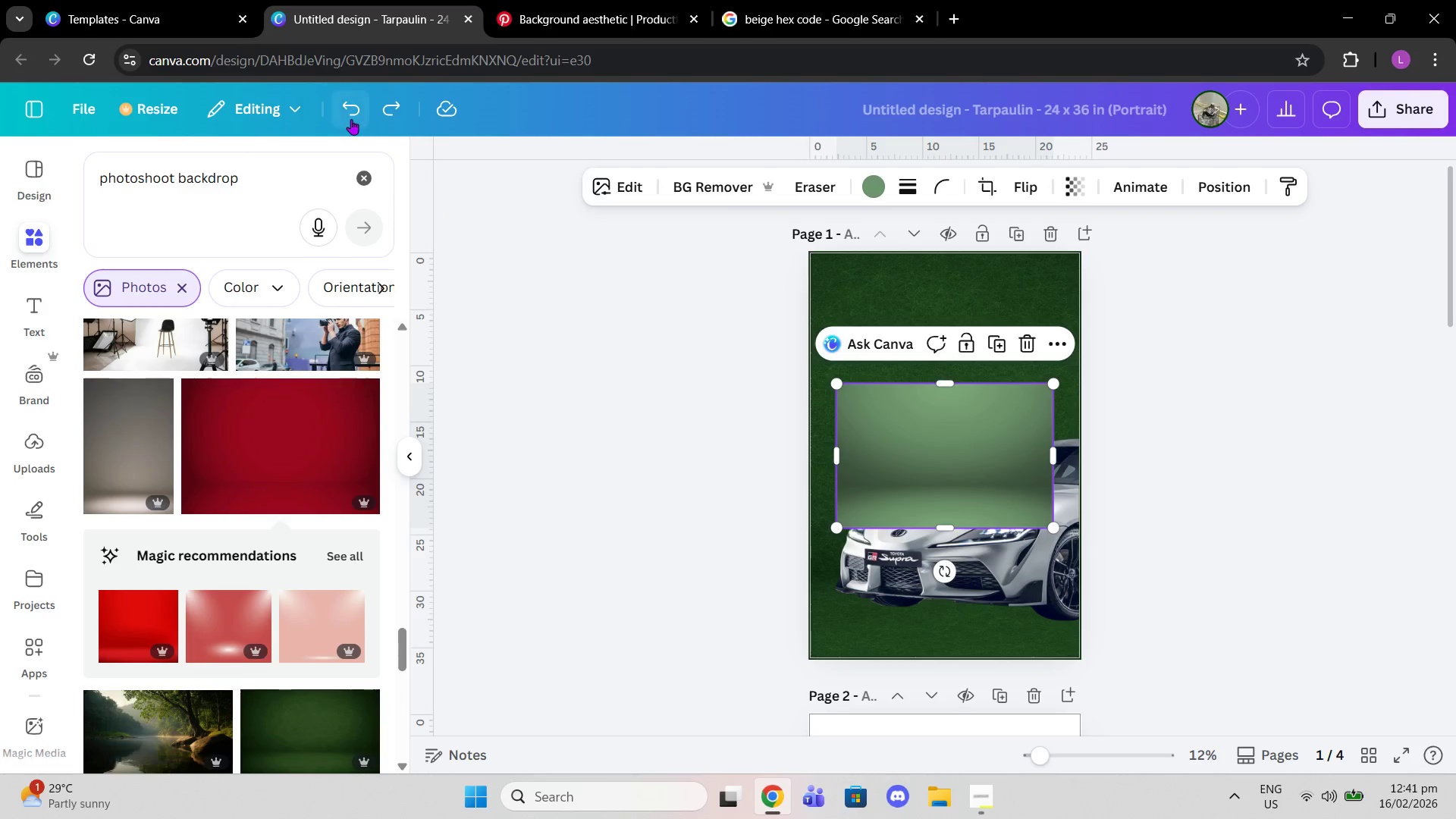 
left_click([350, 117])
 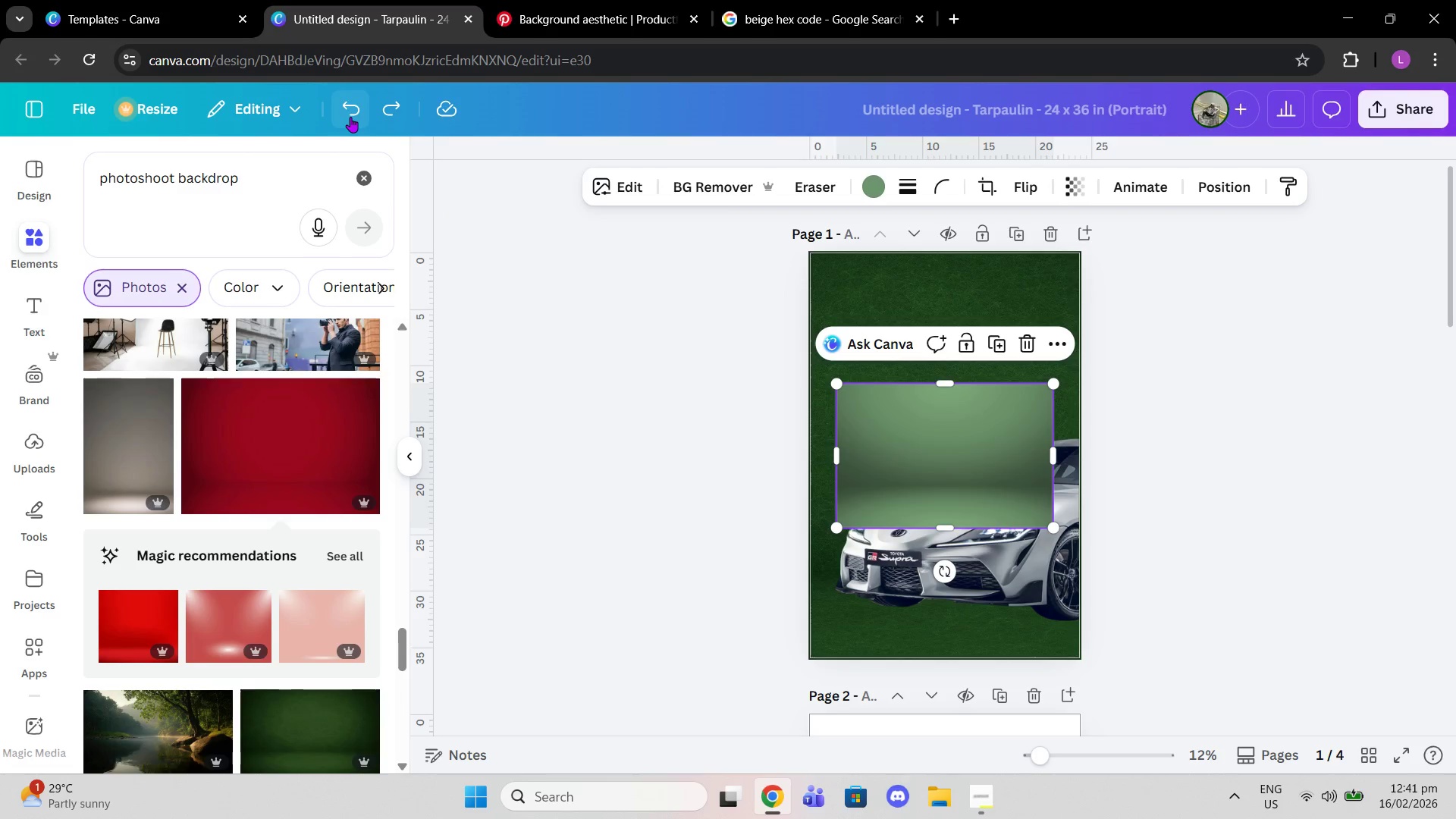 
double_click([350, 117])
 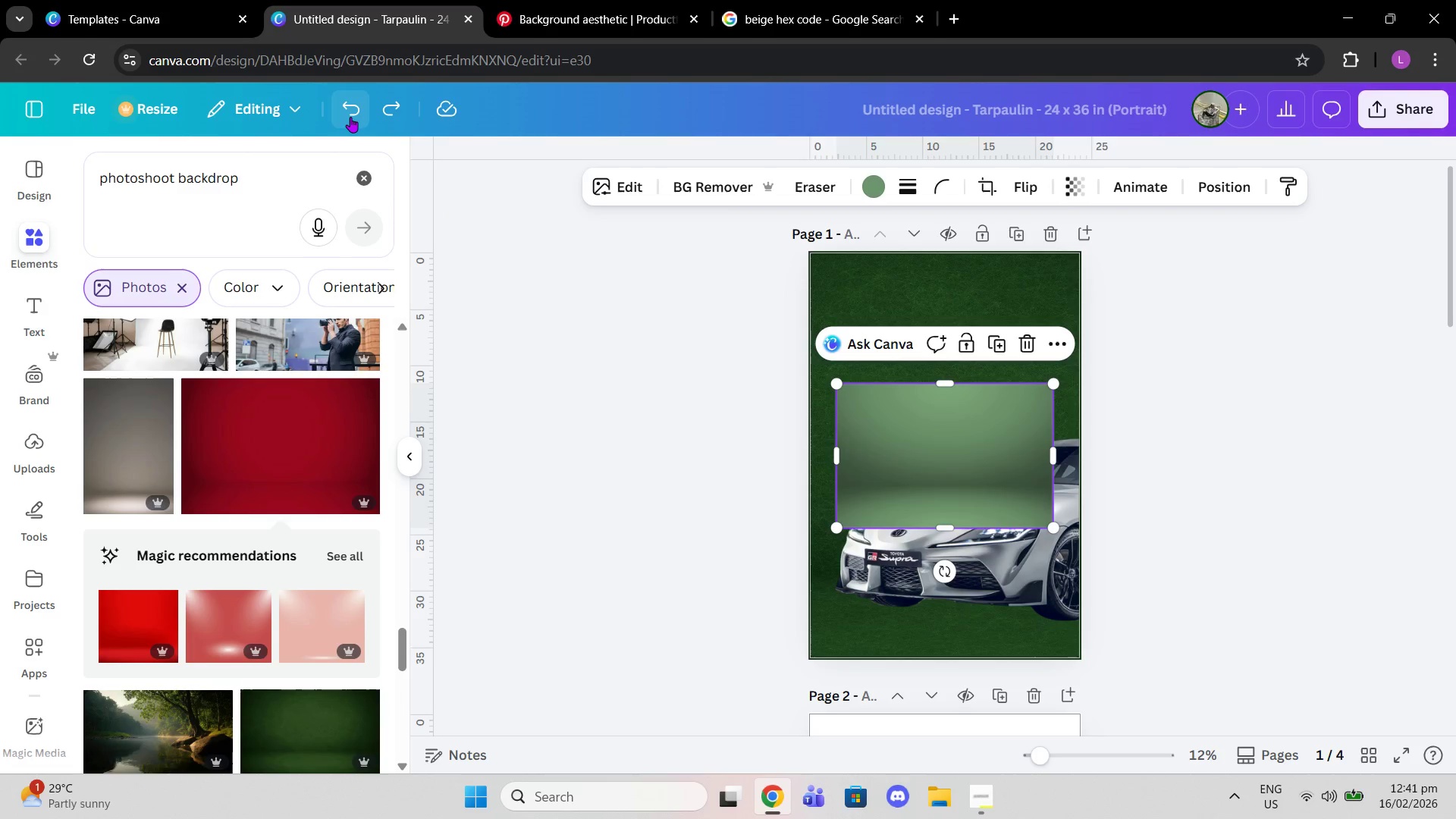 
triple_click([350, 117])
 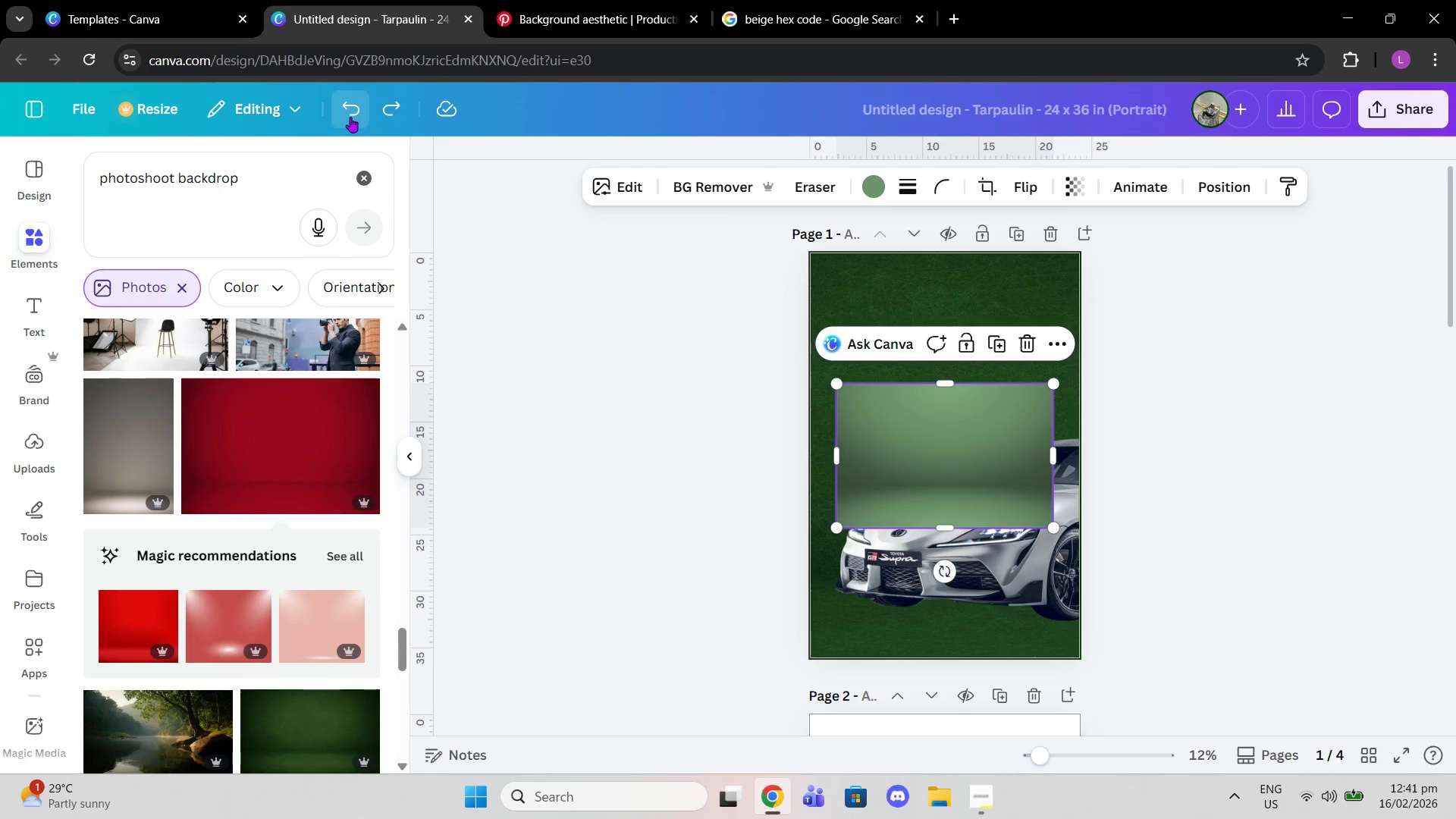 
triple_click([350, 117])
 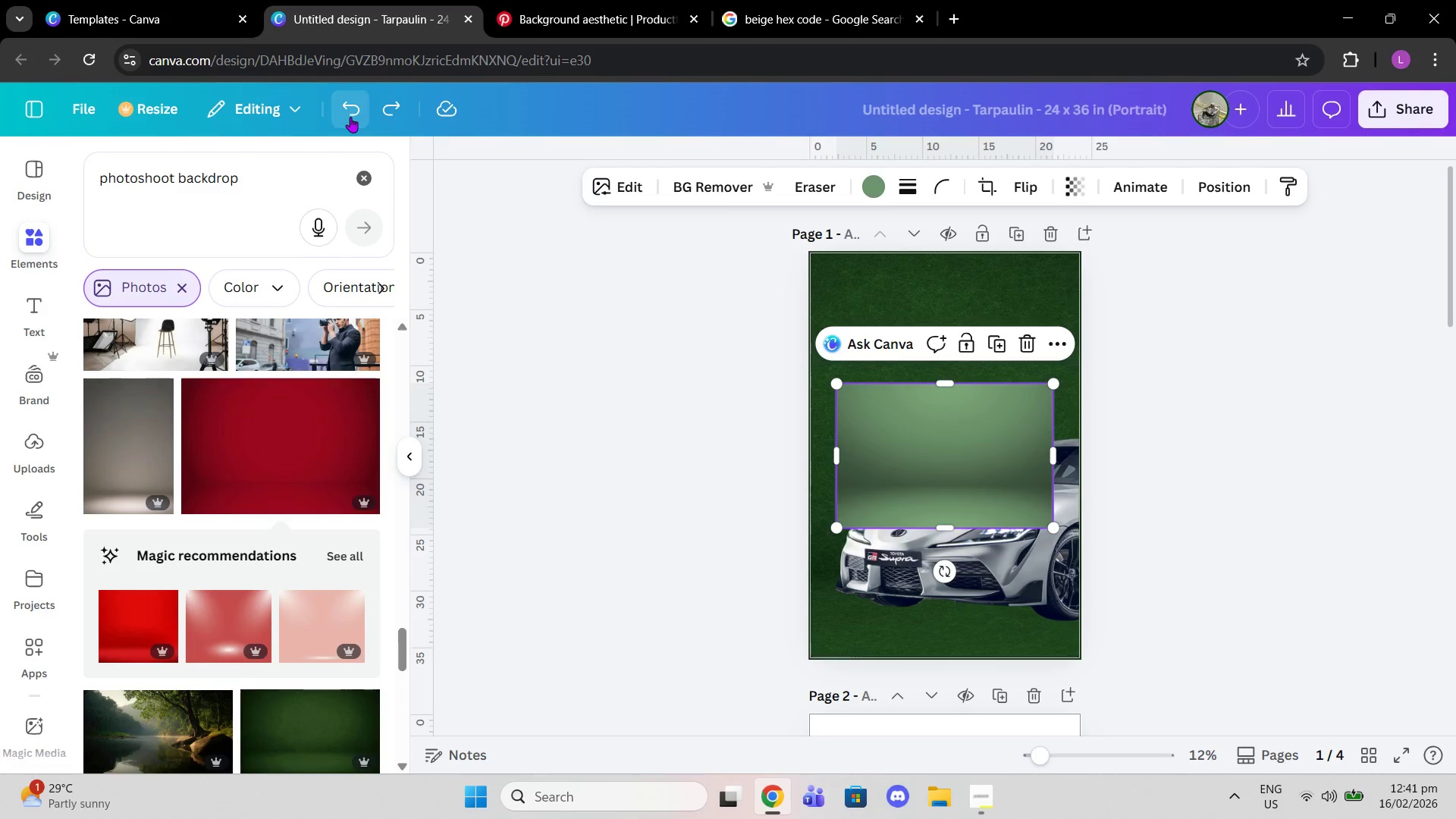 
triple_click([350, 117])
 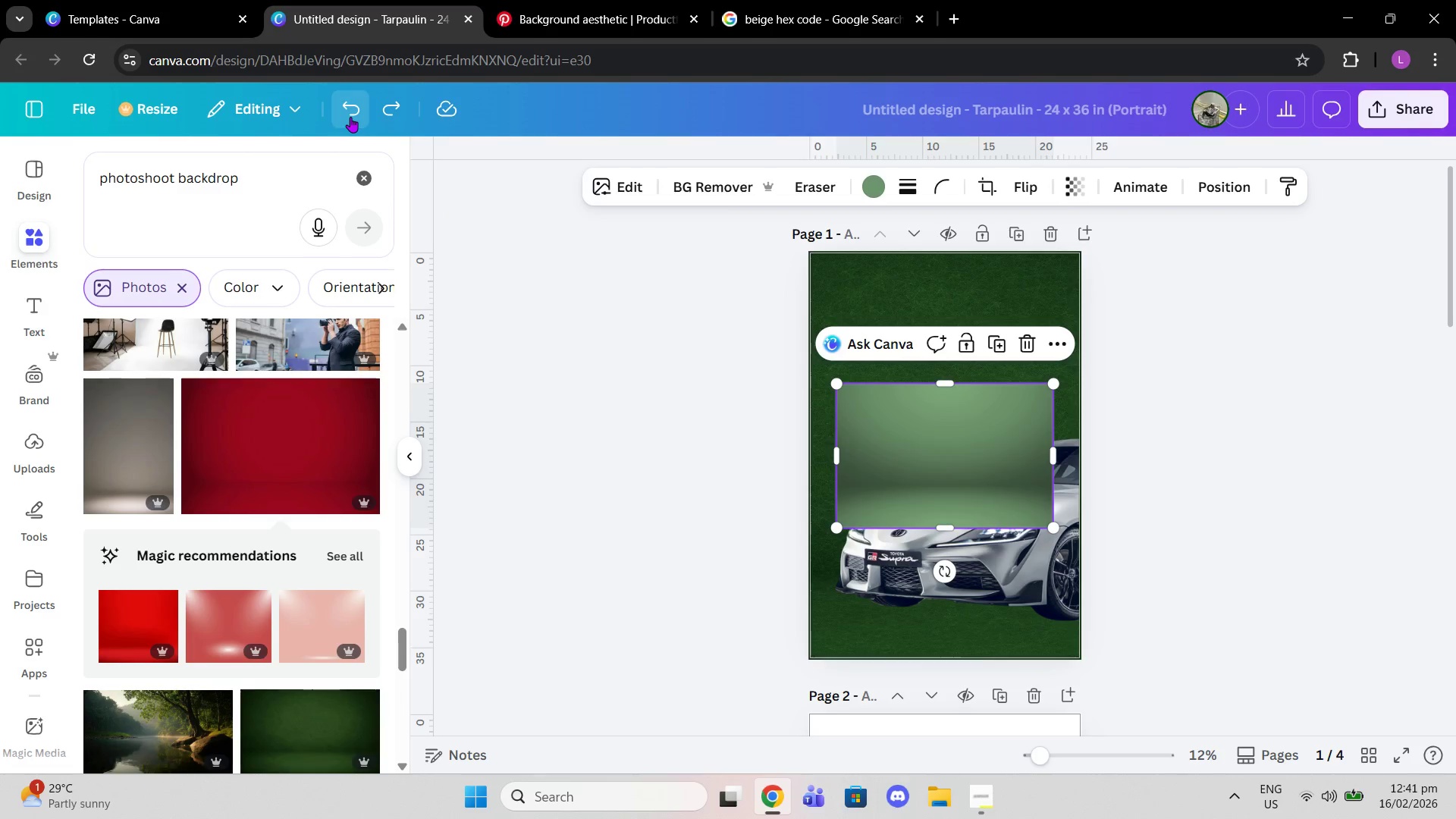 
triple_click([350, 117])
 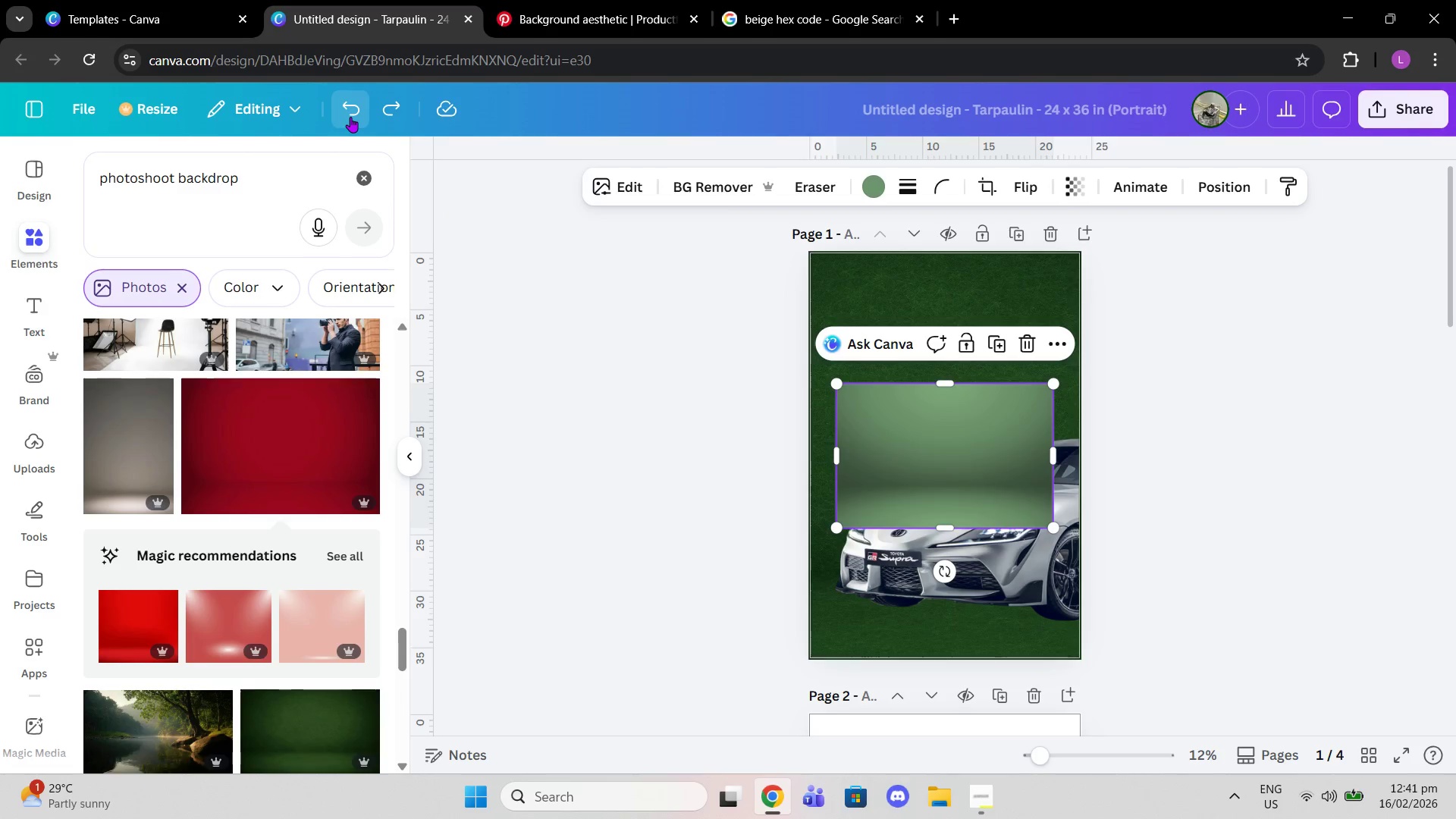 
triple_click([350, 117])
 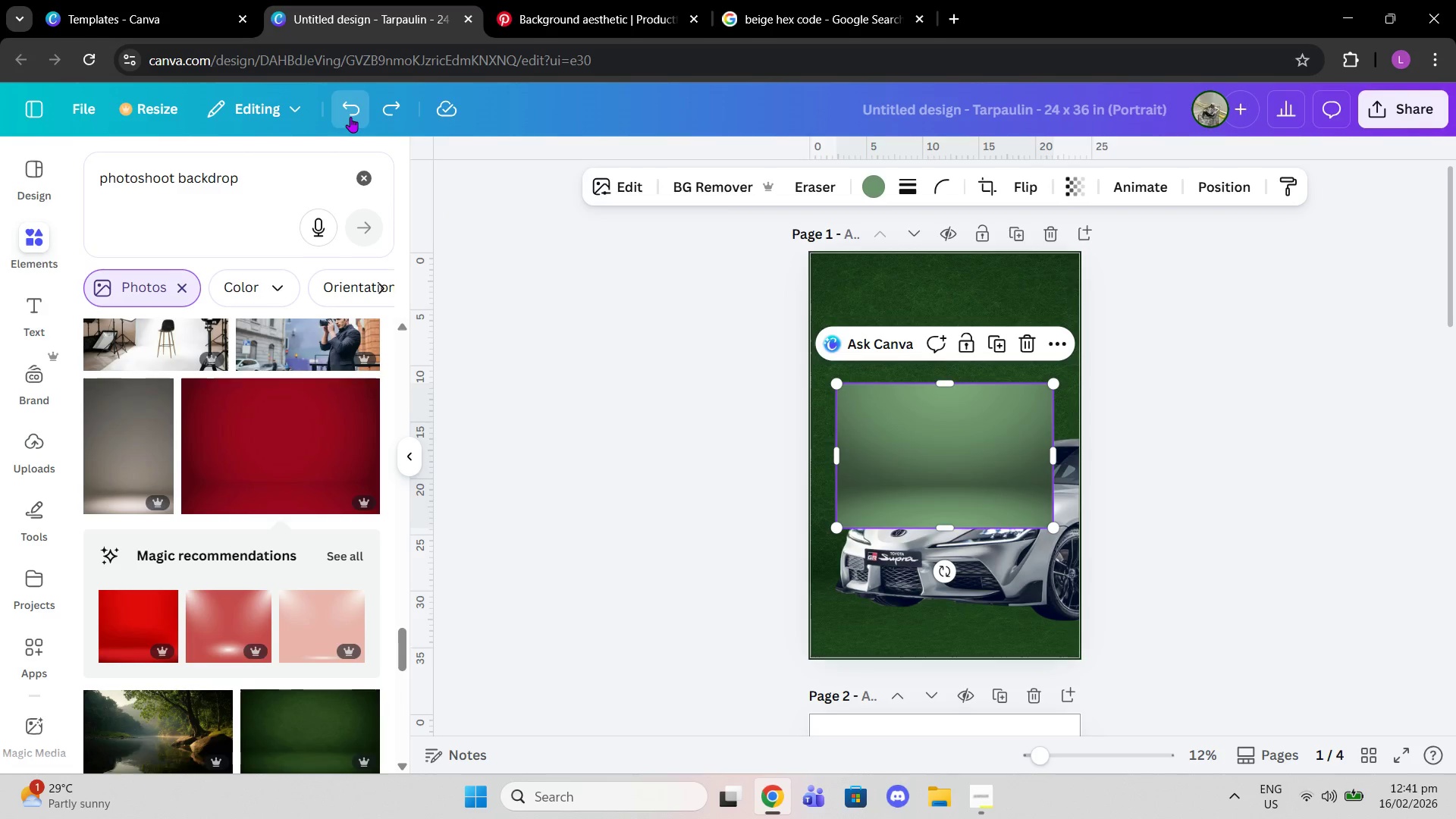 
triple_click([350, 117])
 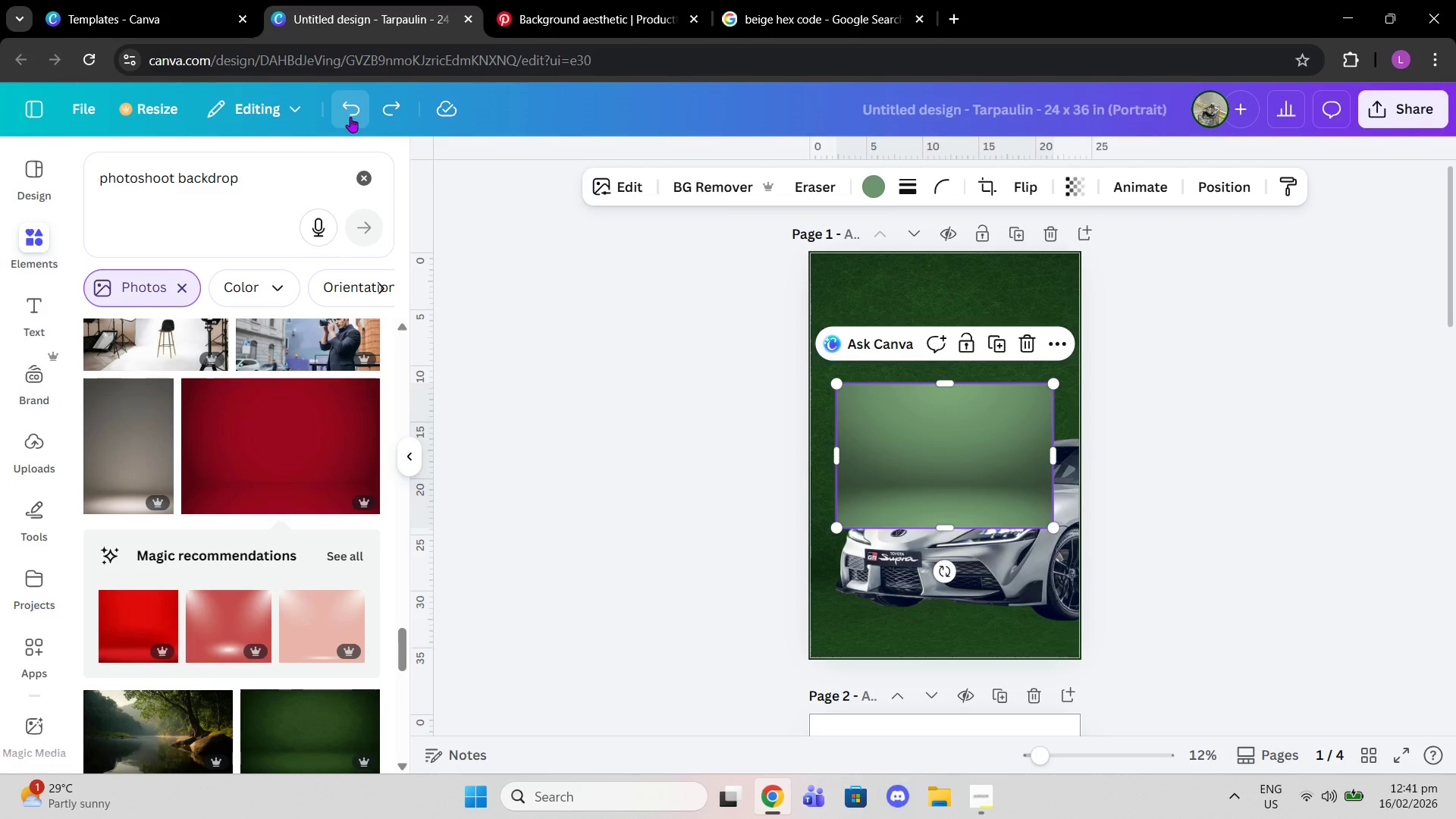 
triple_click([350, 117])
 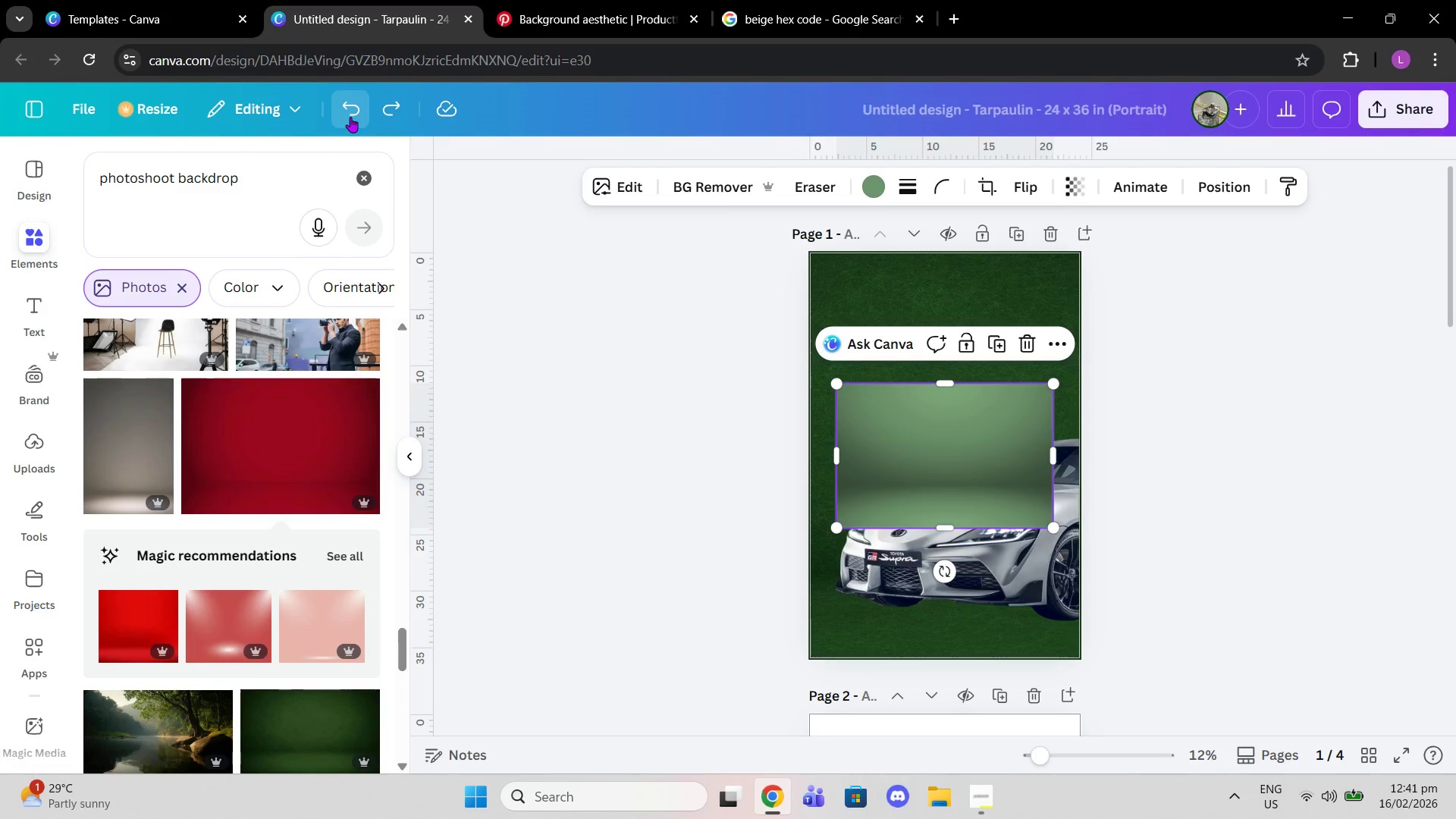 
triple_click([350, 117])
 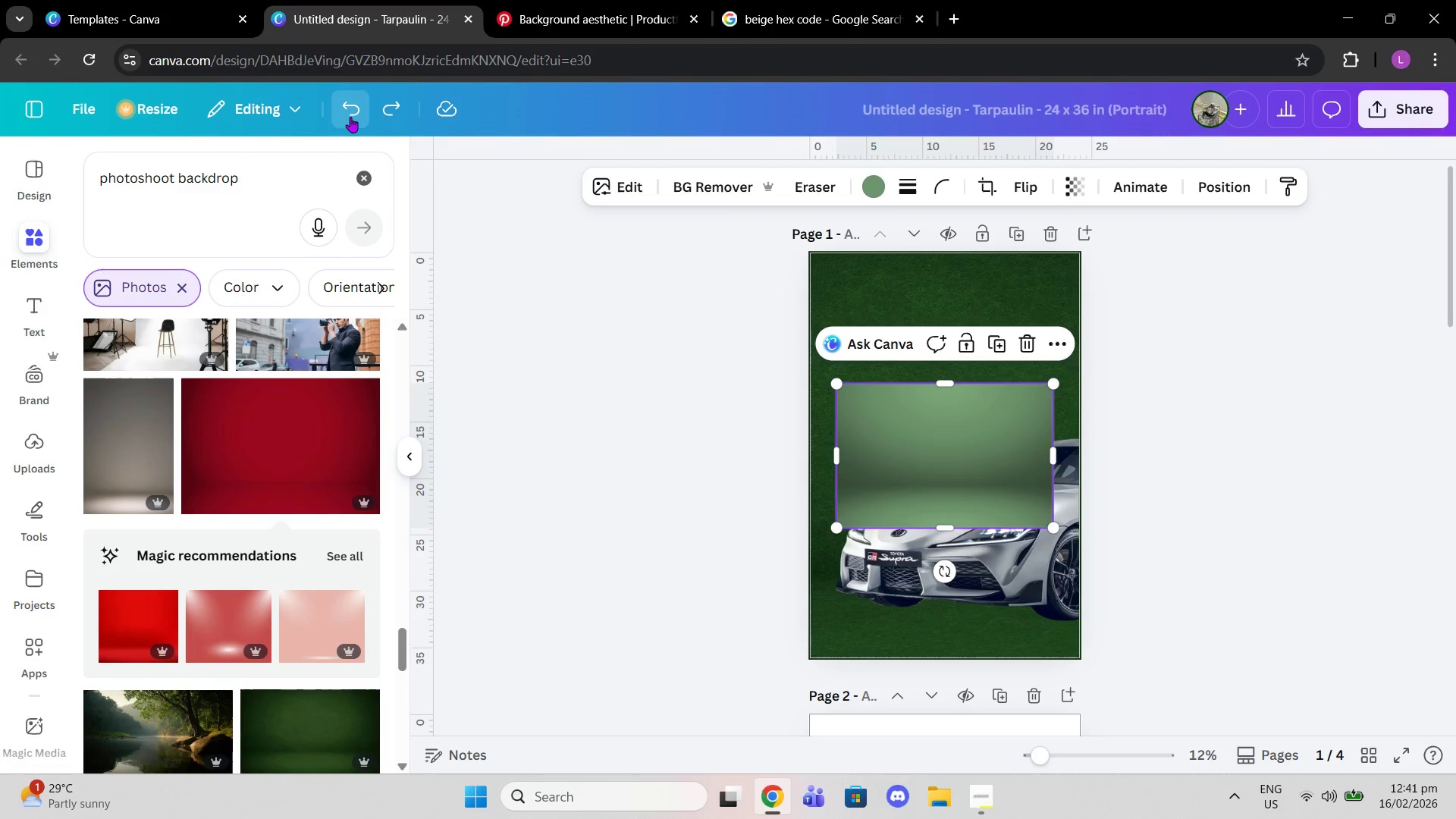 
triple_click([350, 117])
 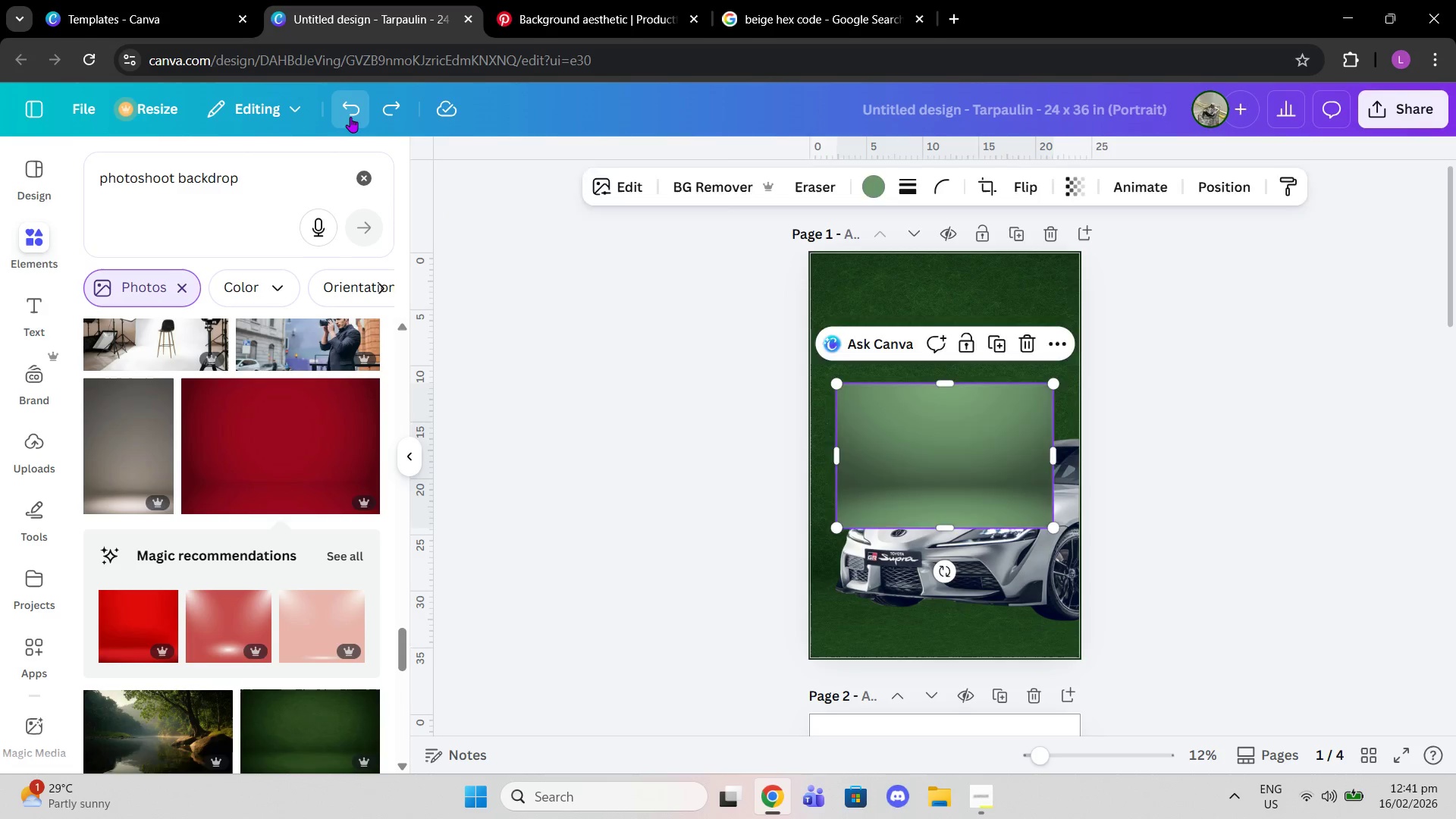 
triple_click([350, 117])
 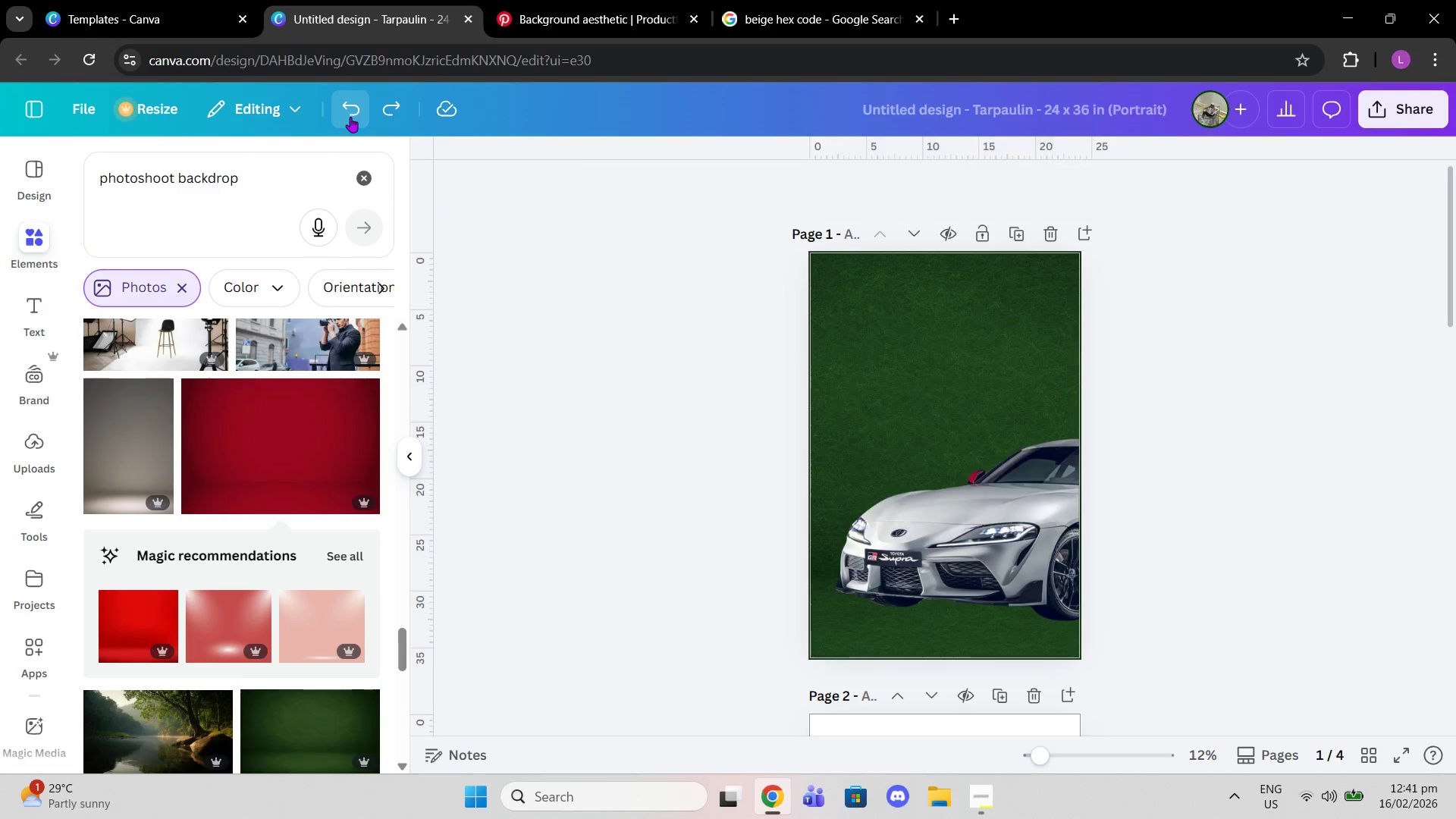 
triple_click([350, 117])
 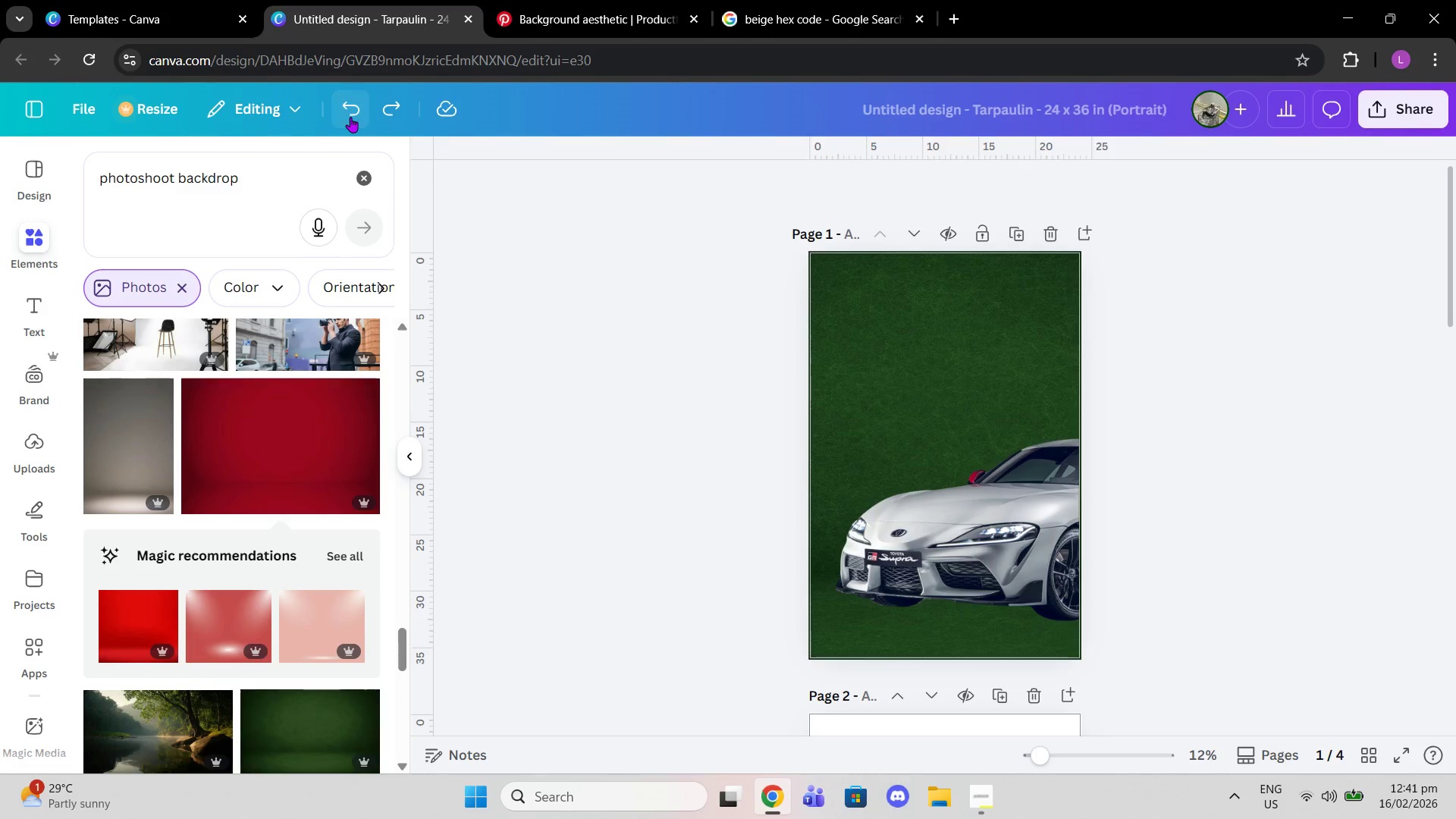 
triple_click([350, 117])
 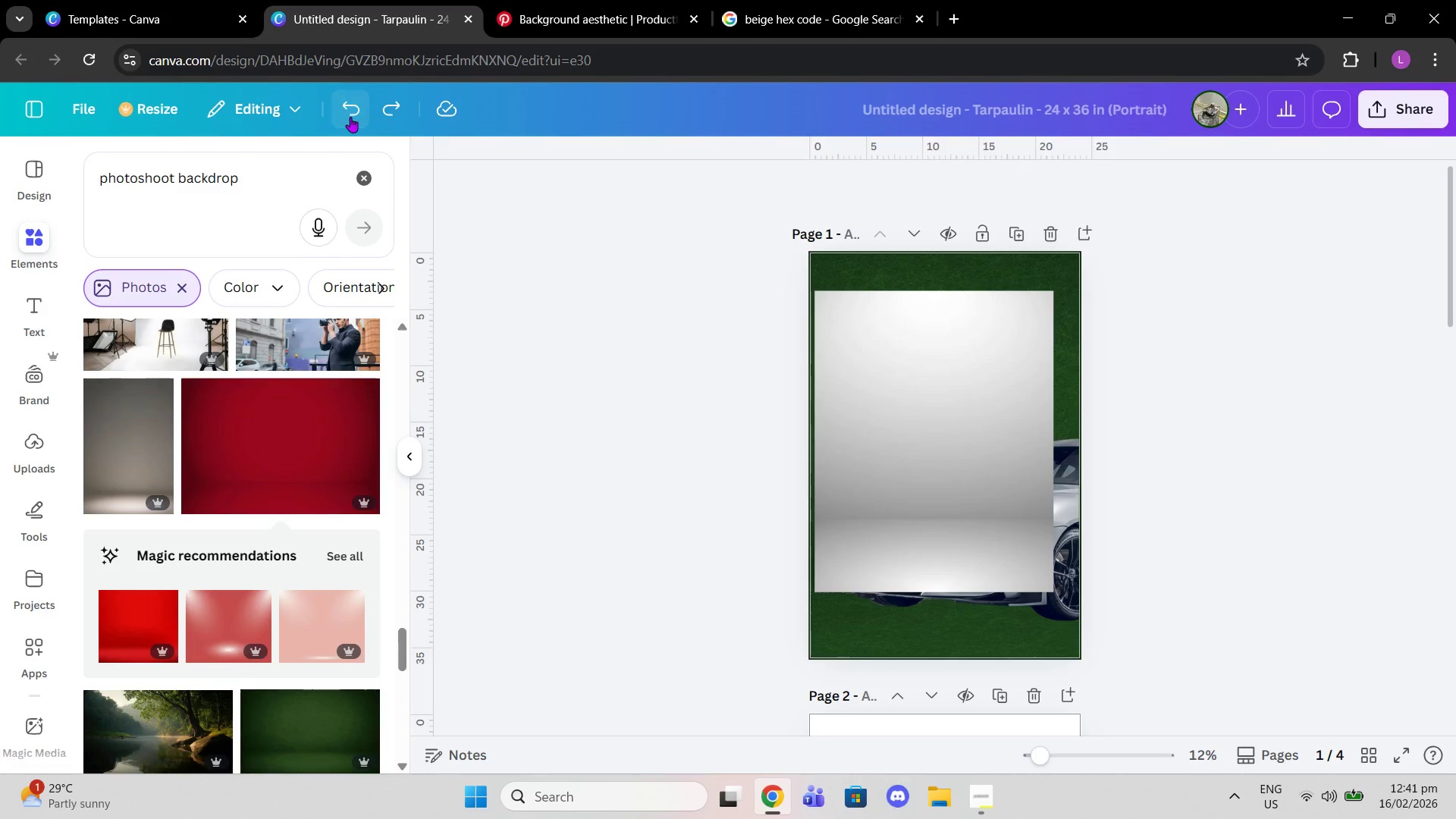 
triple_click([350, 117])
 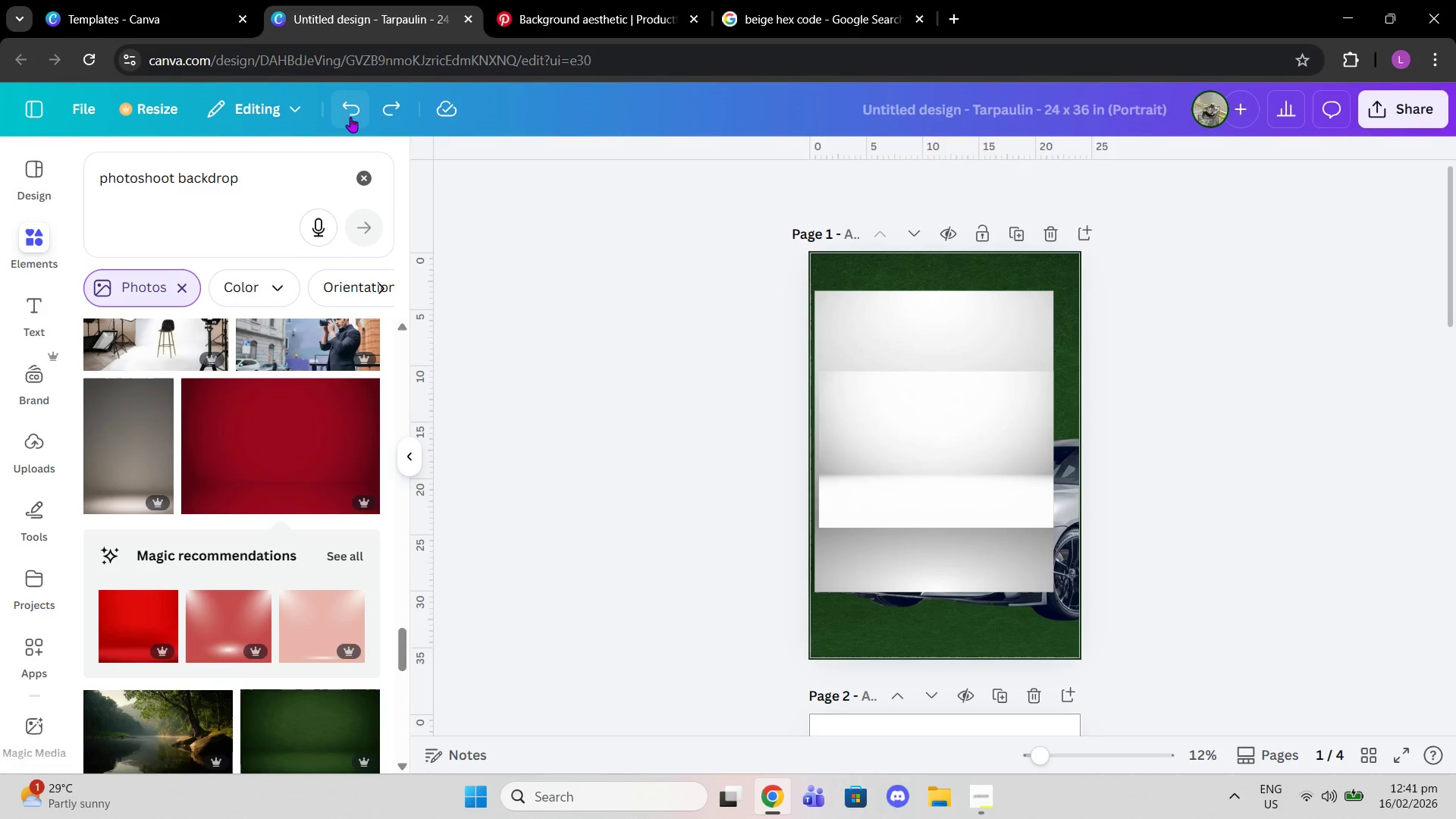 
triple_click([350, 117])
 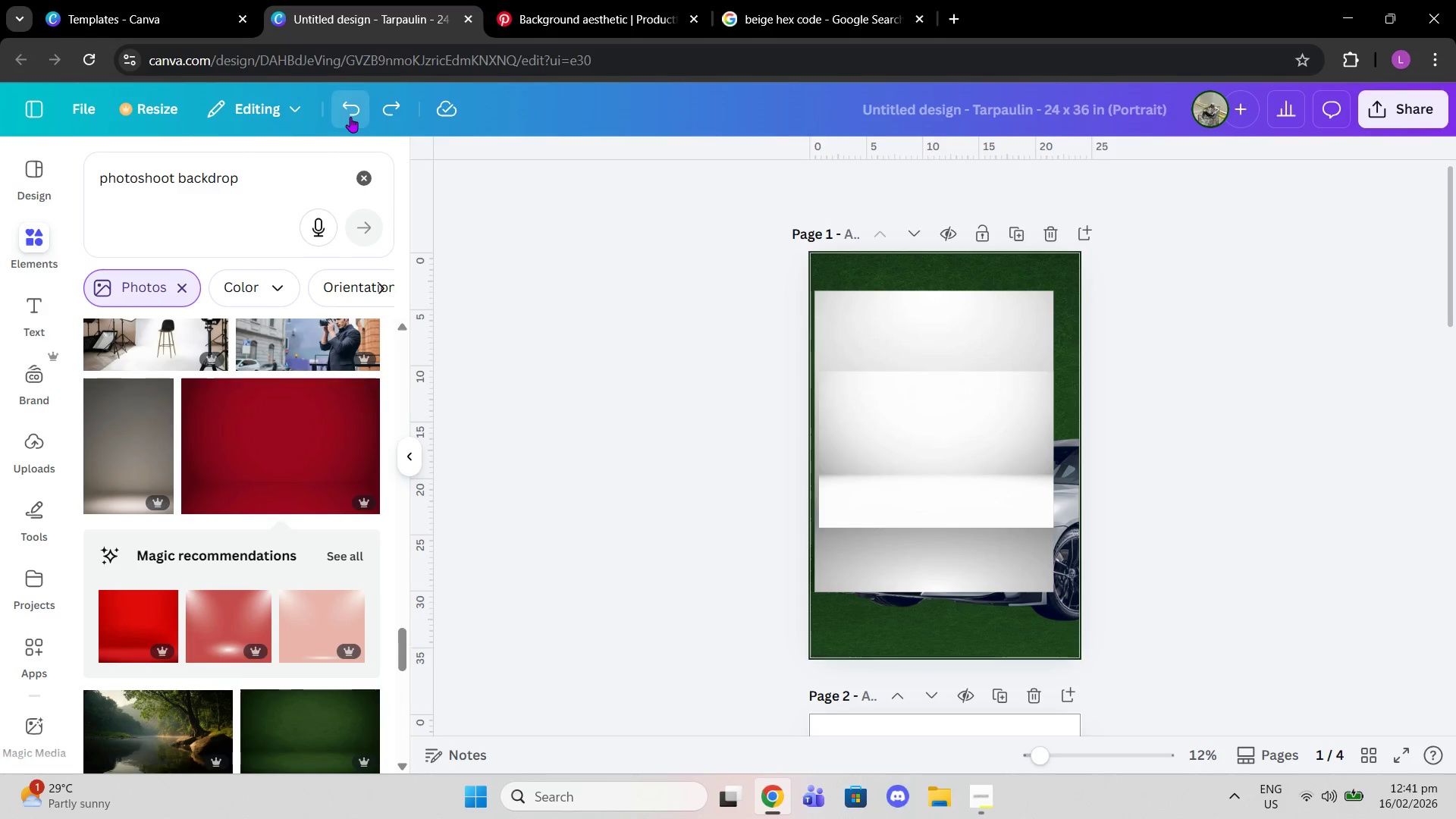 
triple_click([350, 117])
 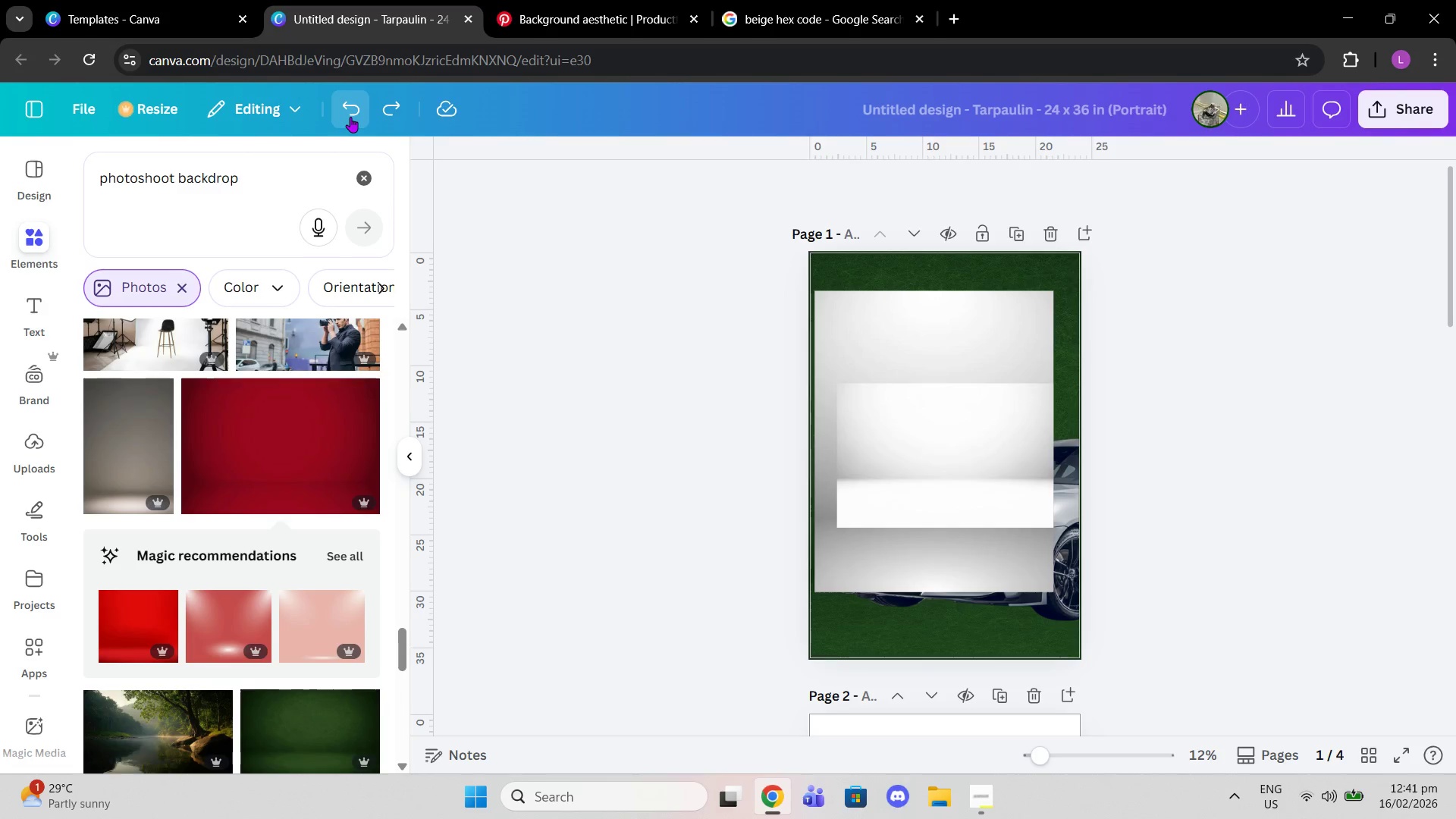 
triple_click([350, 117])
 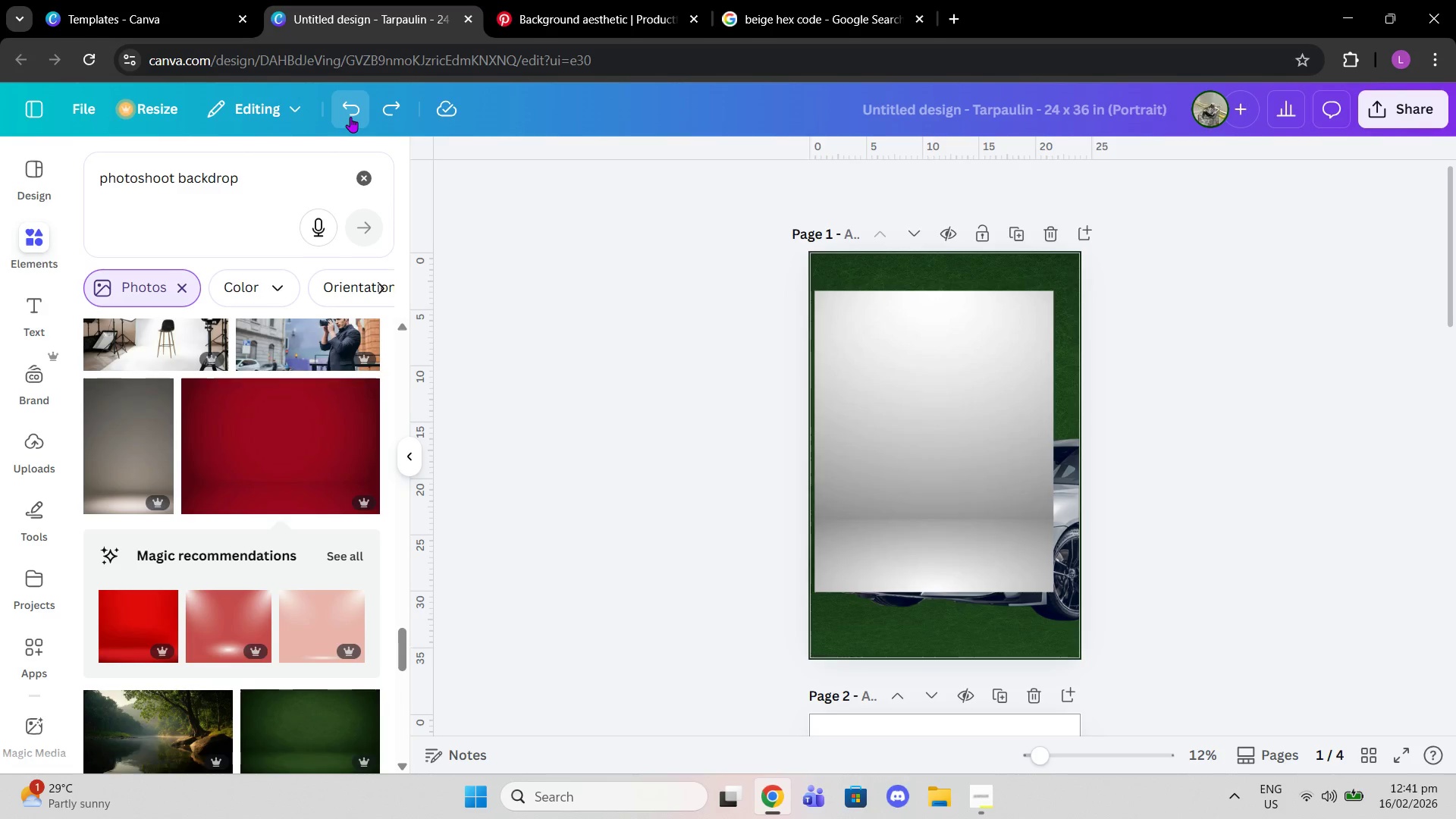 
triple_click([350, 117])
 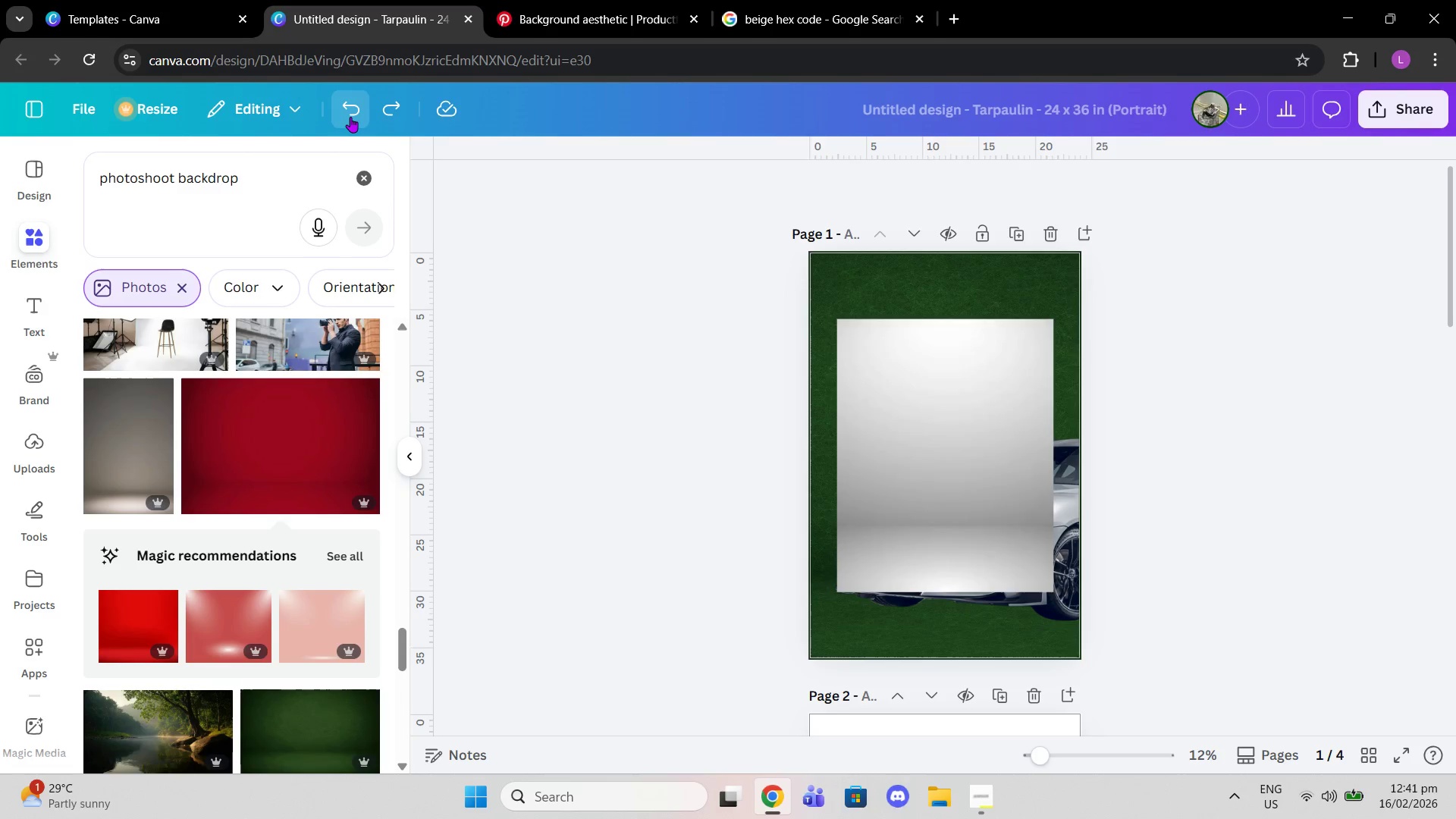 
triple_click([350, 117])
 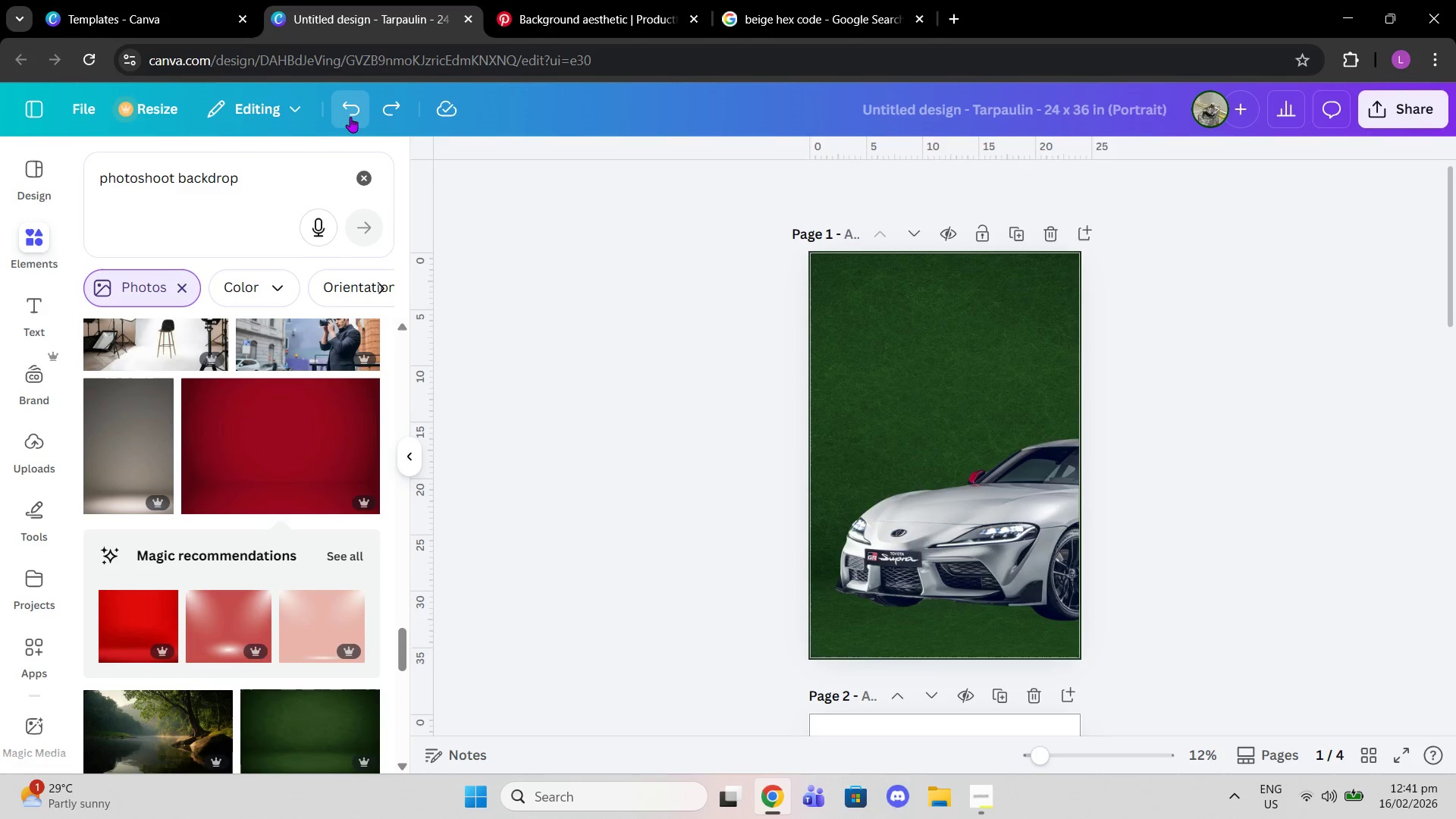 
triple_click([350, 117])
 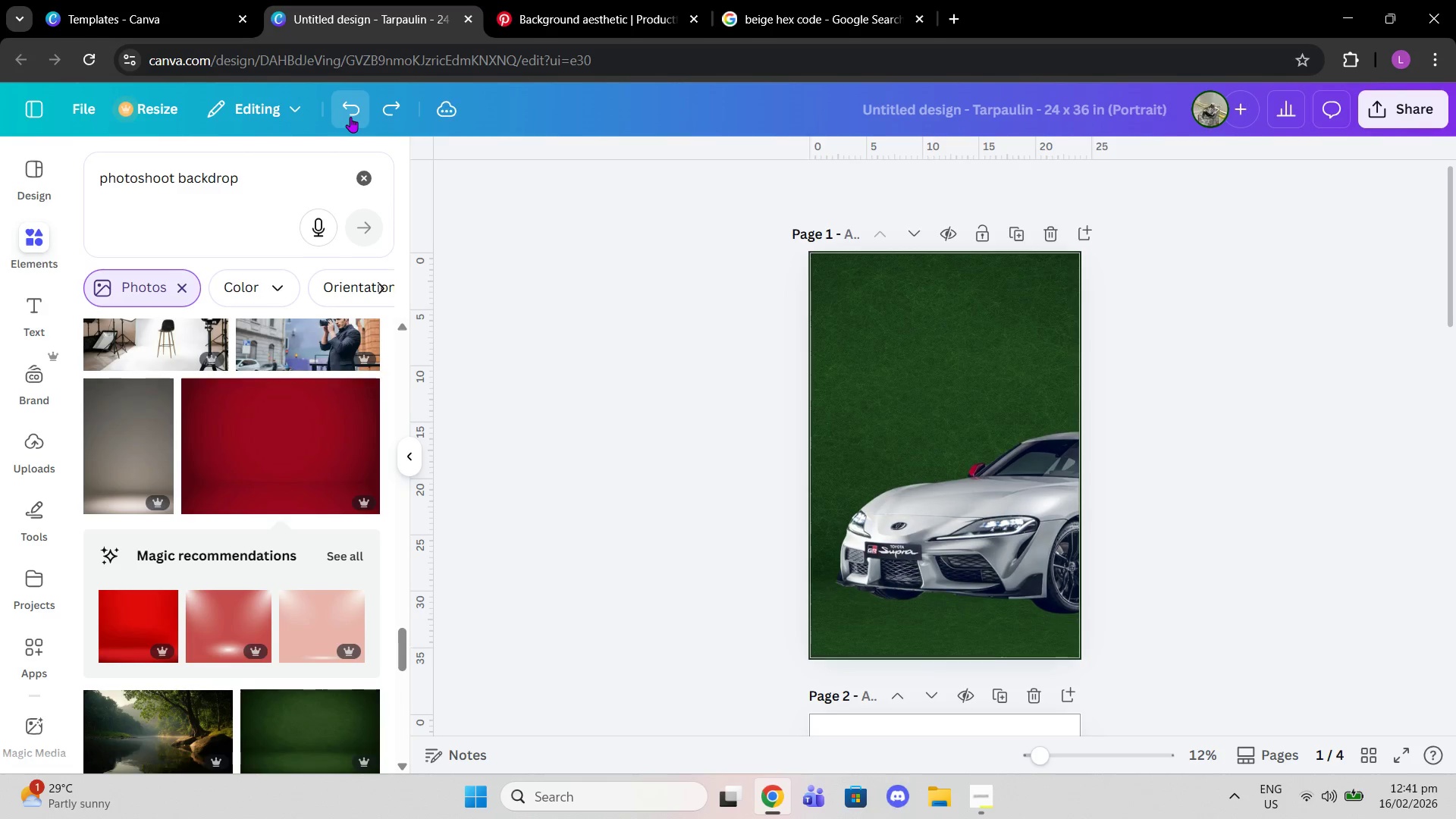 
triple_click([350, 117])
 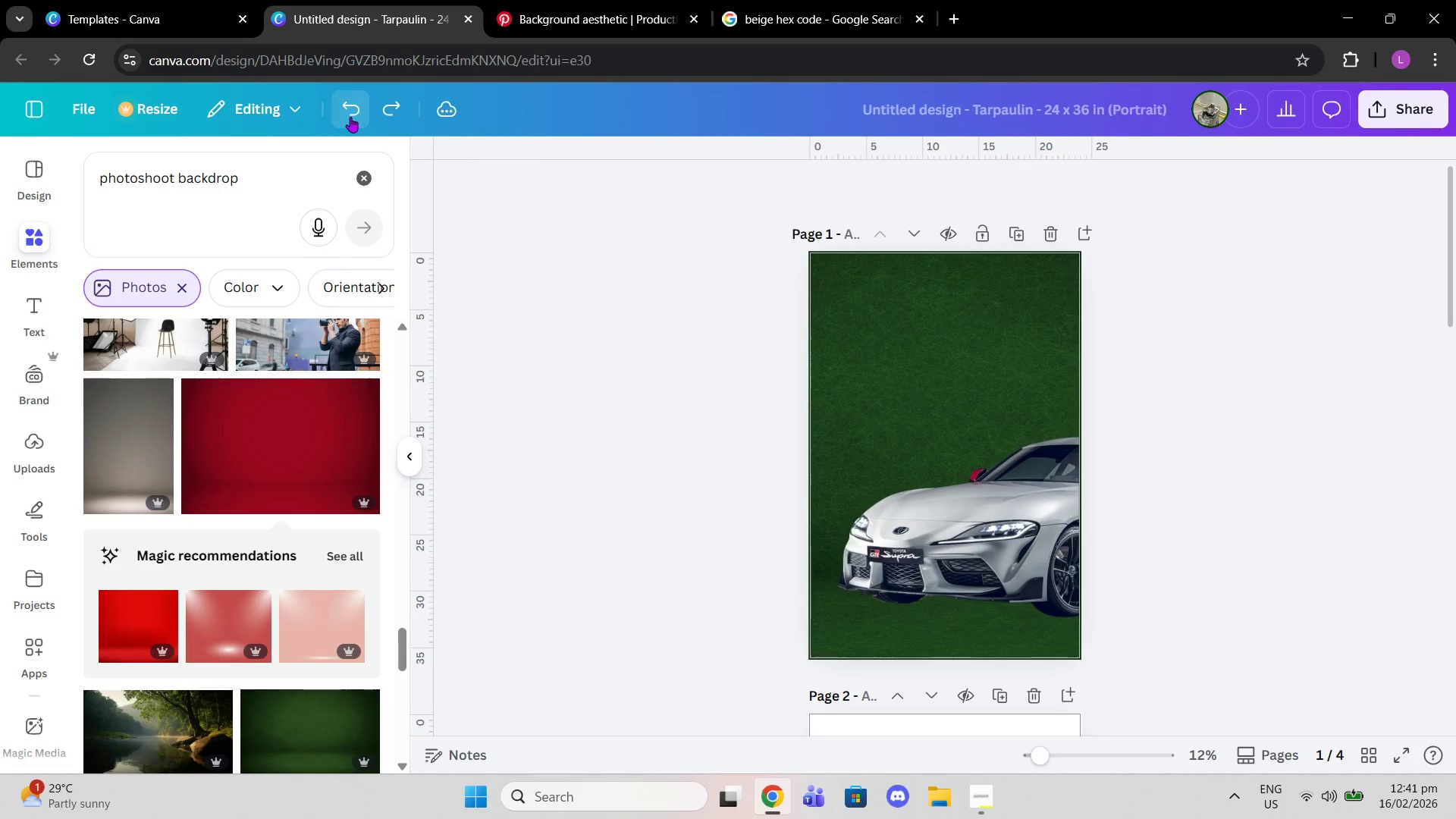 
triple_click([350, 117])
 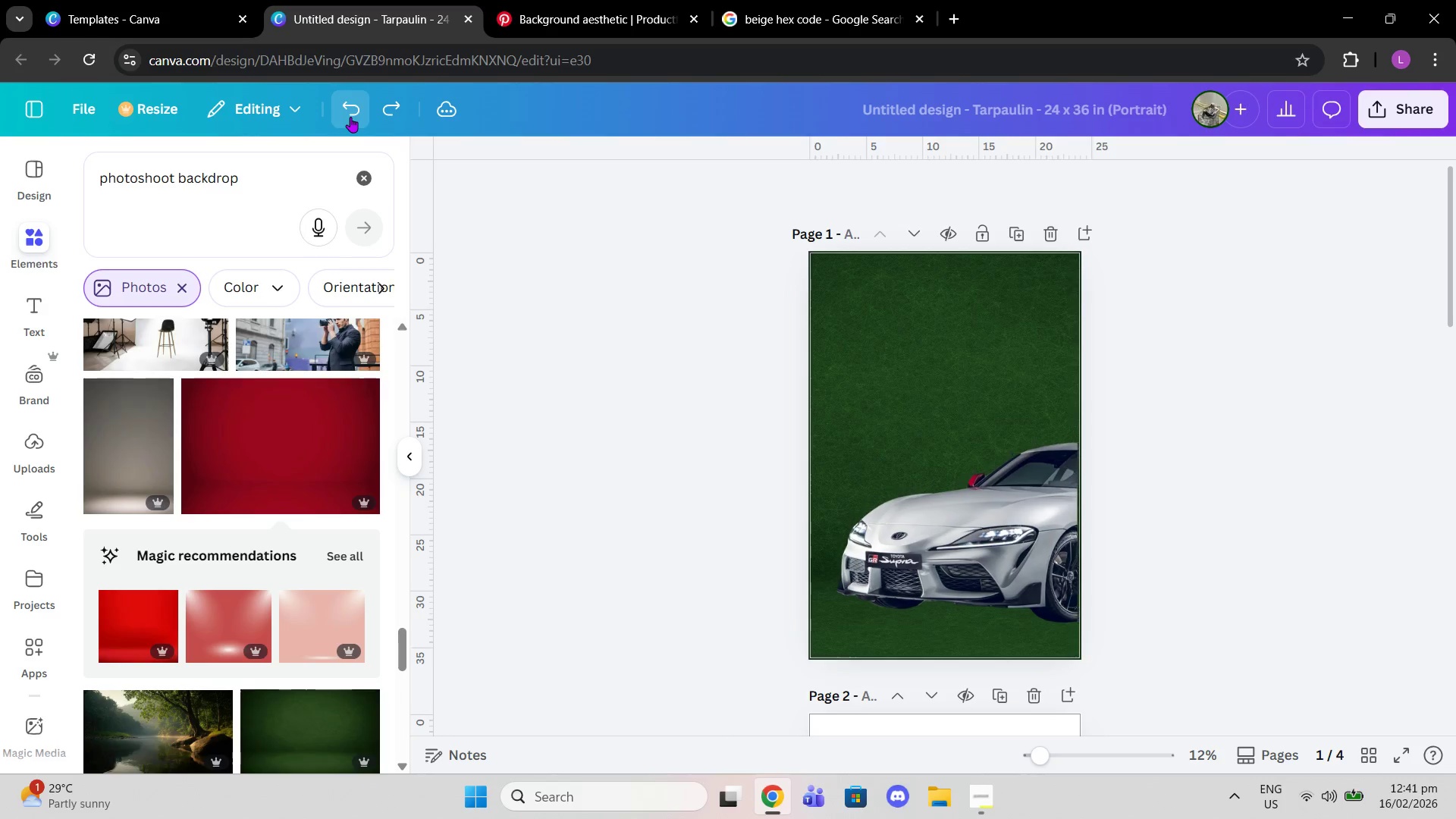 
triple_click([350, 117])
 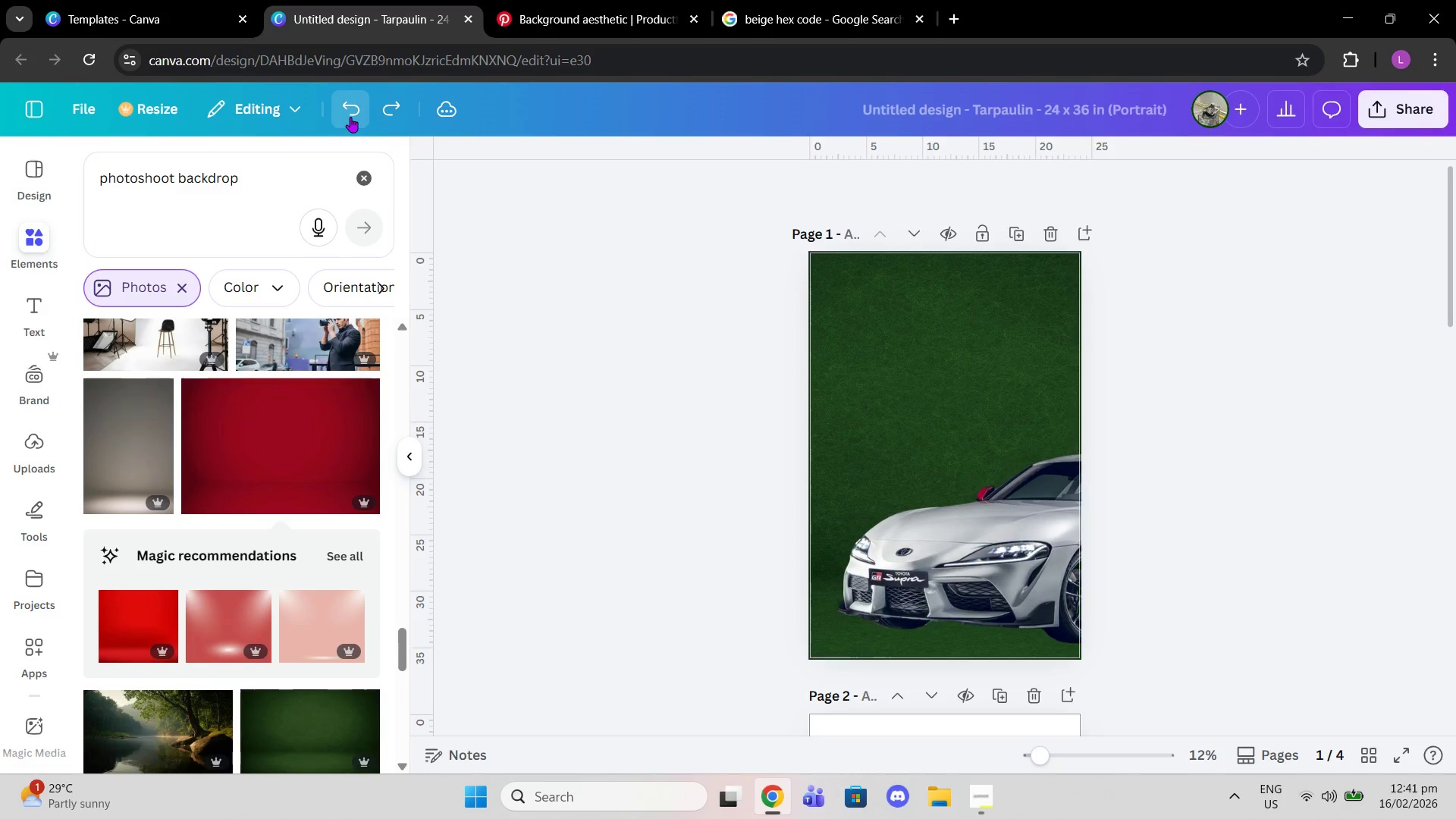 
triple_click([350, 117])
 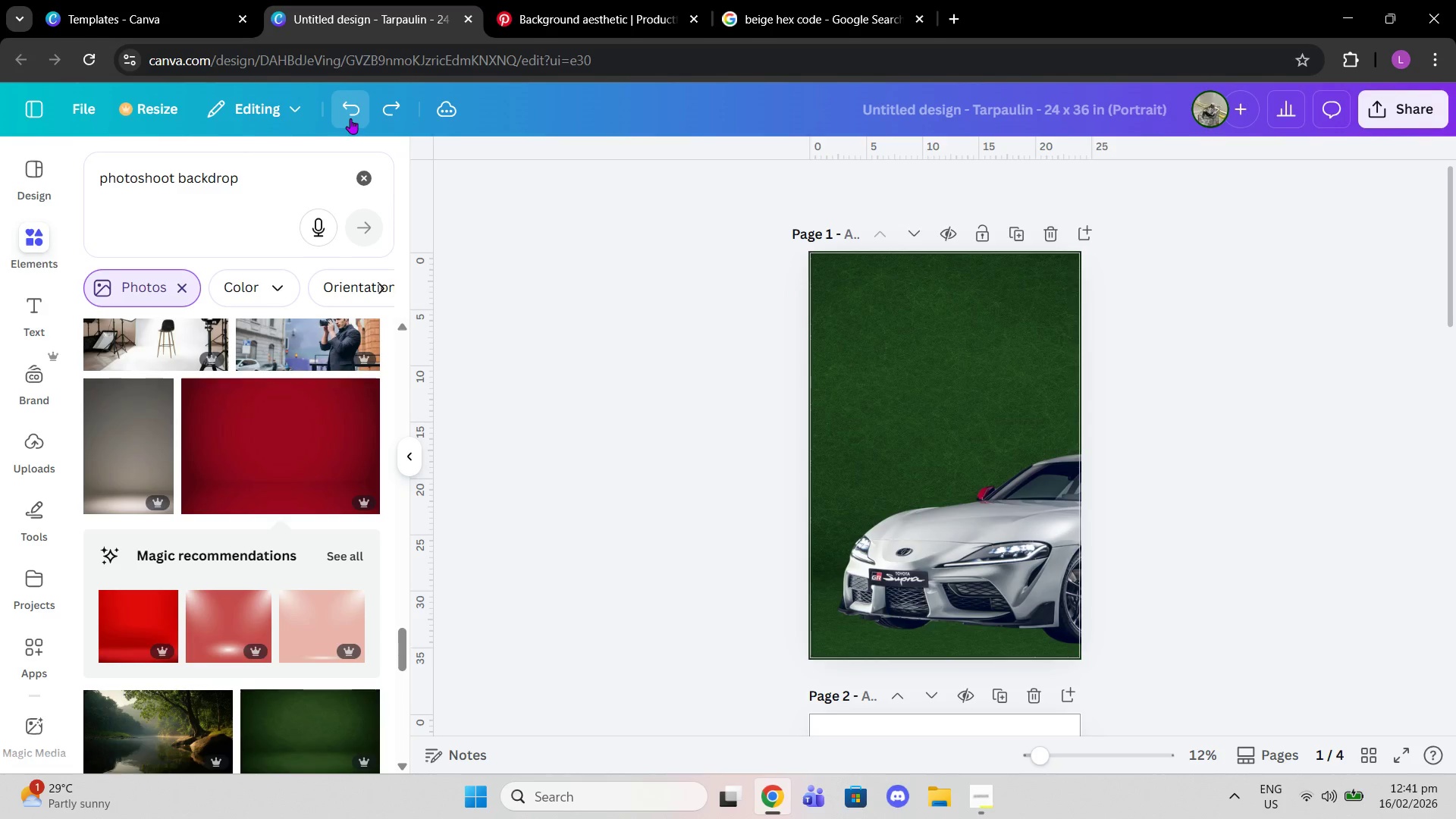 
triple_click([350, 118])
 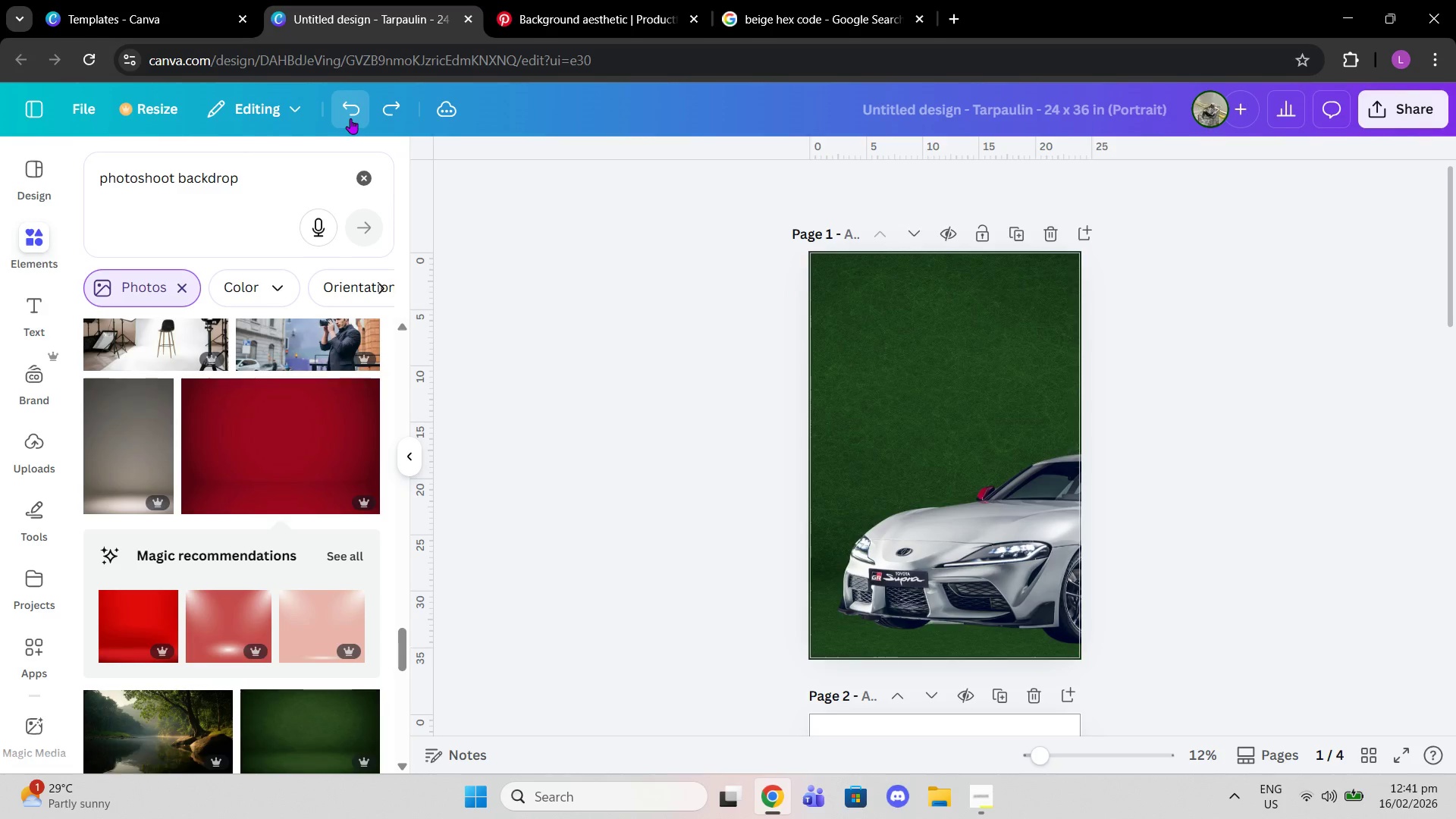 
triple_click([350, 118])
 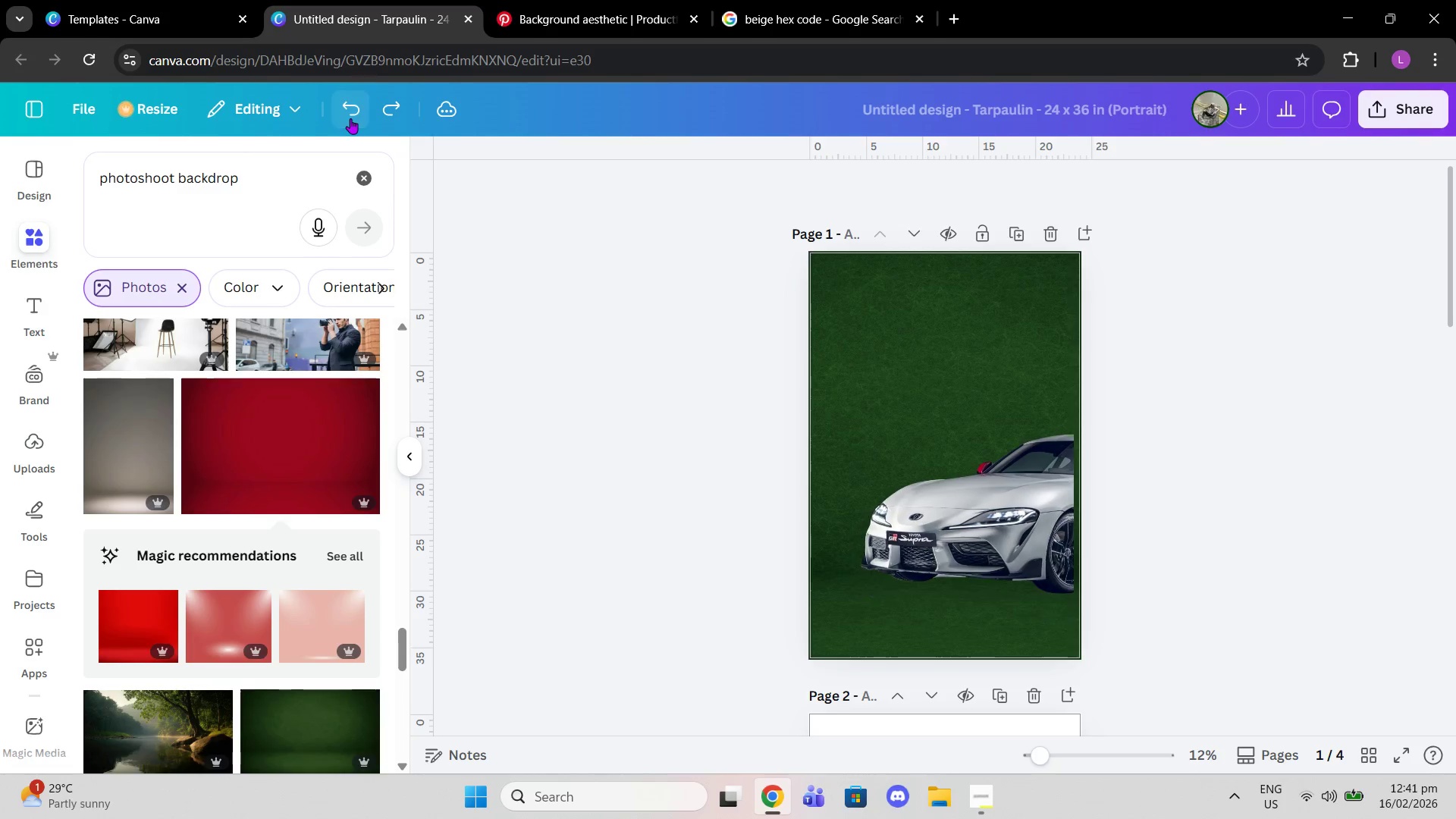 
triple_click([350, 118])
 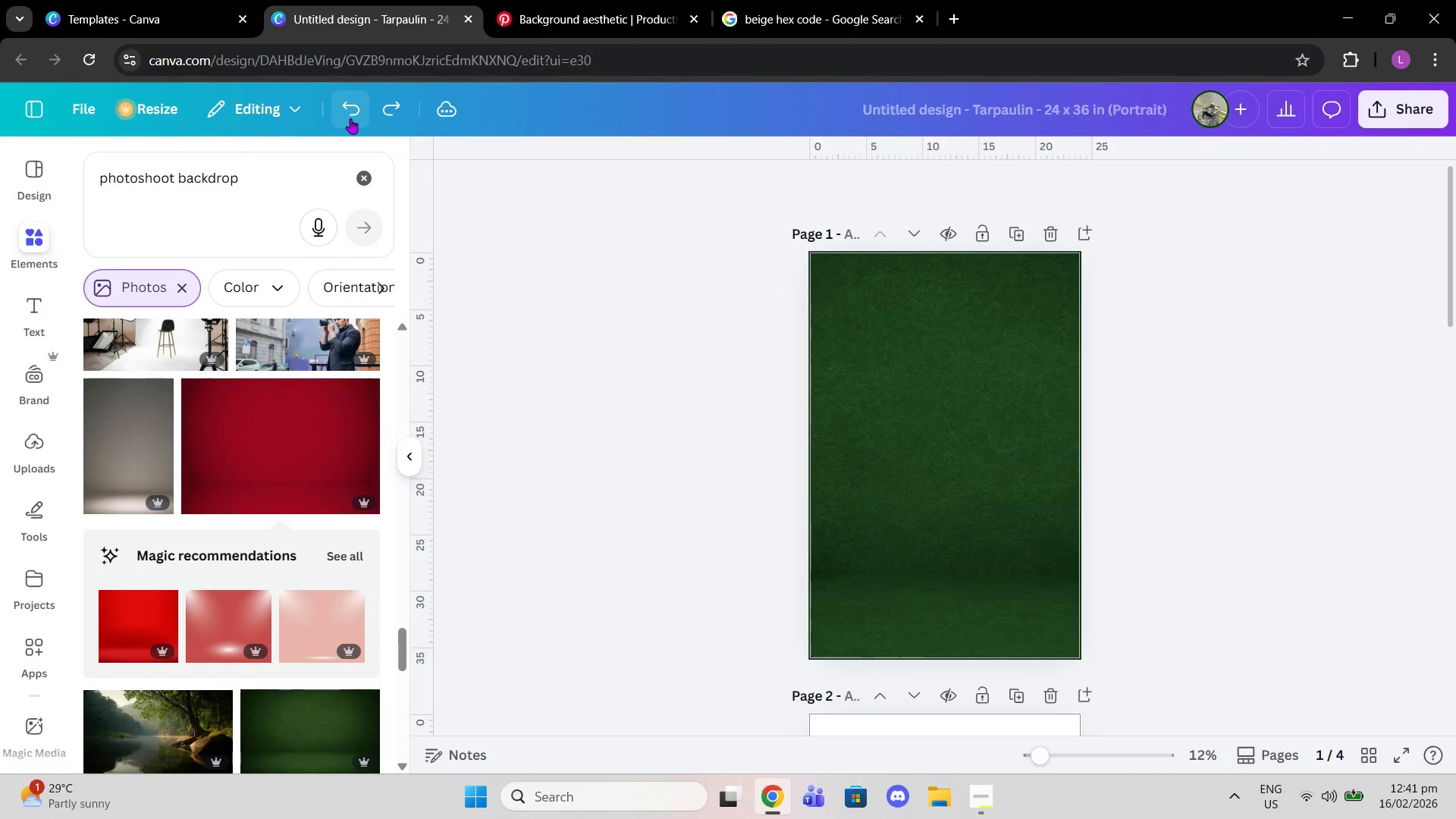 
triple_click([350, 118])
 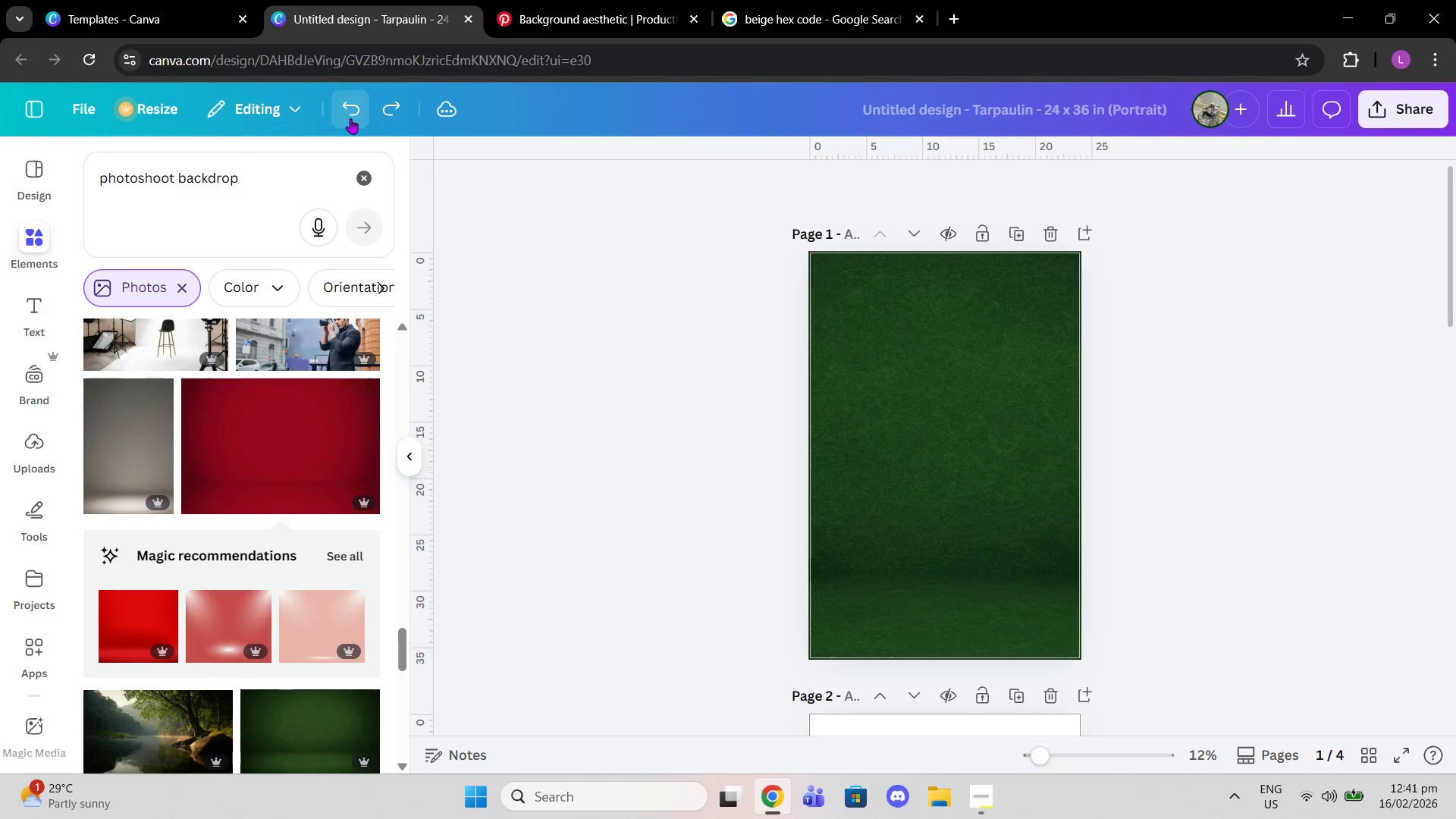 
triple_click([350, 118])
 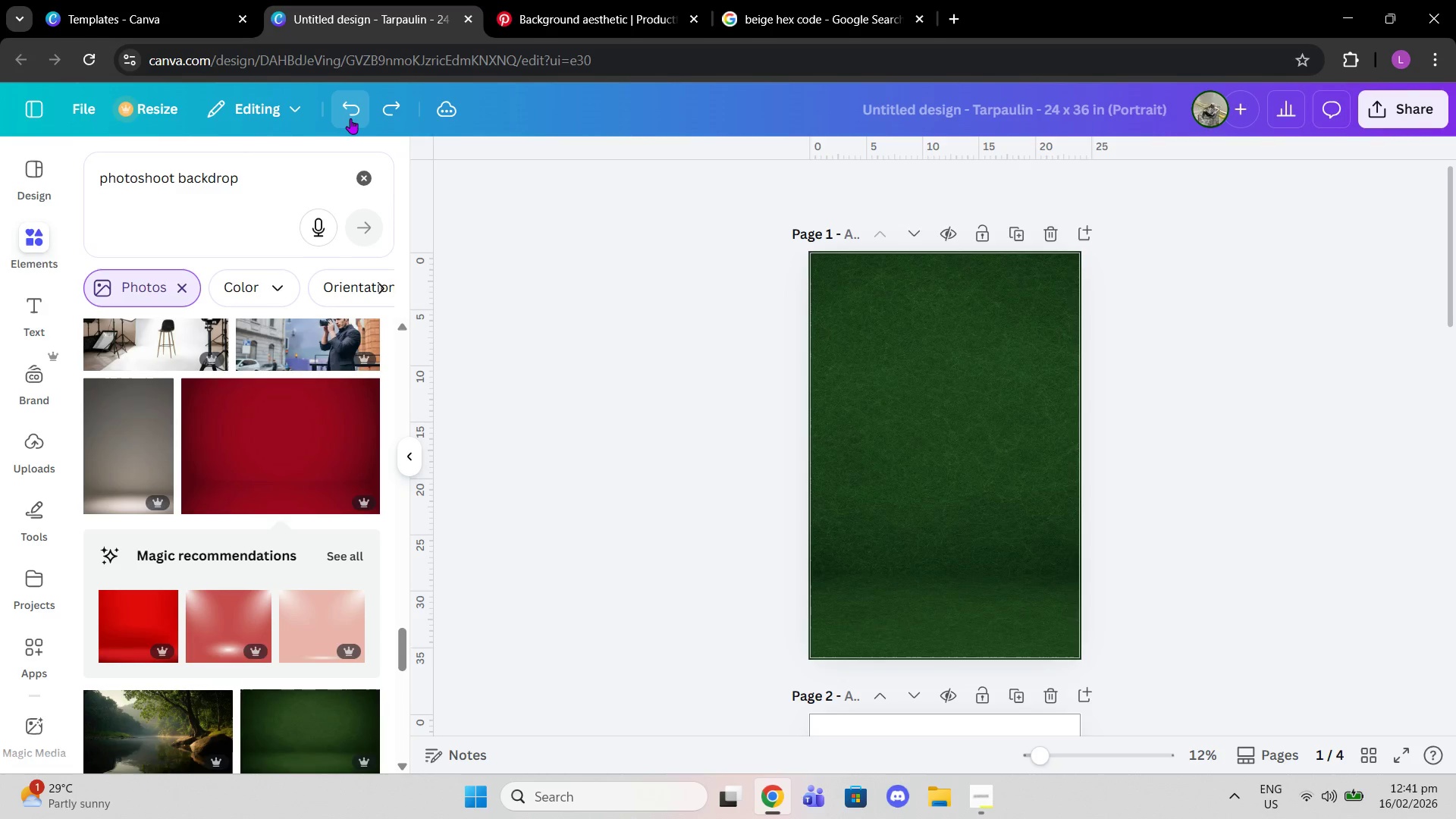 
triple_click([350, 118])
 